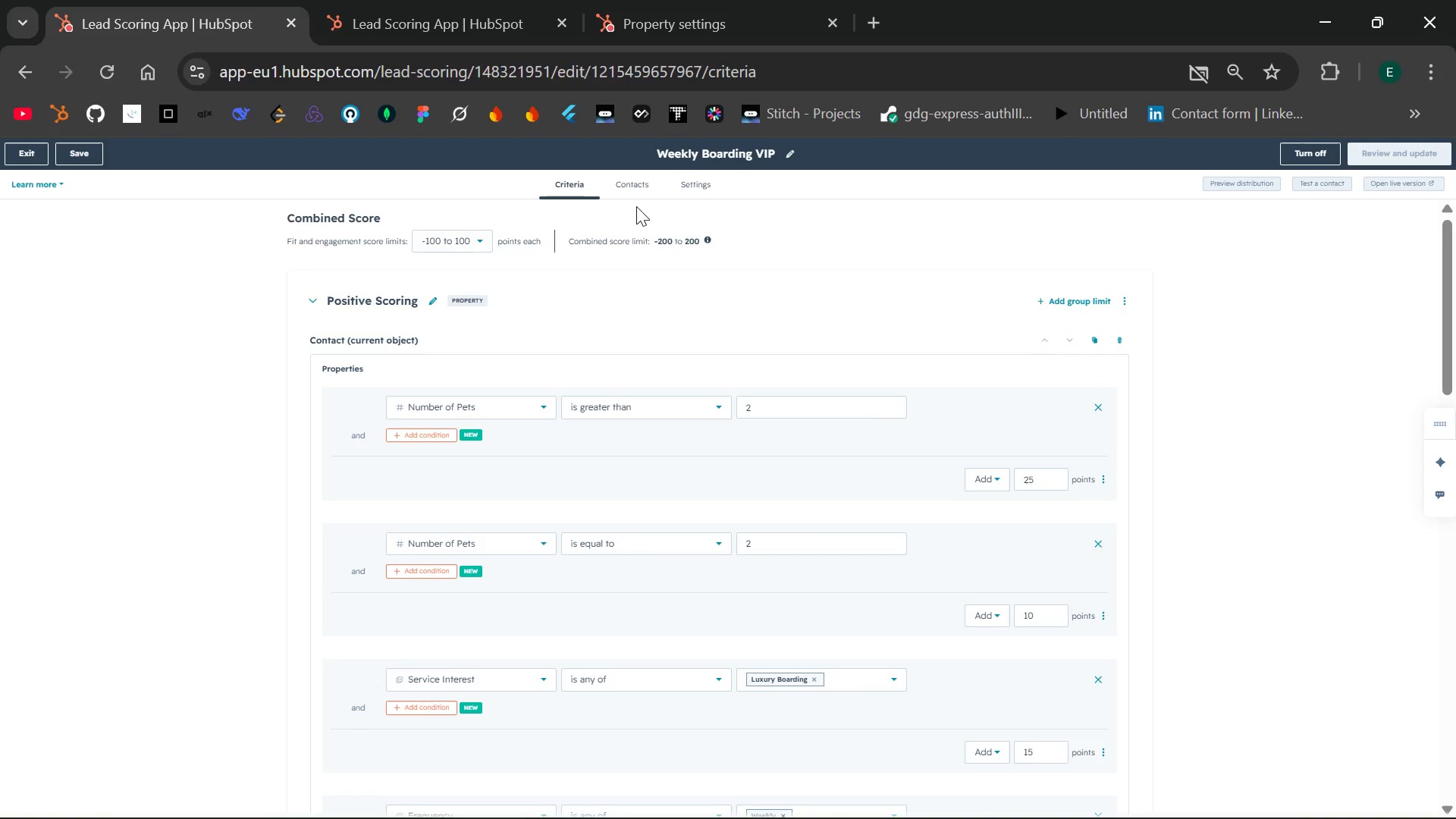 
wait(9.36)
 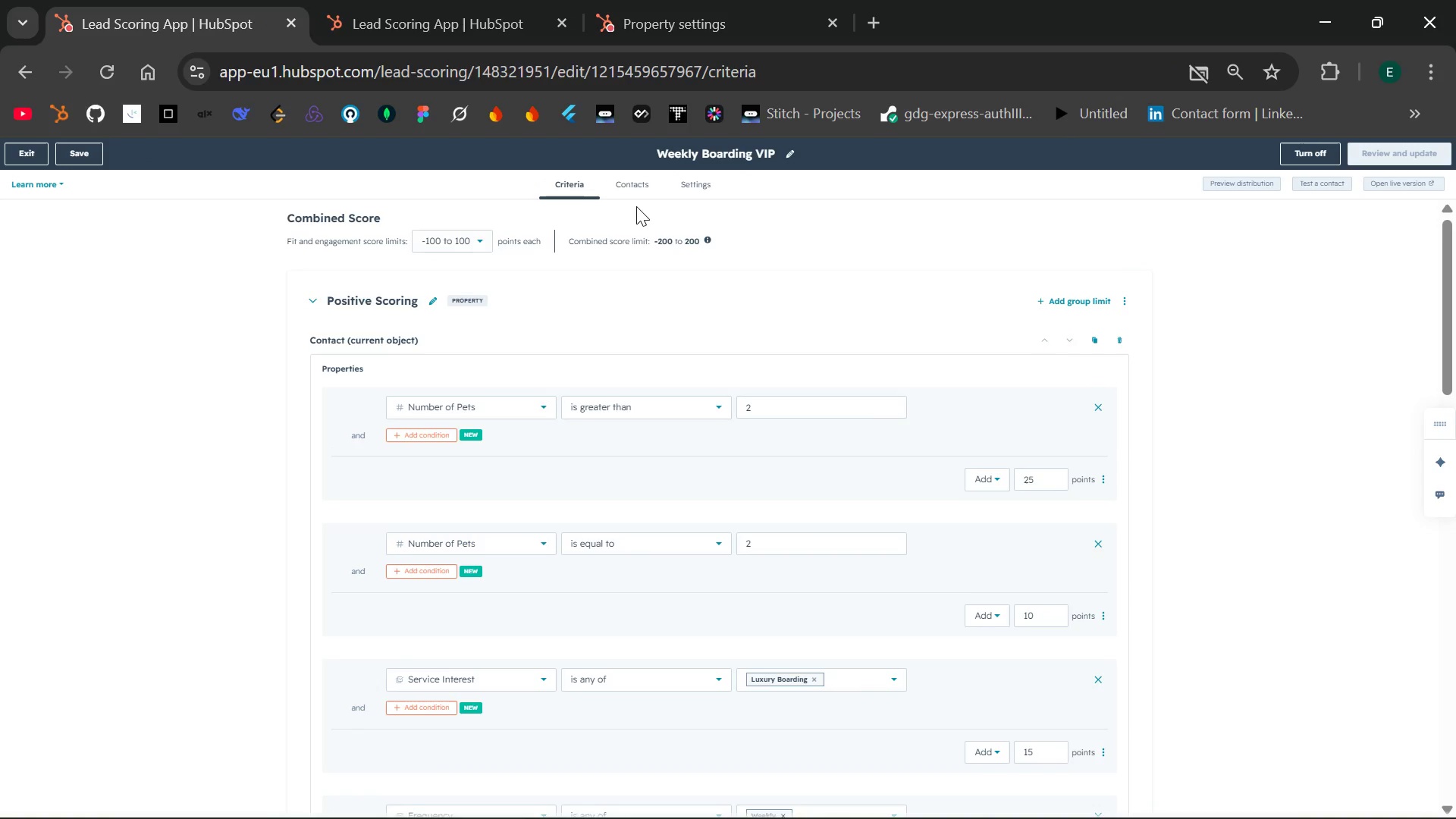 
left_click([892, 402])
 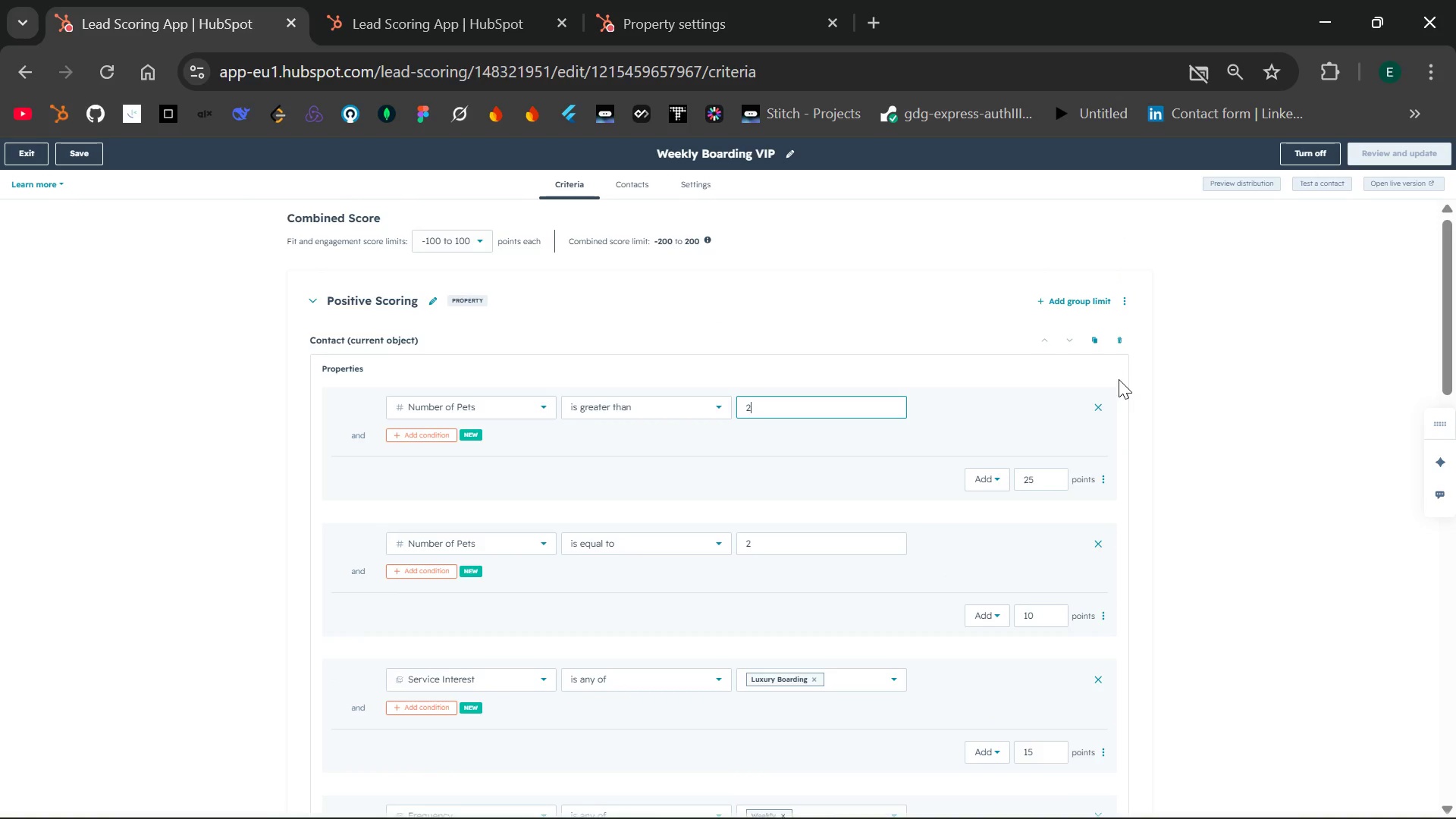 
wait(6.25)
 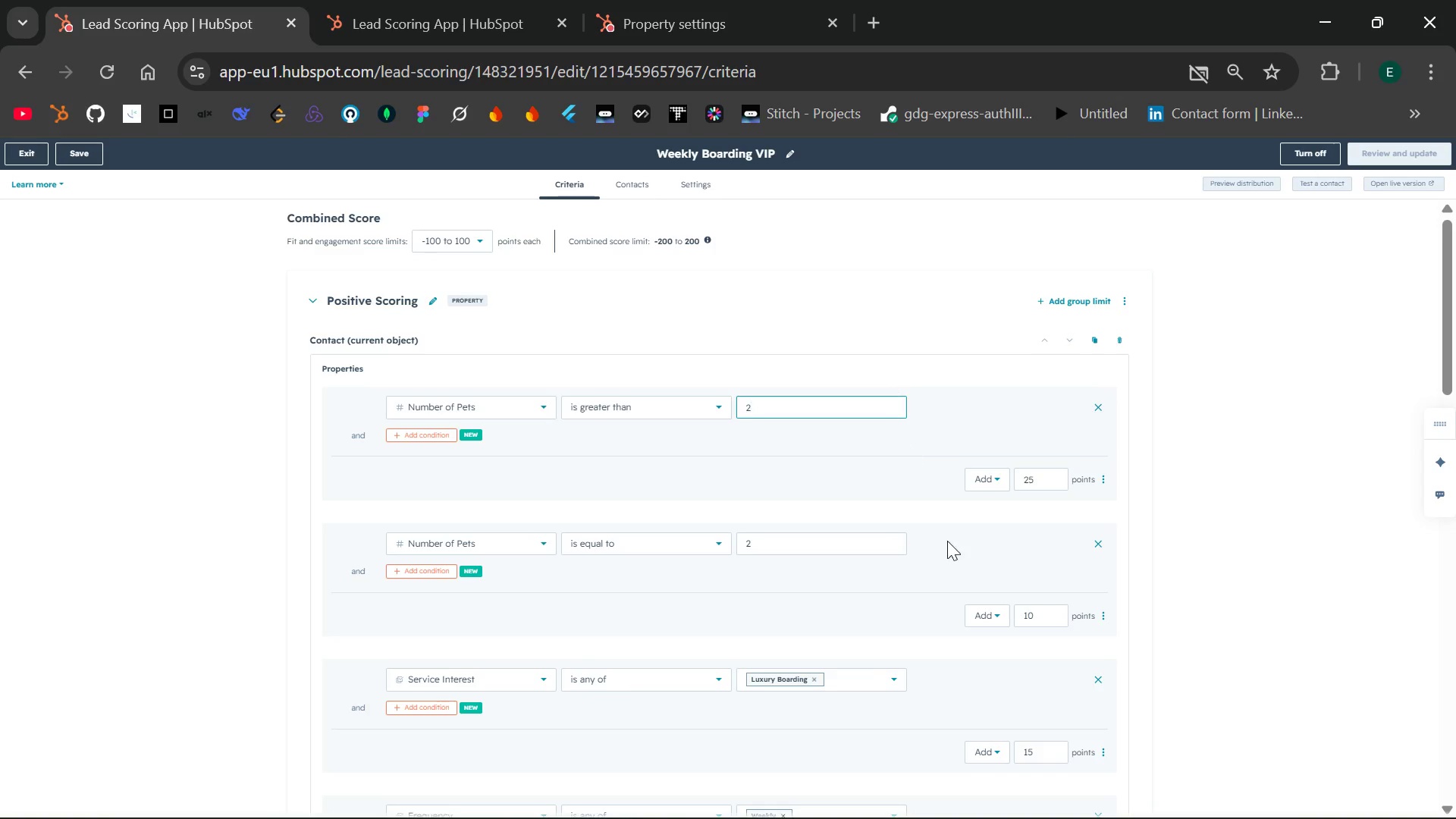 
left_click([1325, 187])
 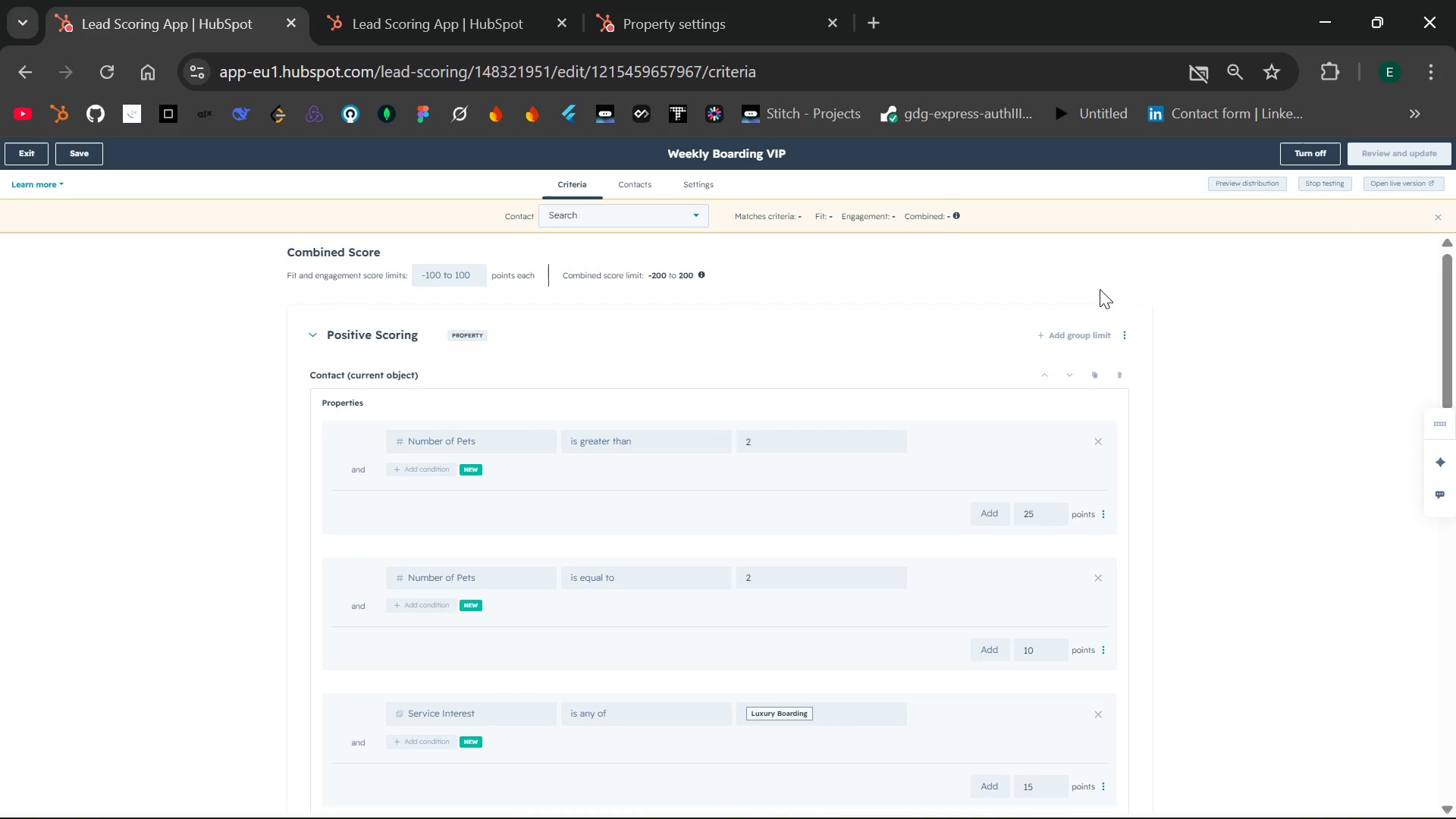 
wait(6.61)
 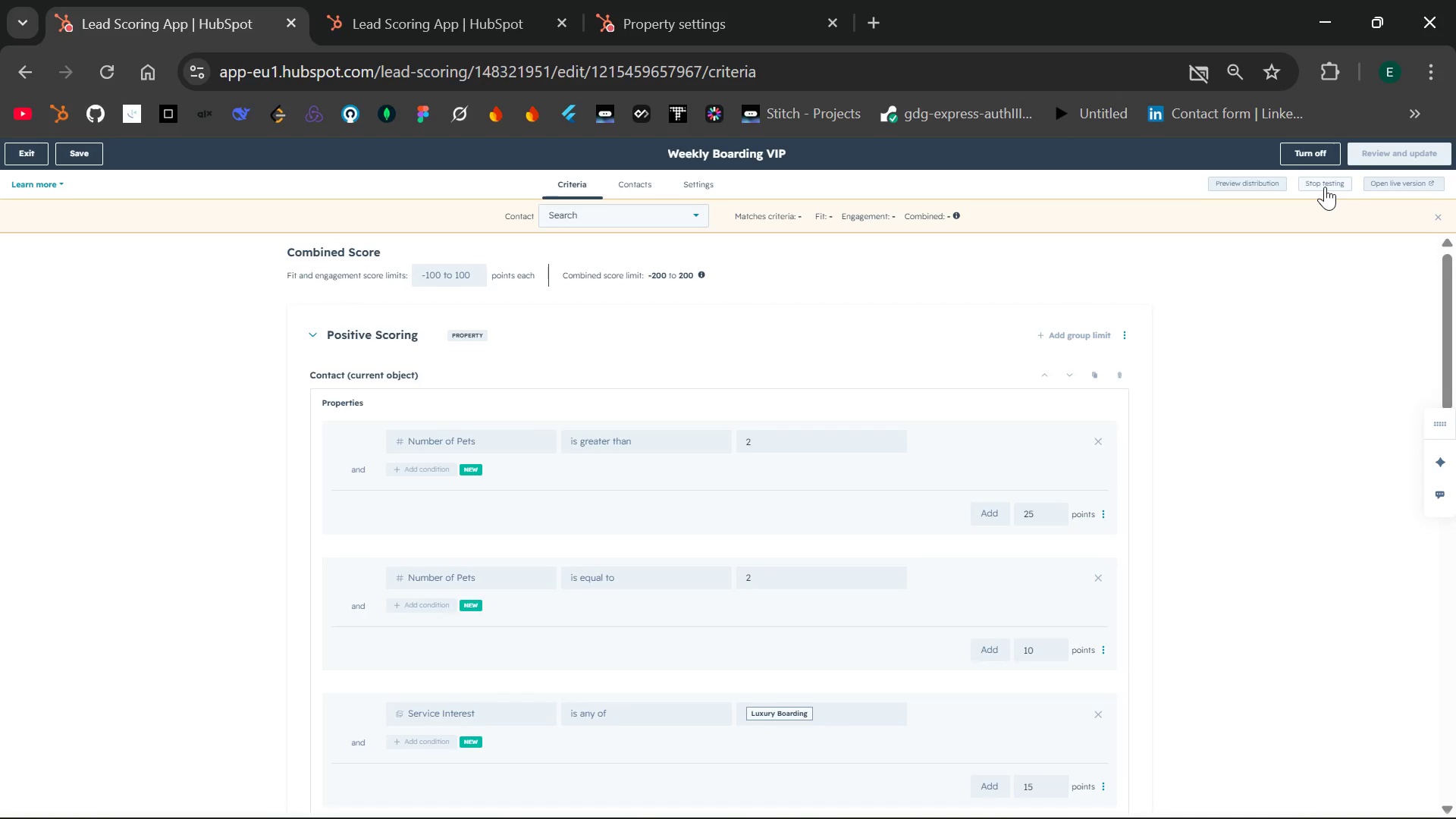 
left_click([701, 224])
 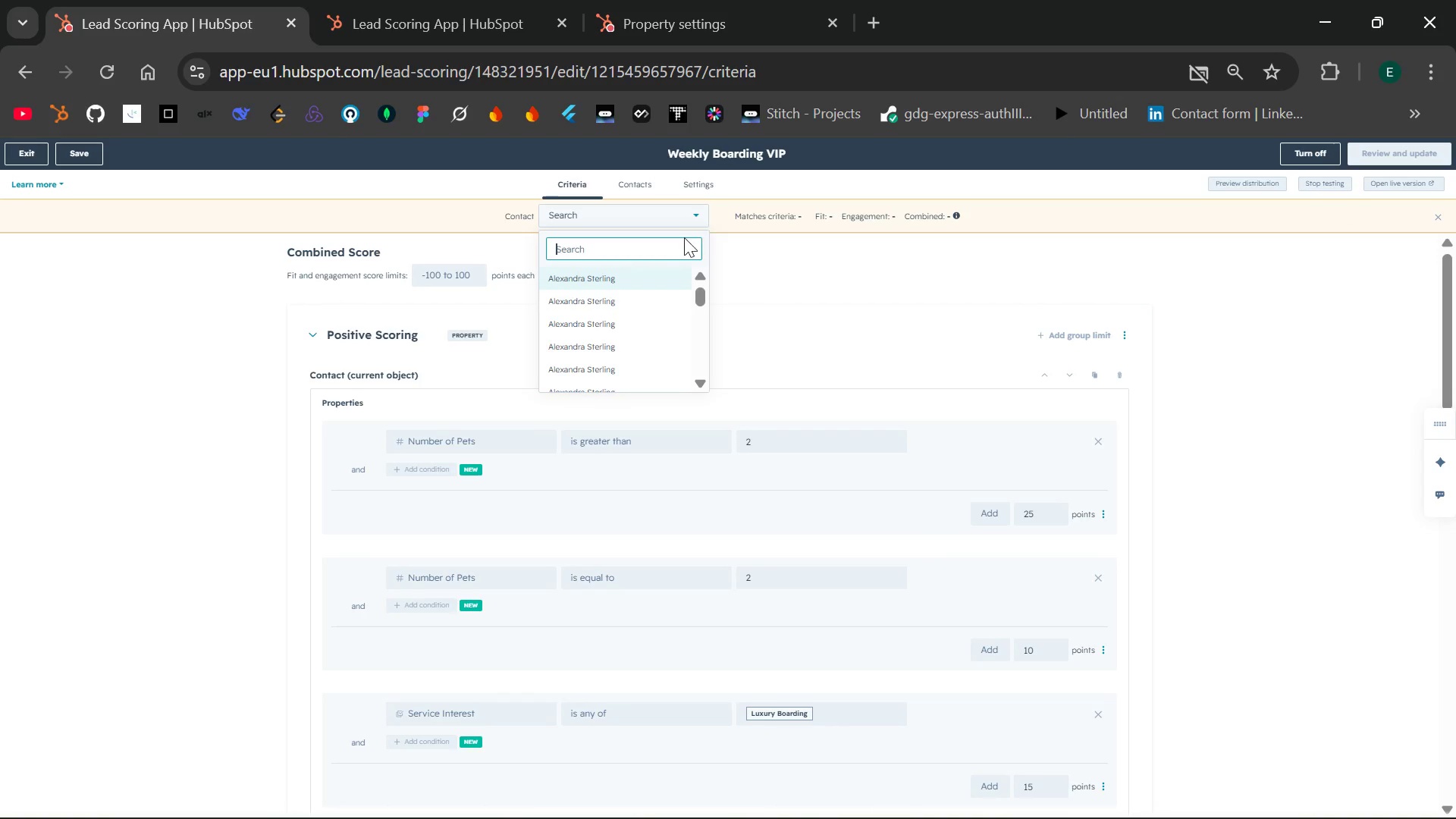 
mouse_move([623, 301])
 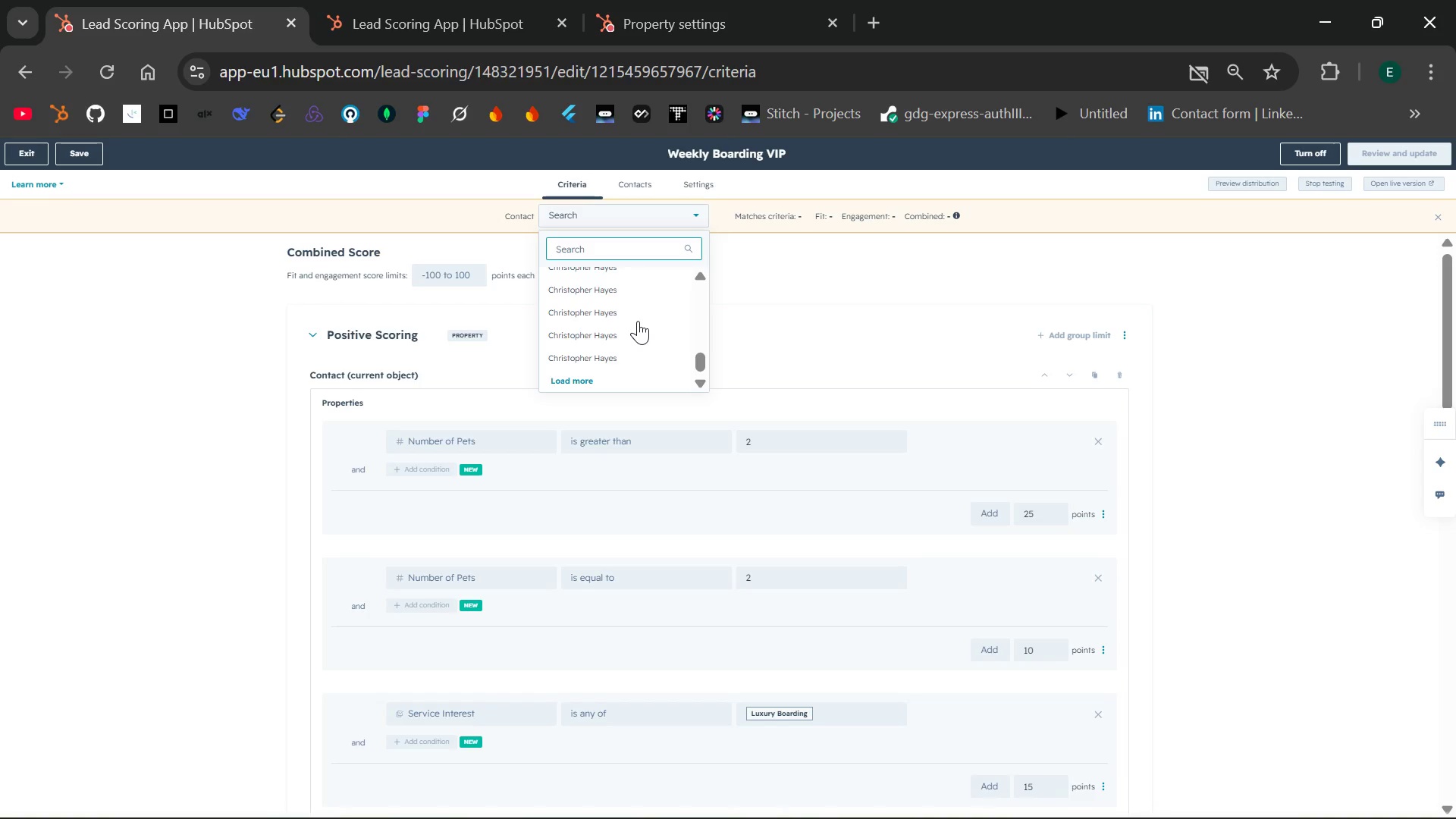 
left_click([615, 338])
 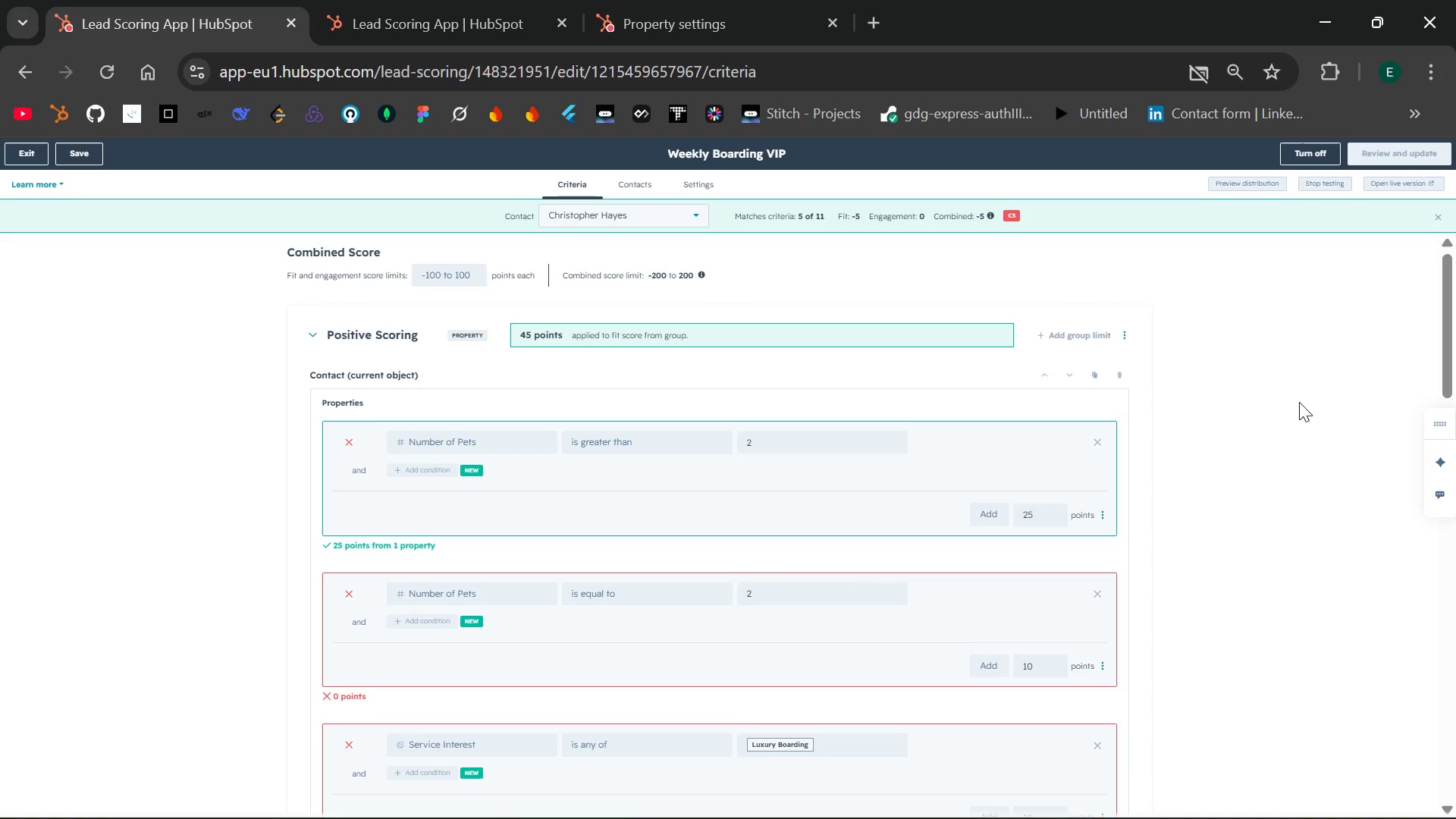 
wait(7.88)
 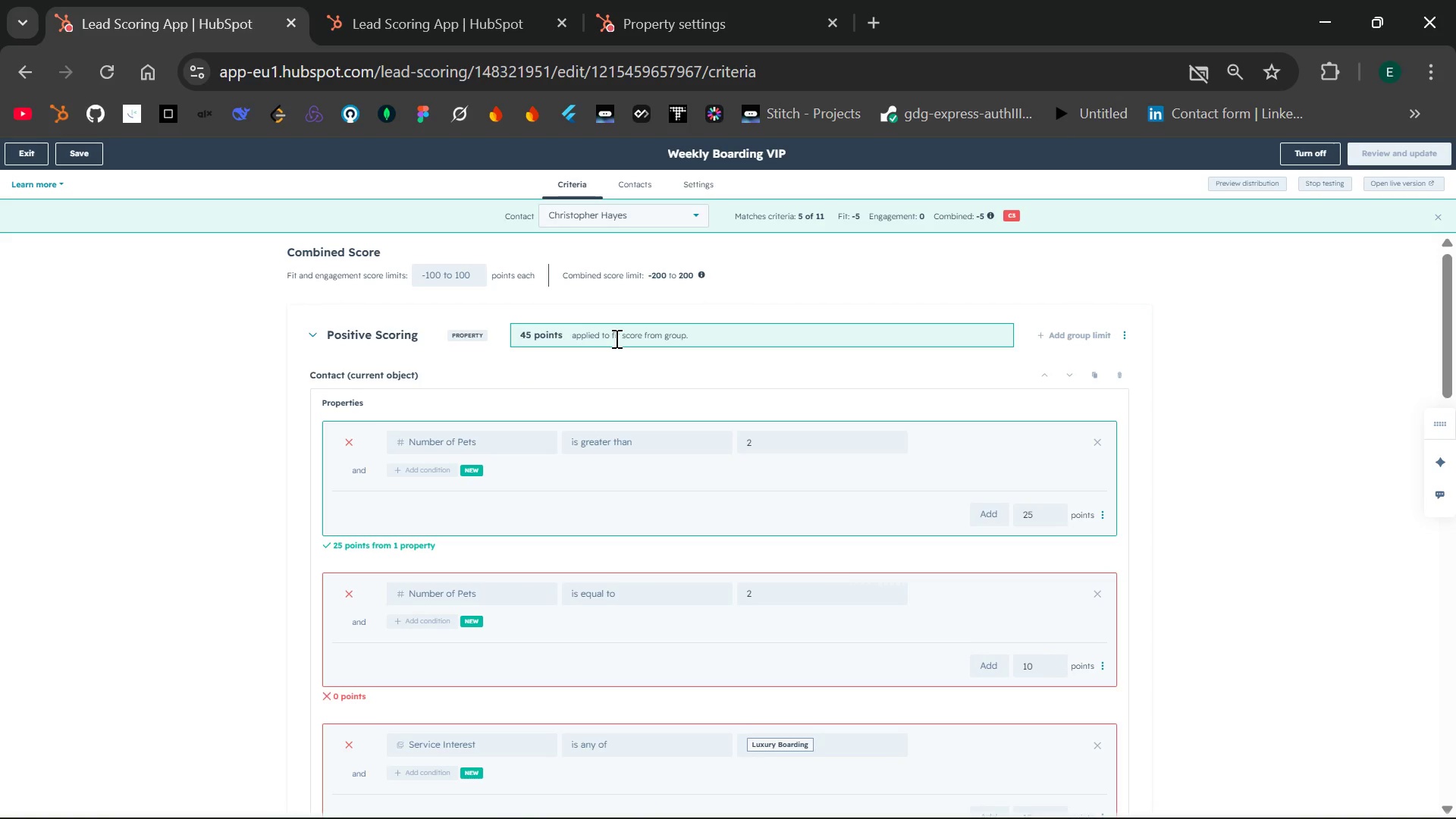 
mouse_move([1345, 190])
 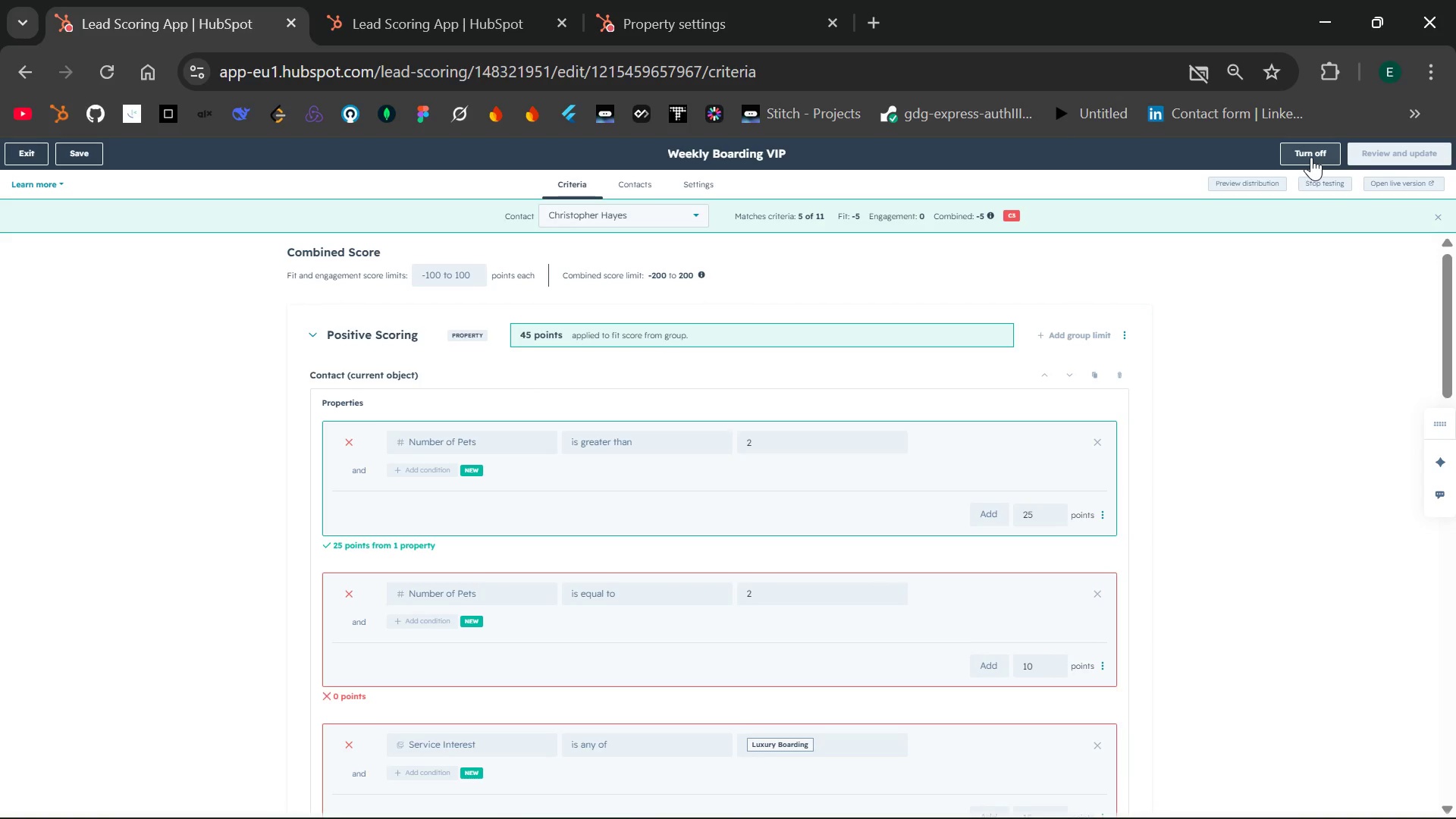 
left_click([1311, 157])
 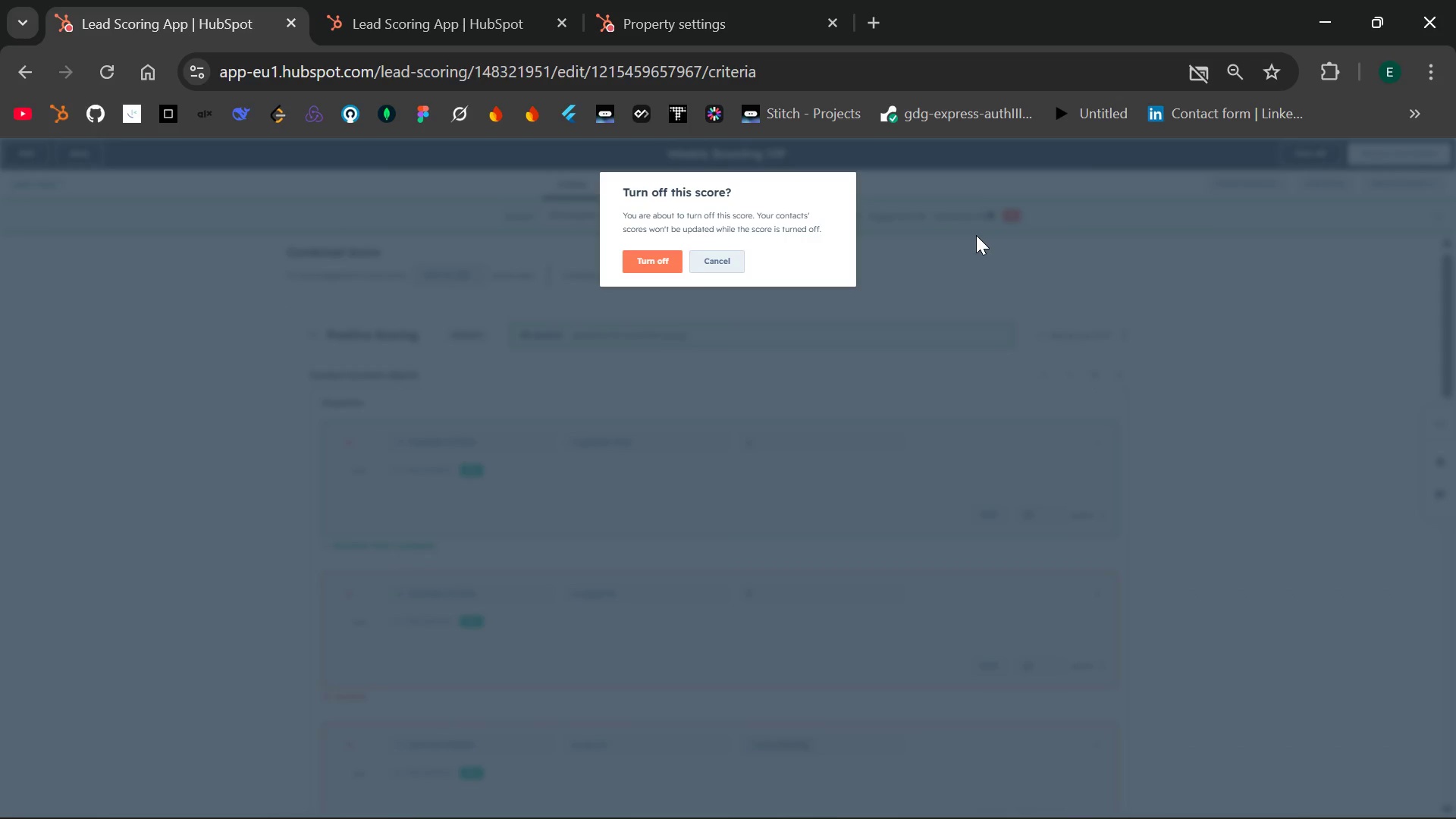 
wait(9.08)
 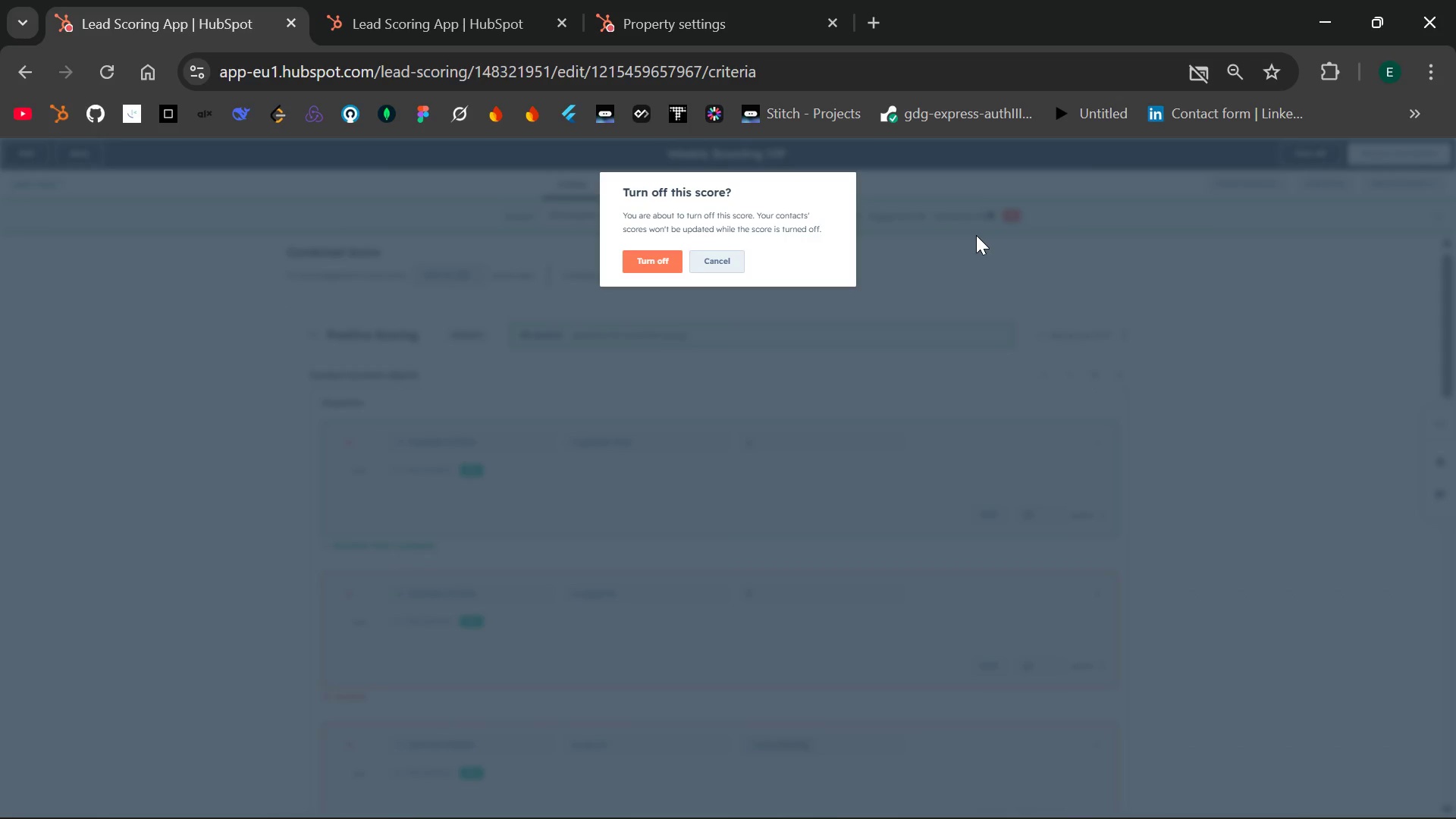 
left_click([623, 284])
 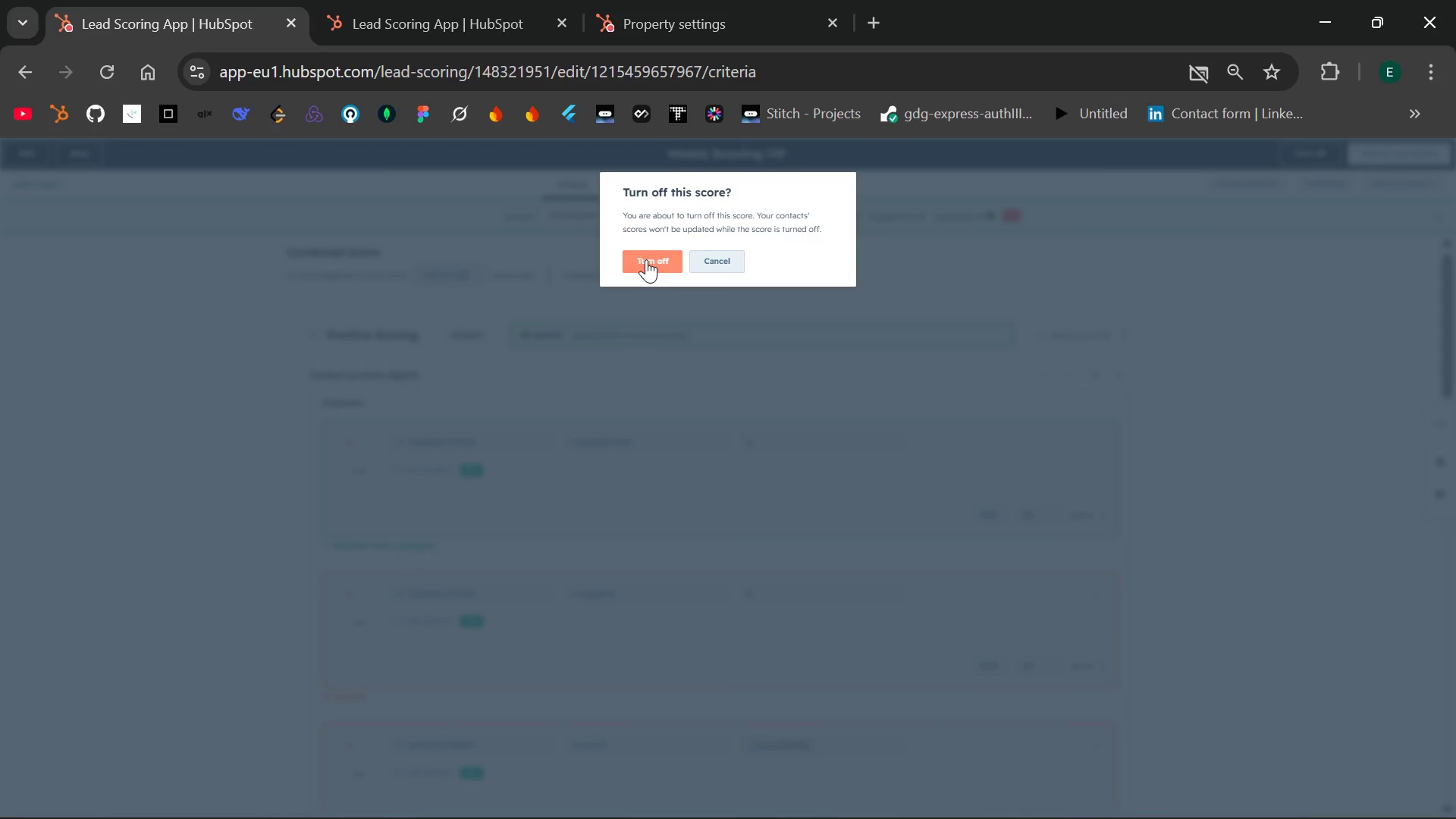 
left_click([646, 259])
 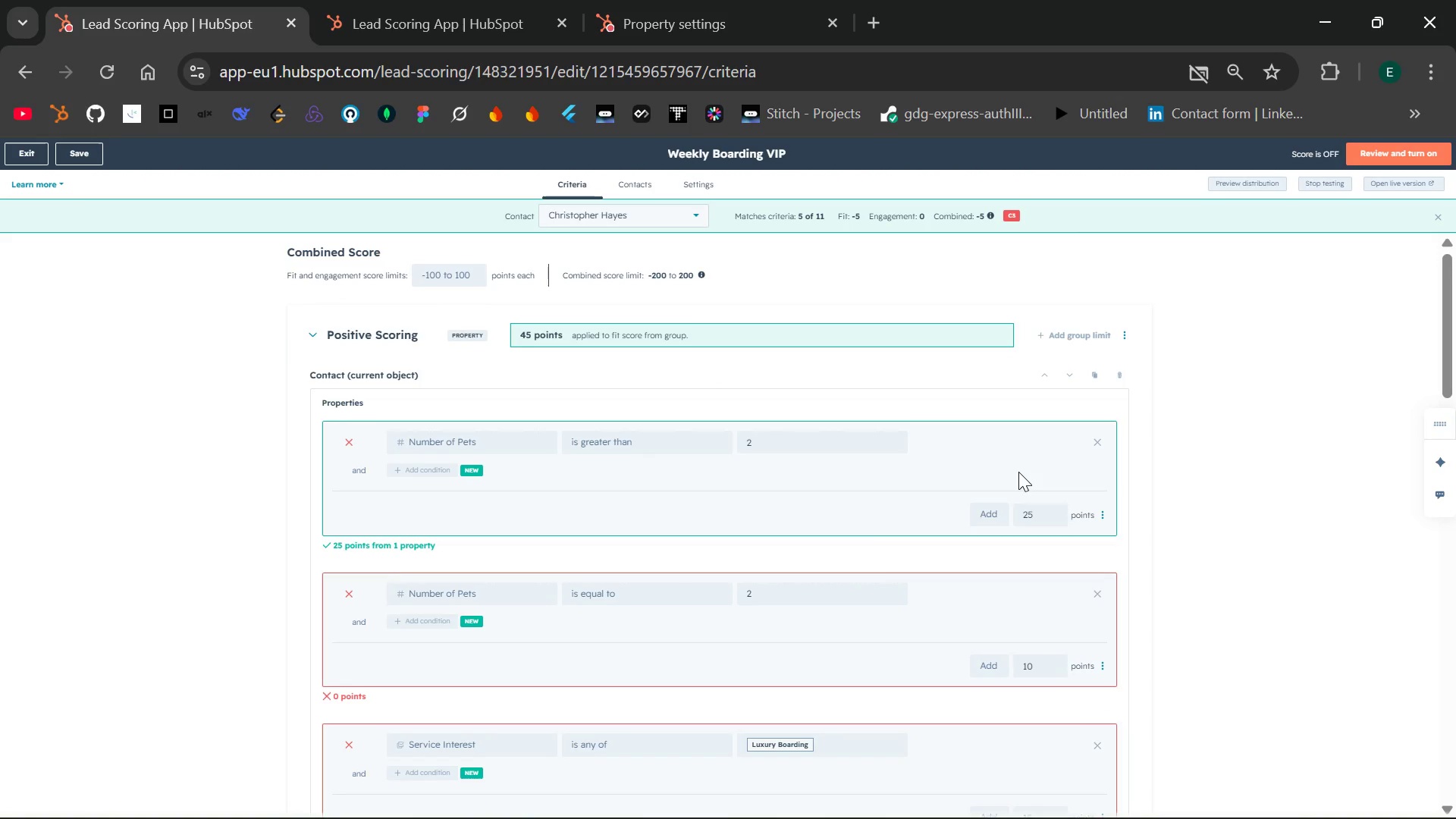 
left_click([1018, 472])
 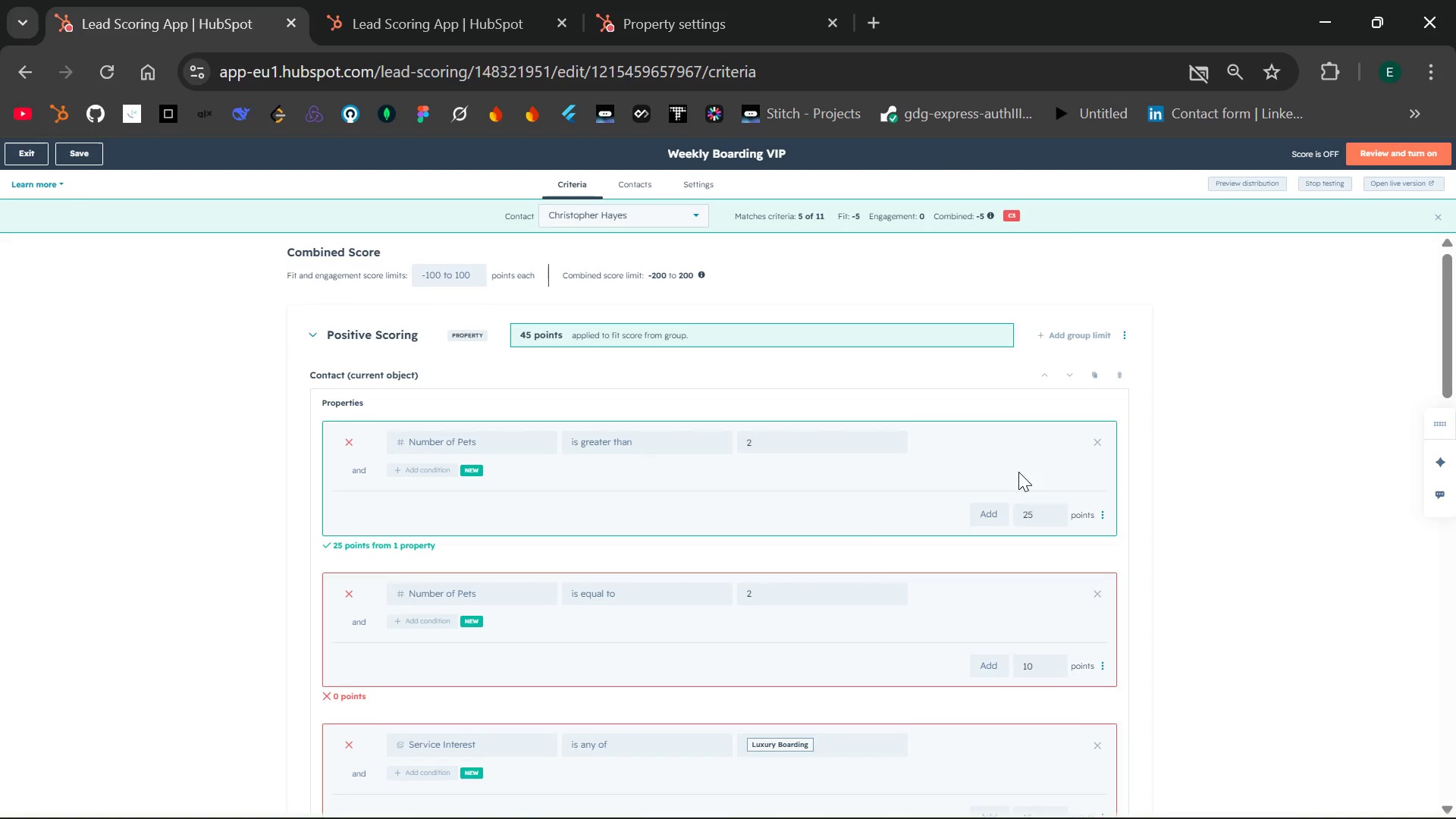 
left_click([1018, 472])
 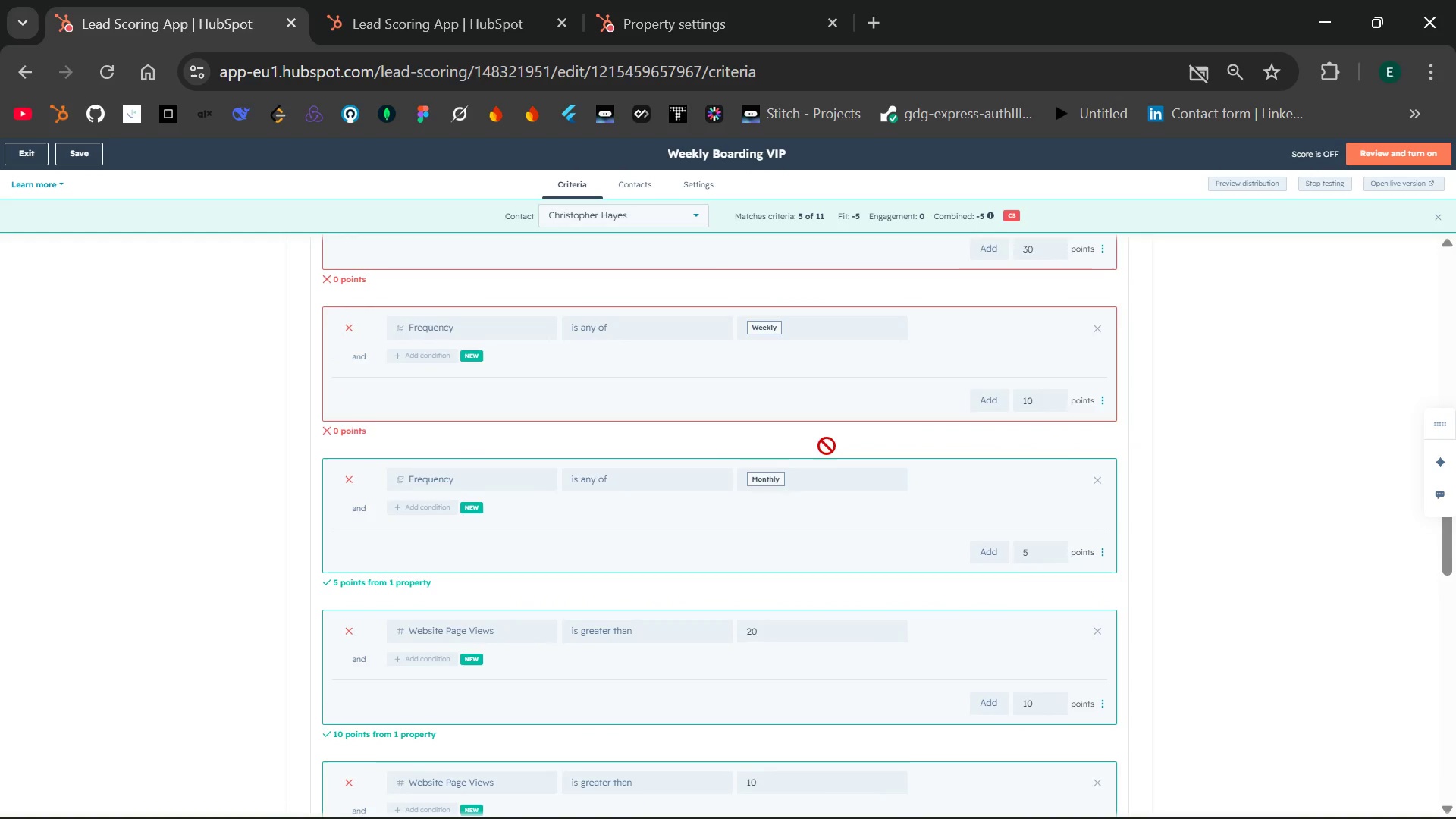 
wait(22.8)
 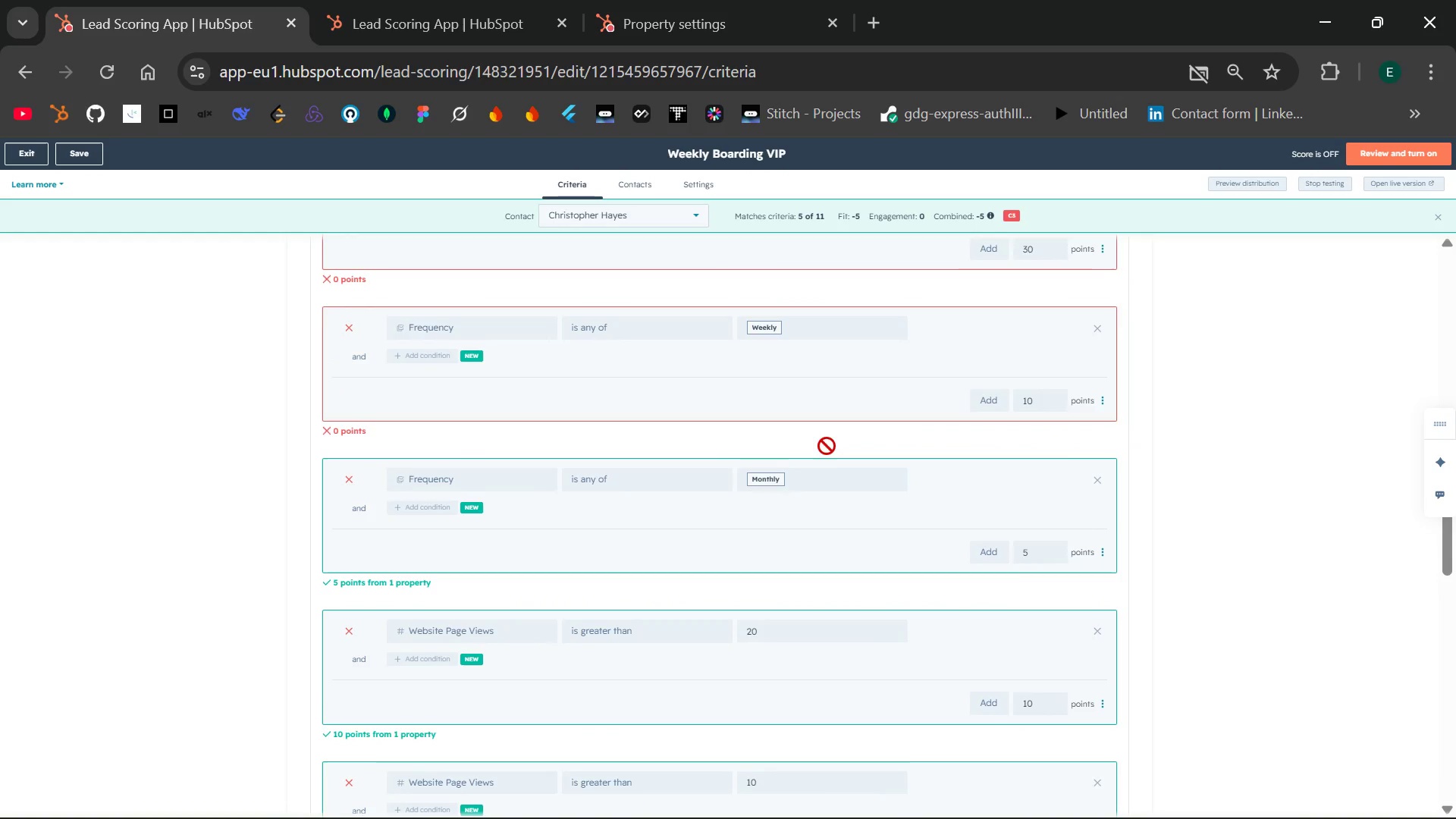 
left_click([1379, 158])
 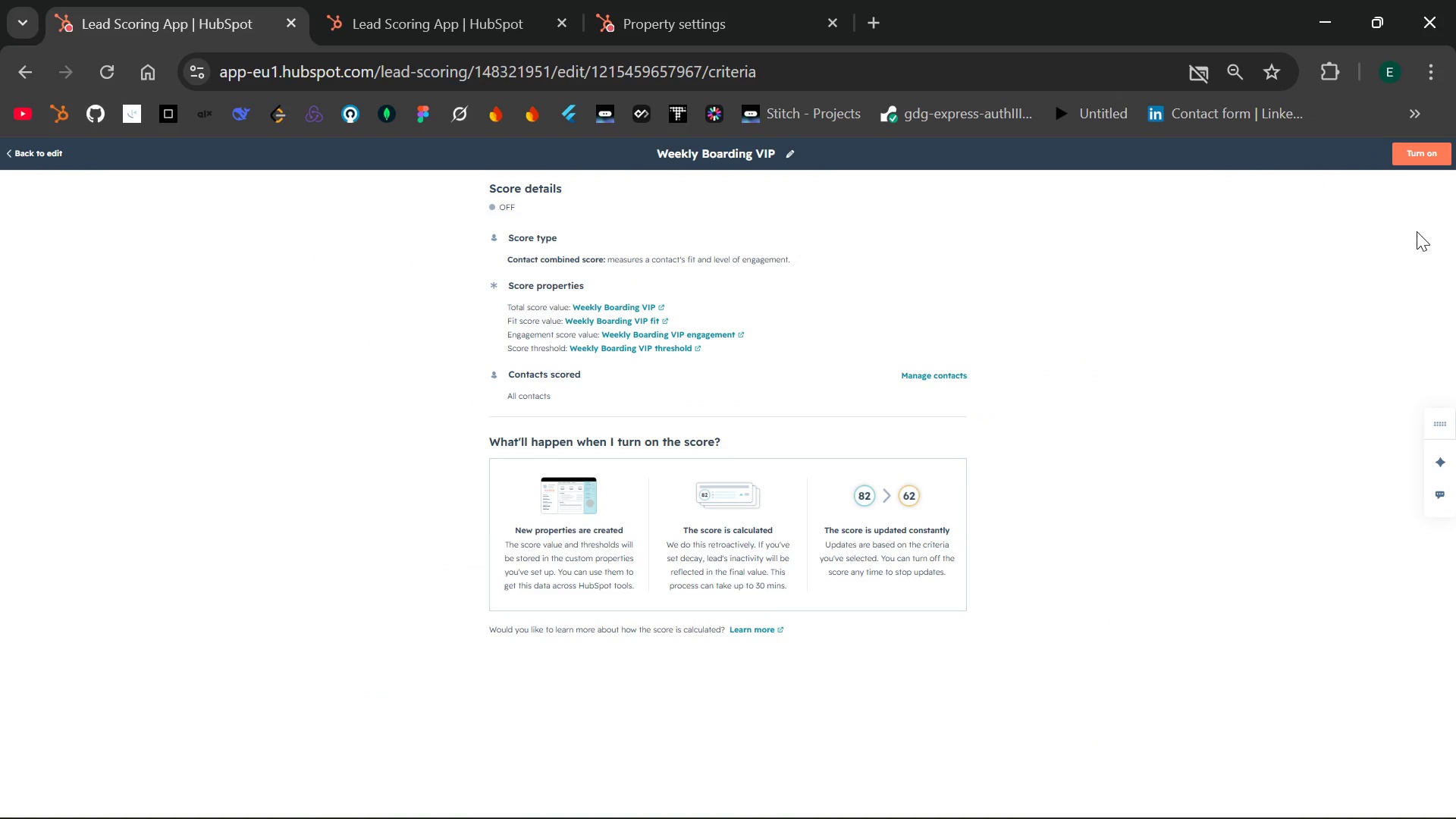 
left_click([1416, 152])
 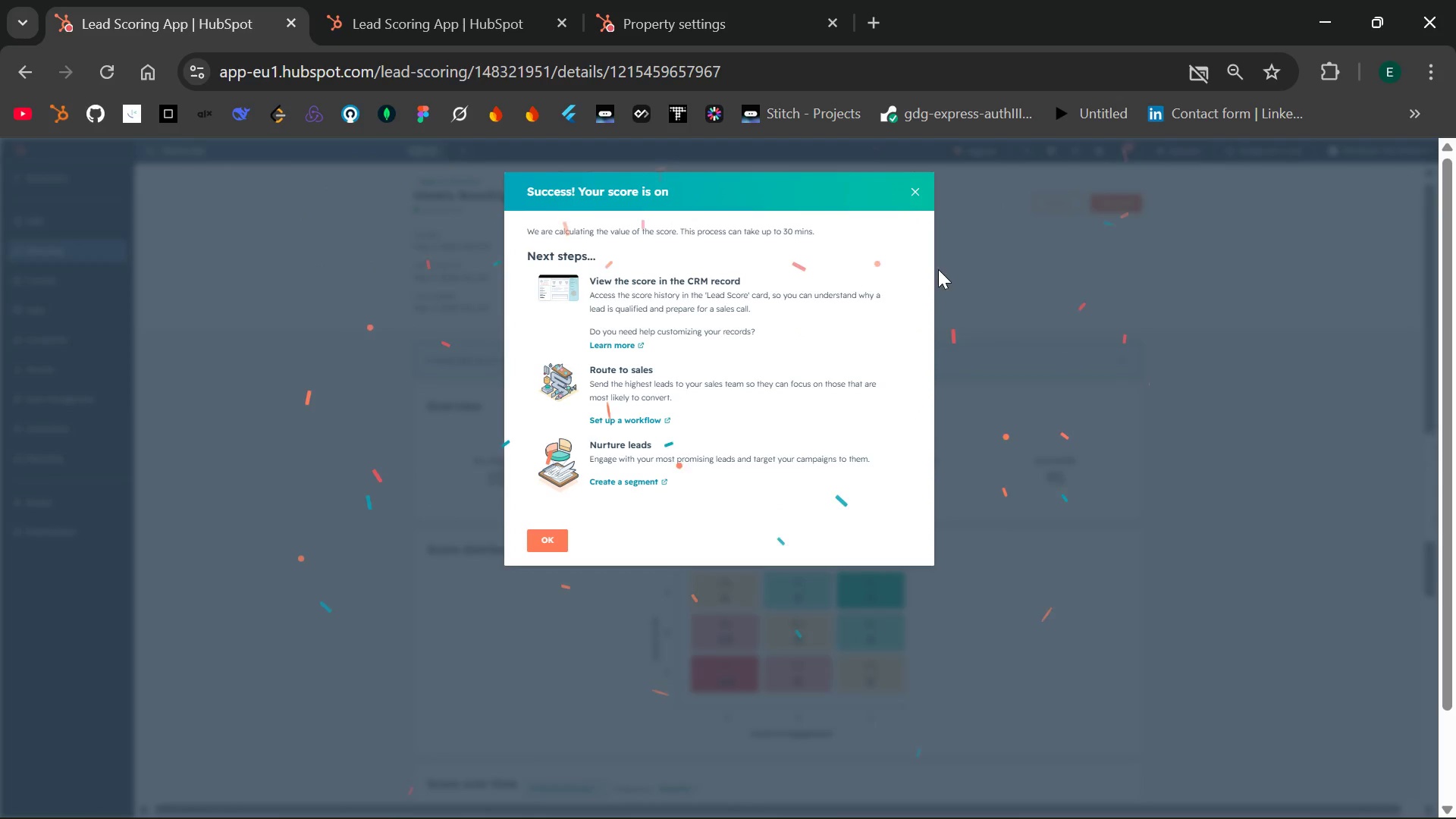 
wait(7.31)
 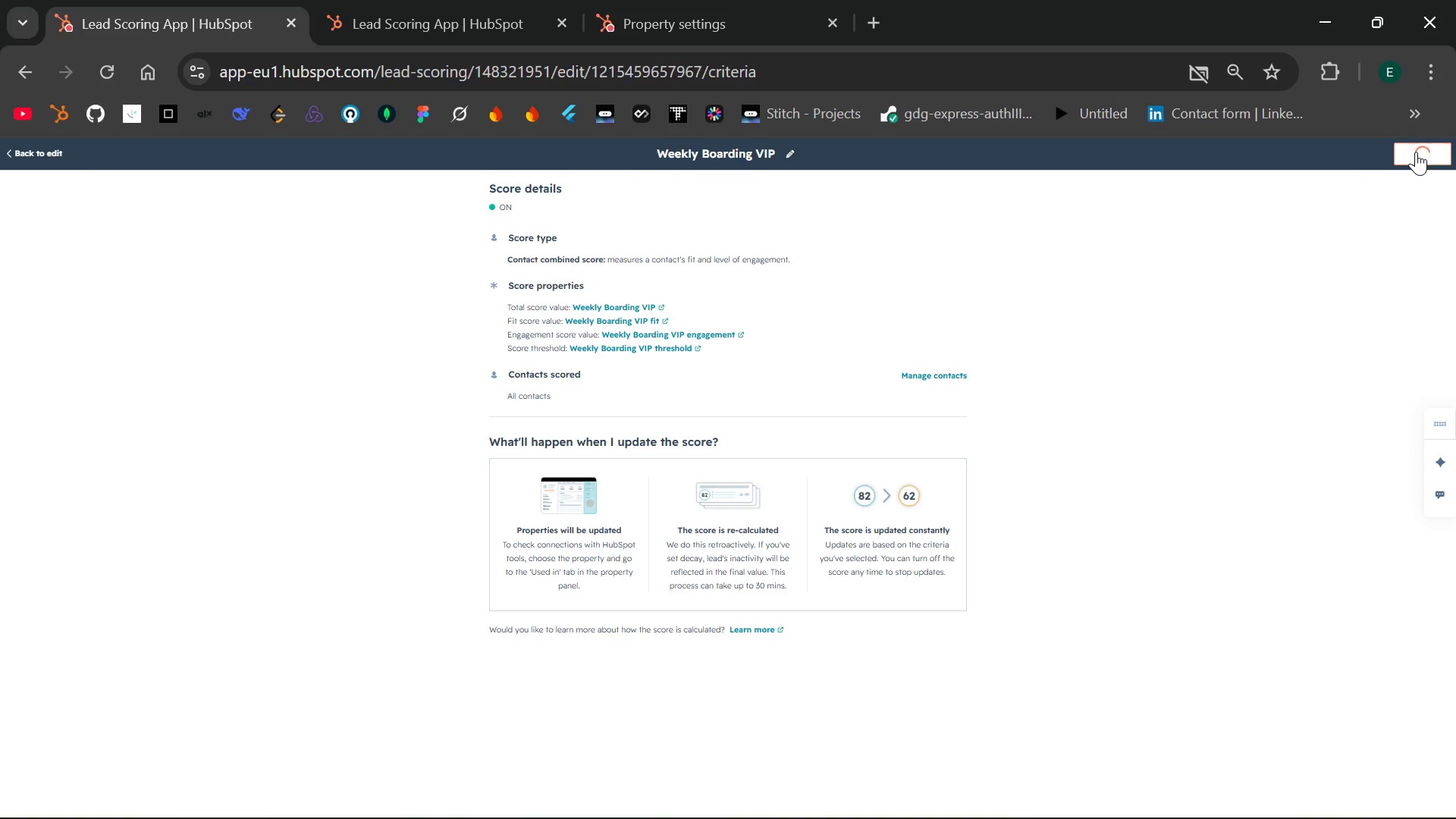 
left_click([912, 202])
 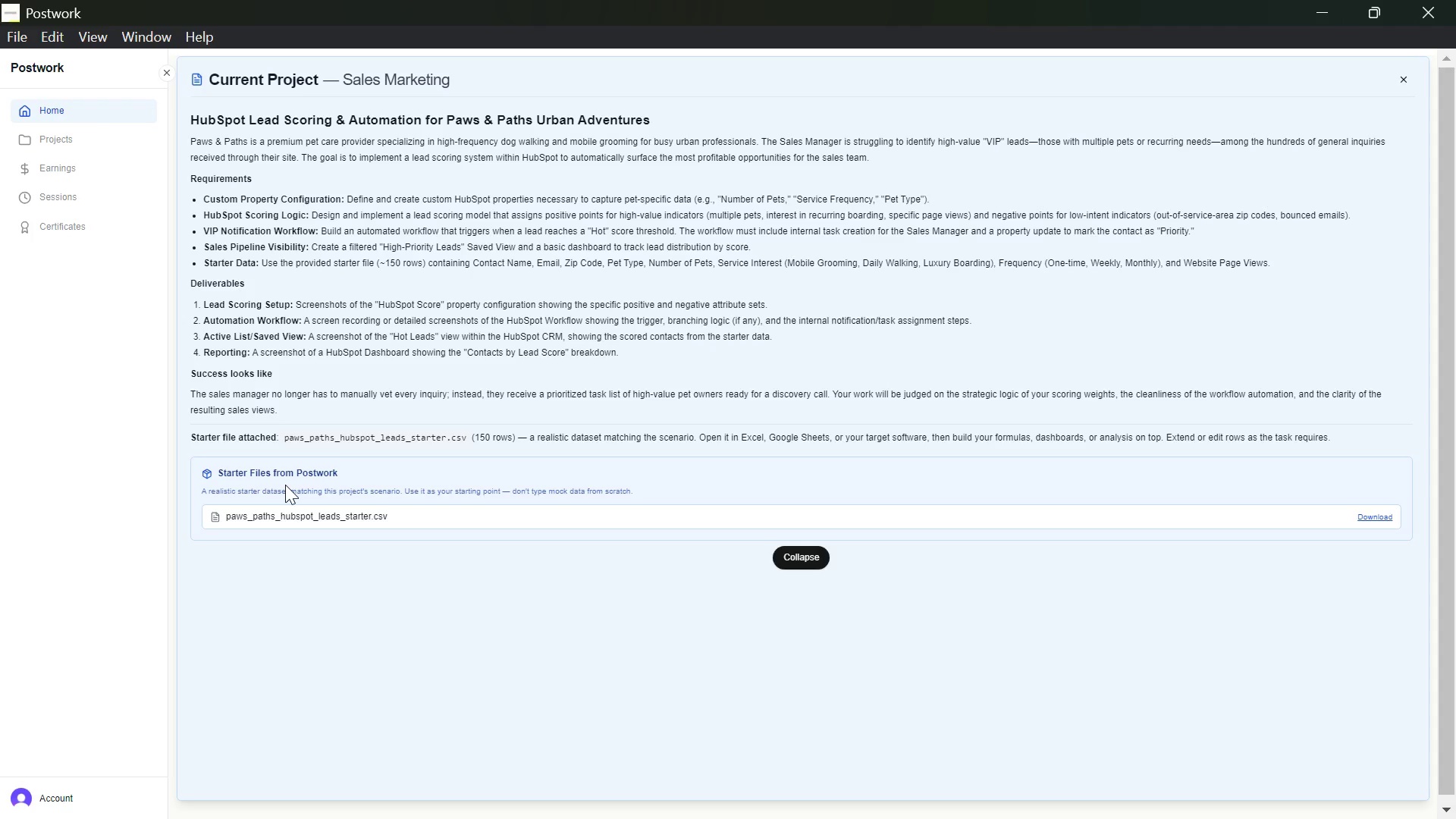 
wait(44.92)
 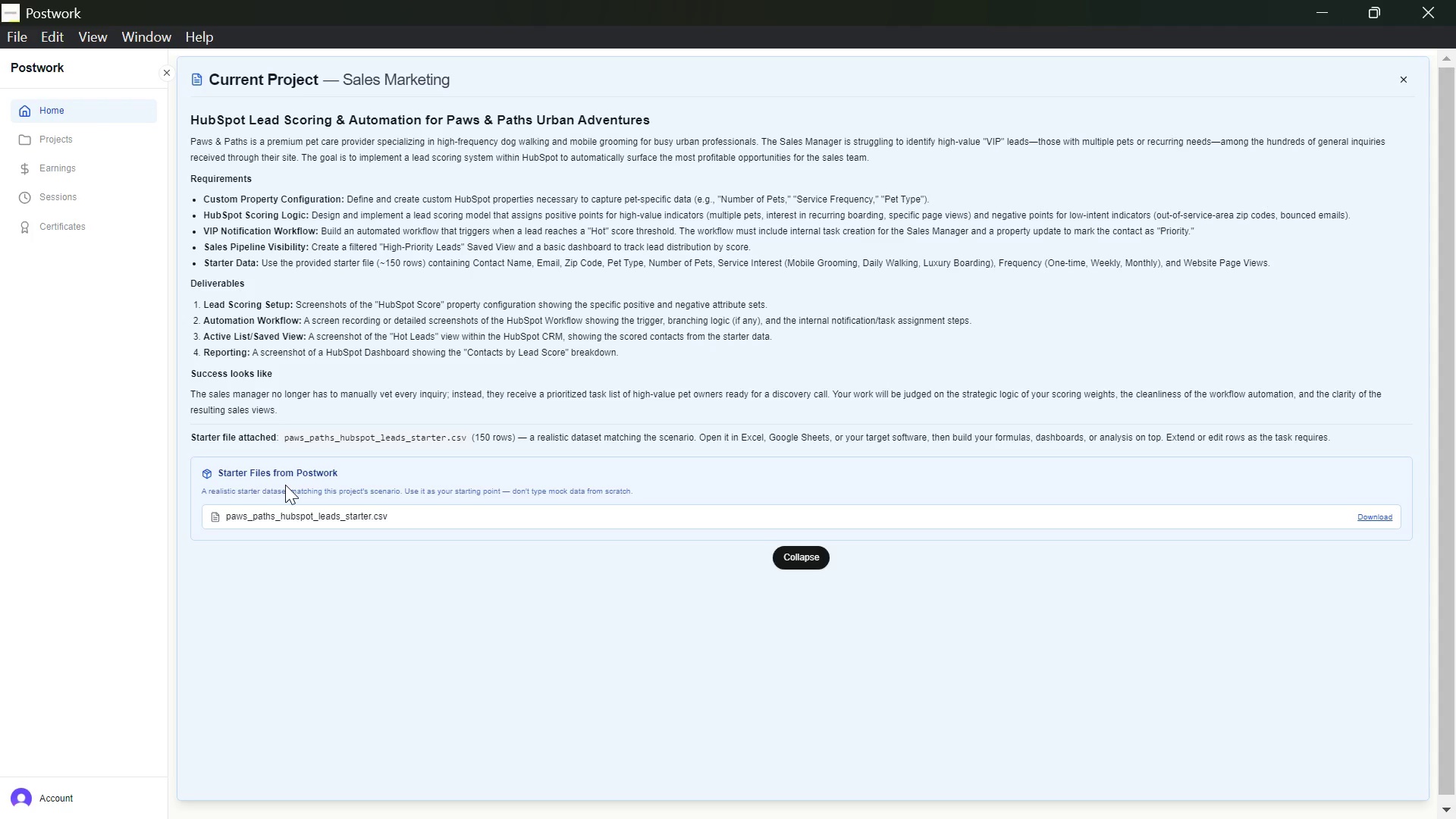 
left_click([105, 419])
 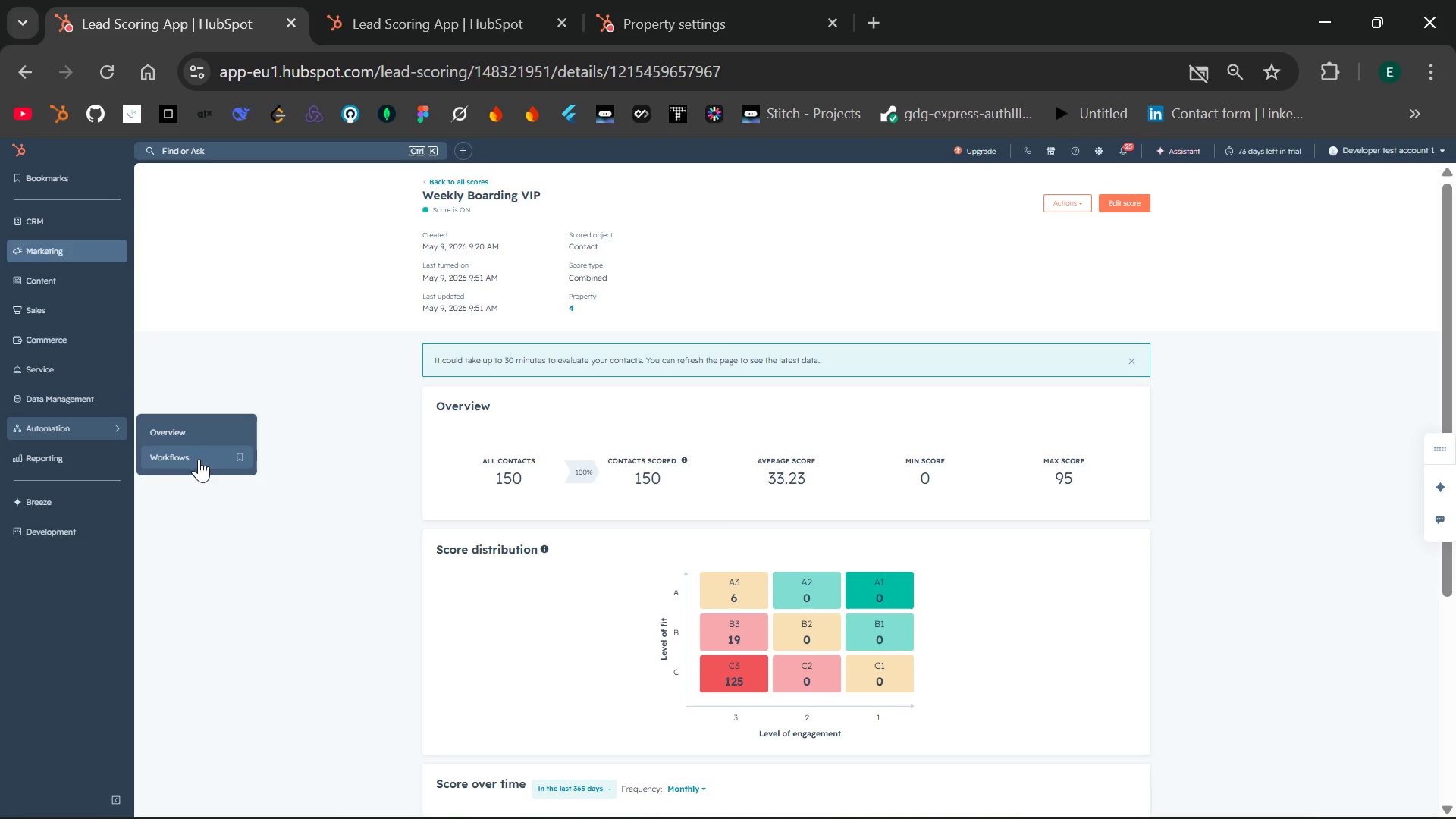 
left_click([197, 460])
 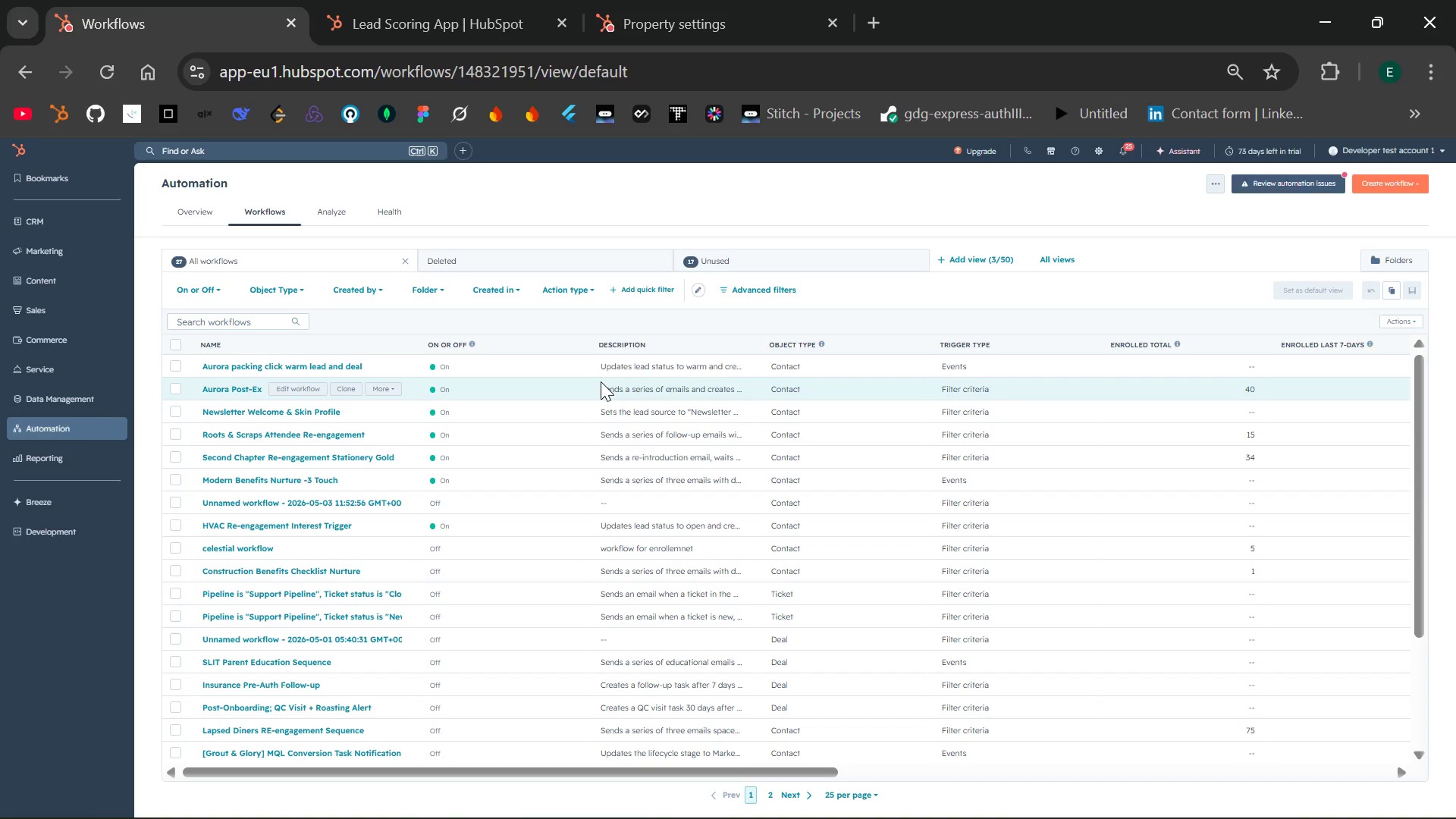 
wait(18.11)
 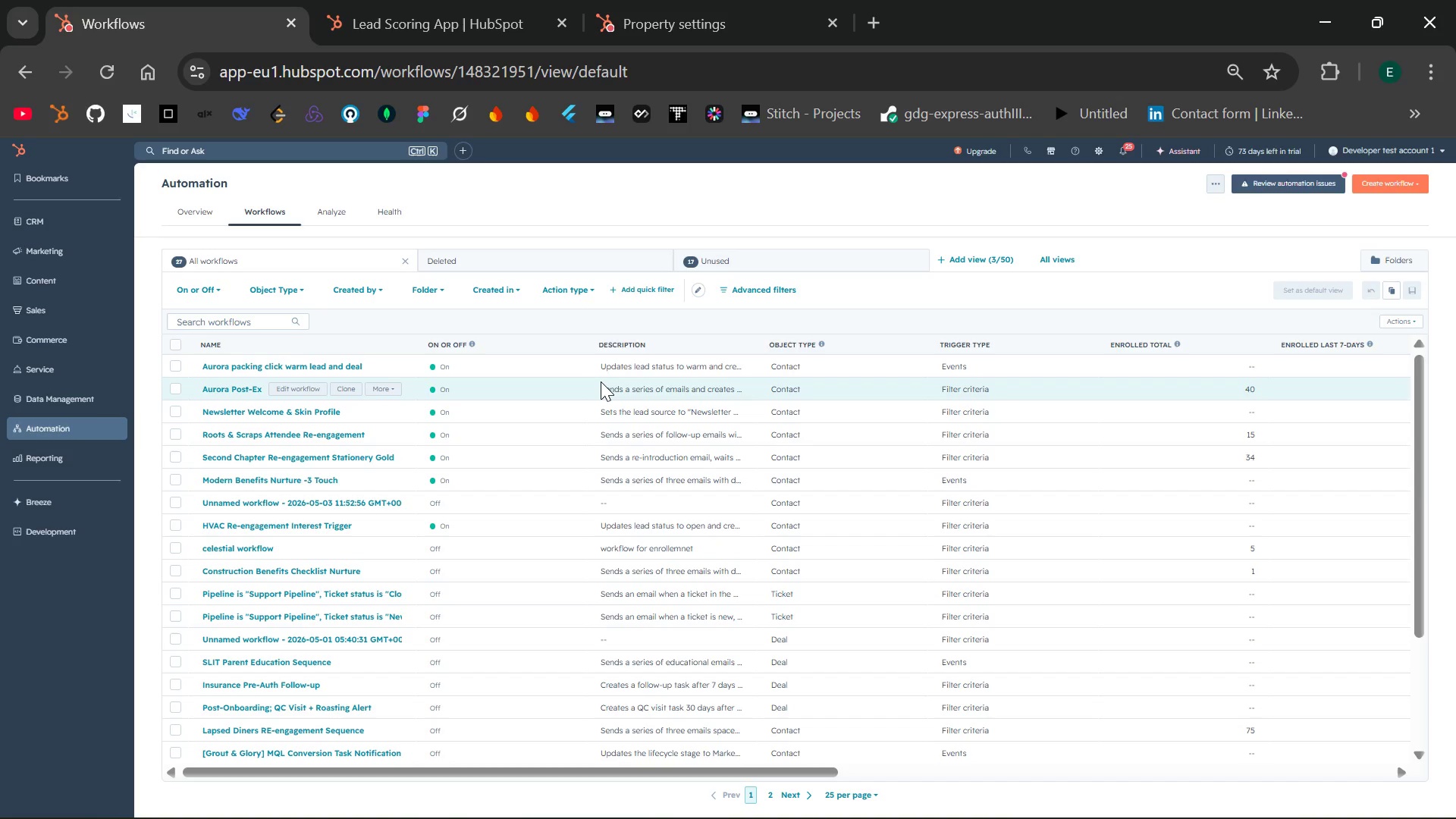 
left_click([1390, 187])
 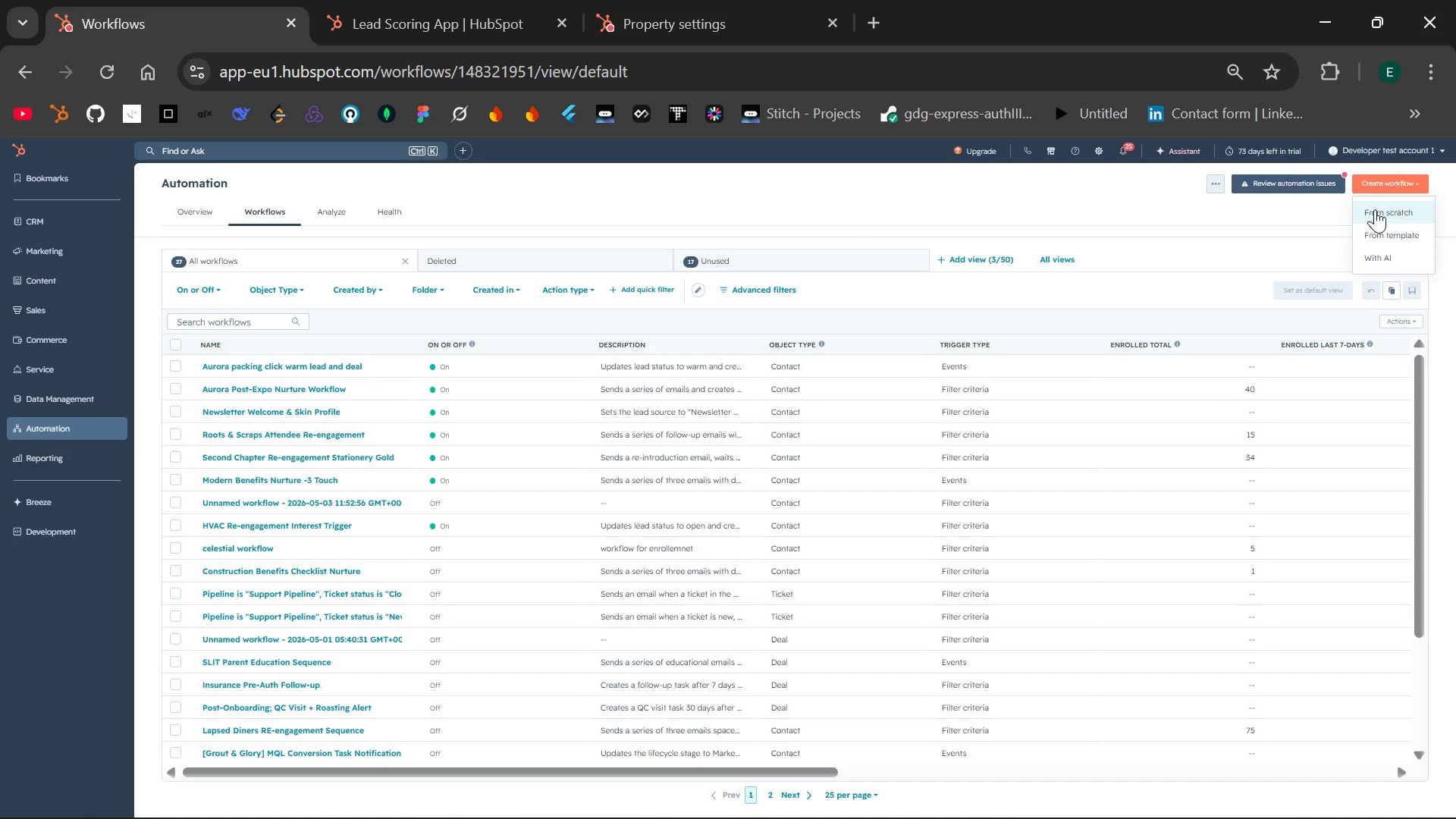 
left_click([1375, 209])
 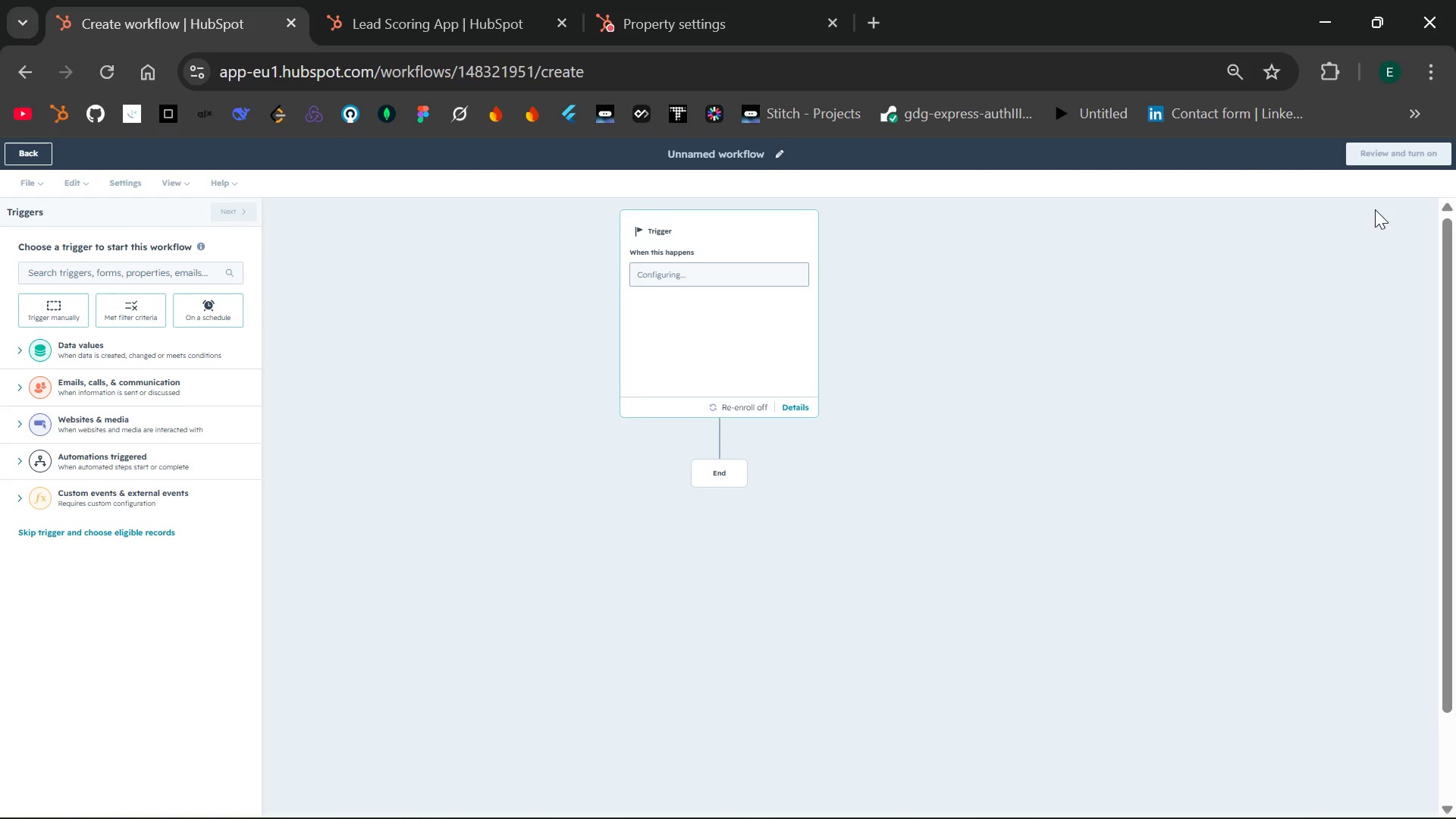 
wait(8.02)
 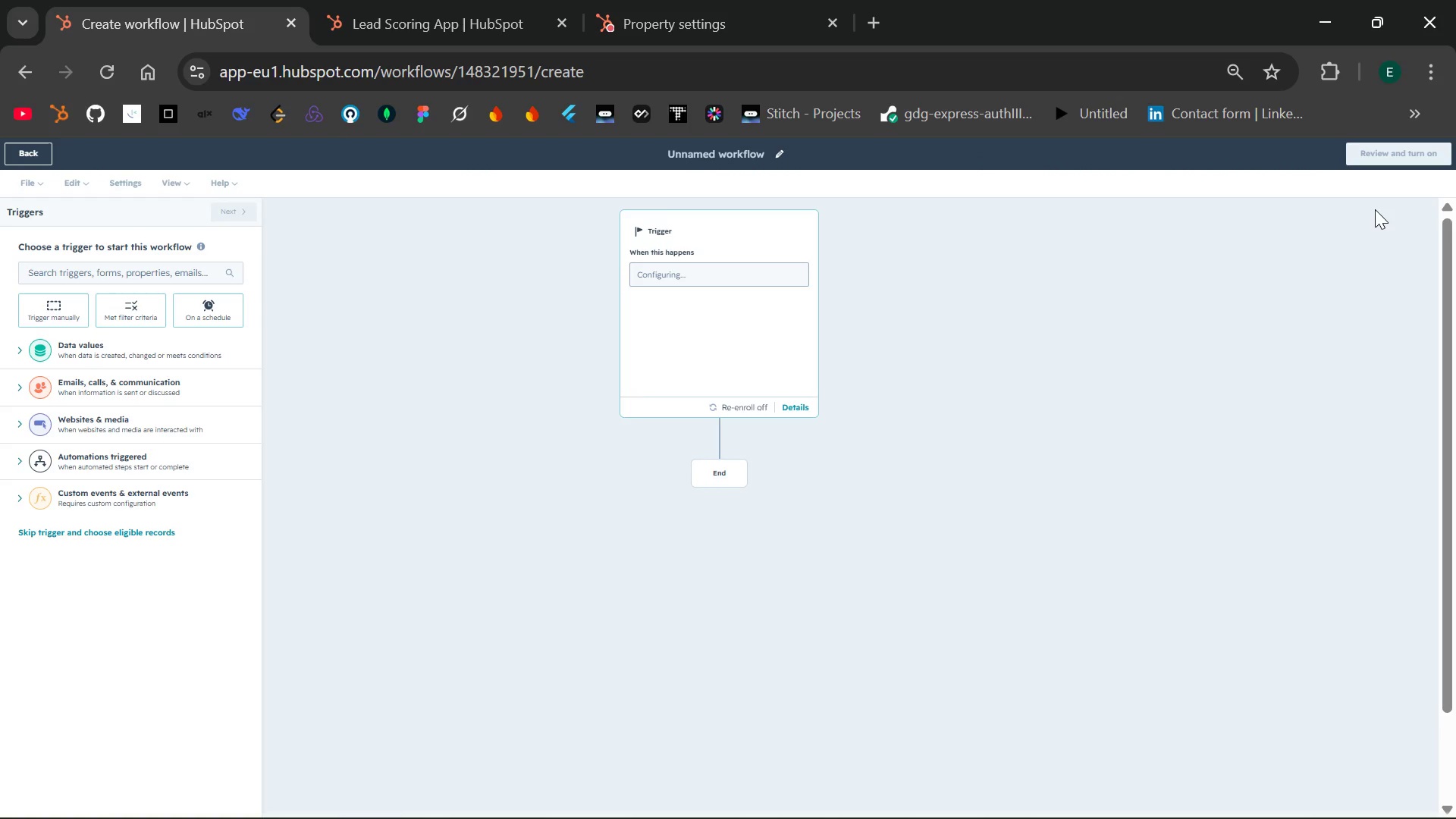 
left_click([739, 148])
 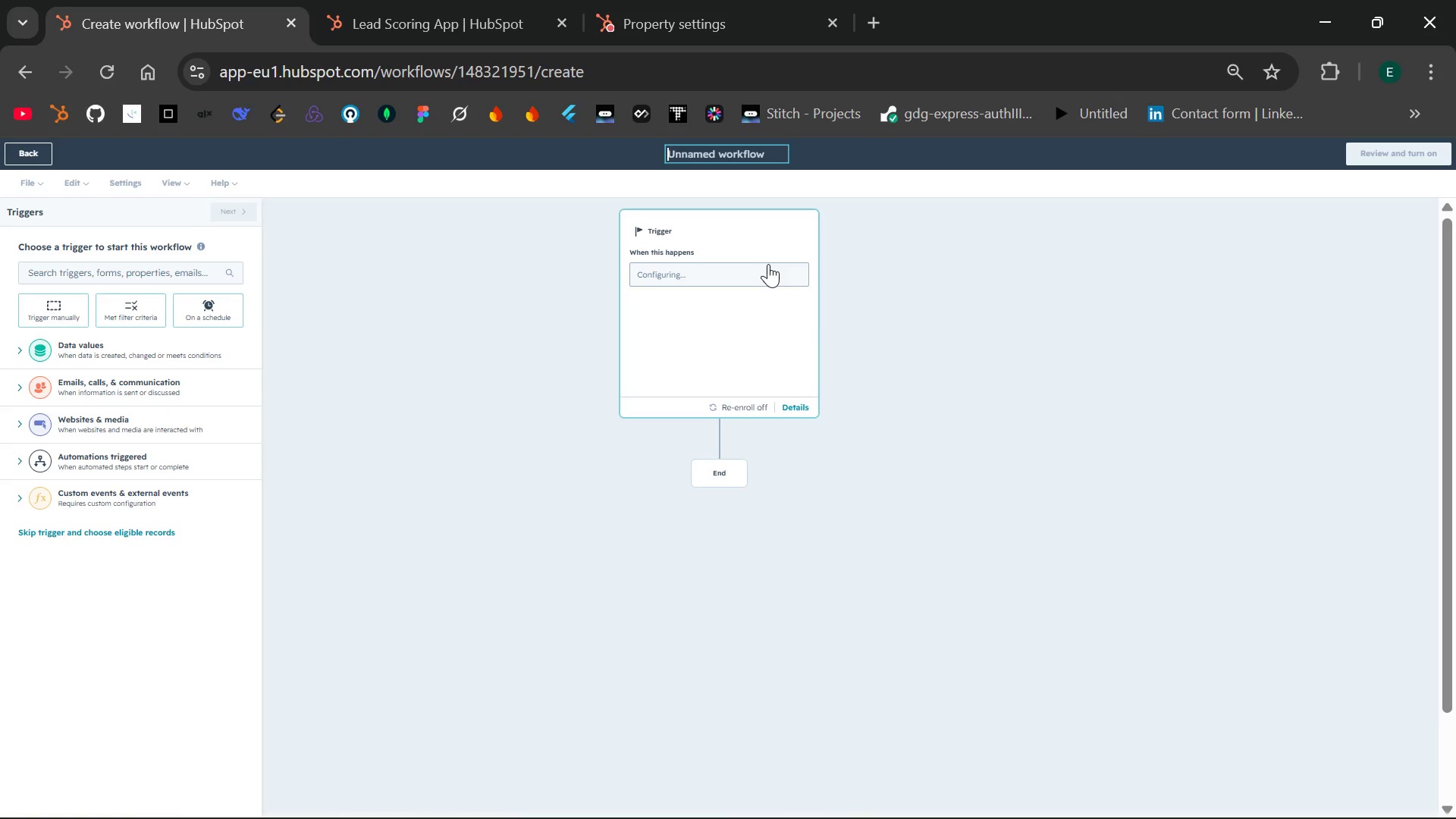 
wait(7.64)
 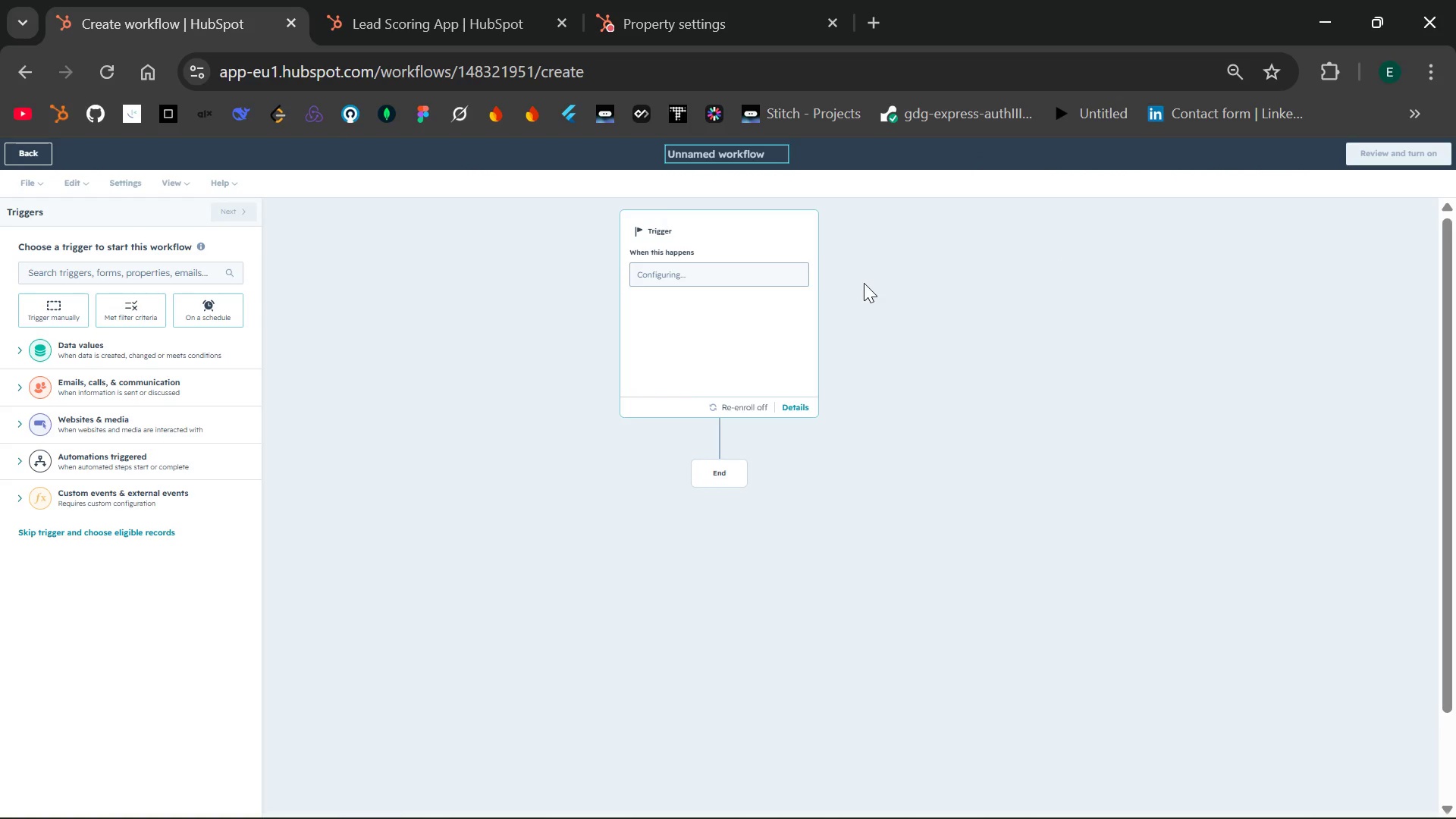 
left_click([132, 307])
 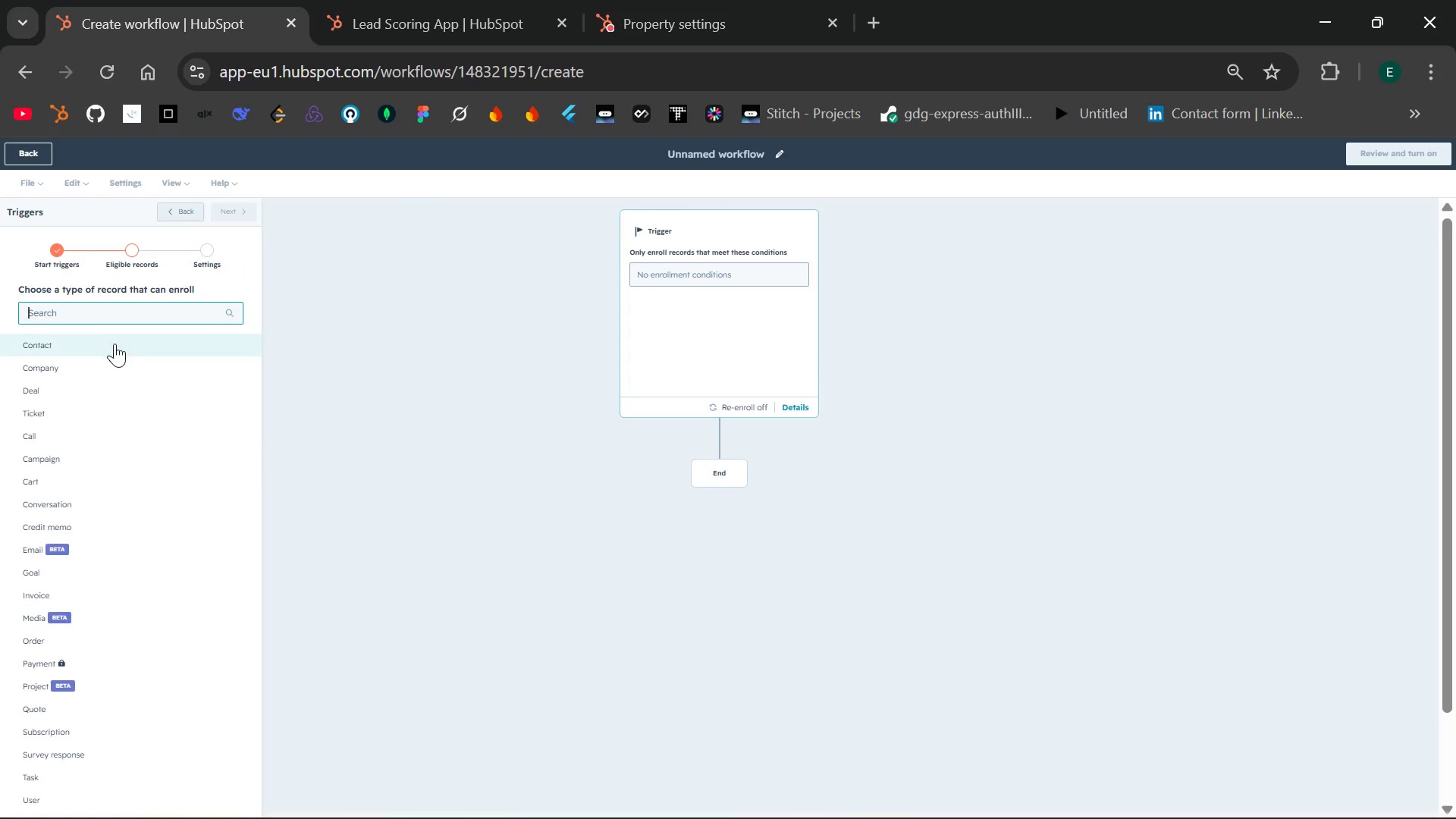 
left_click([112, 346])
 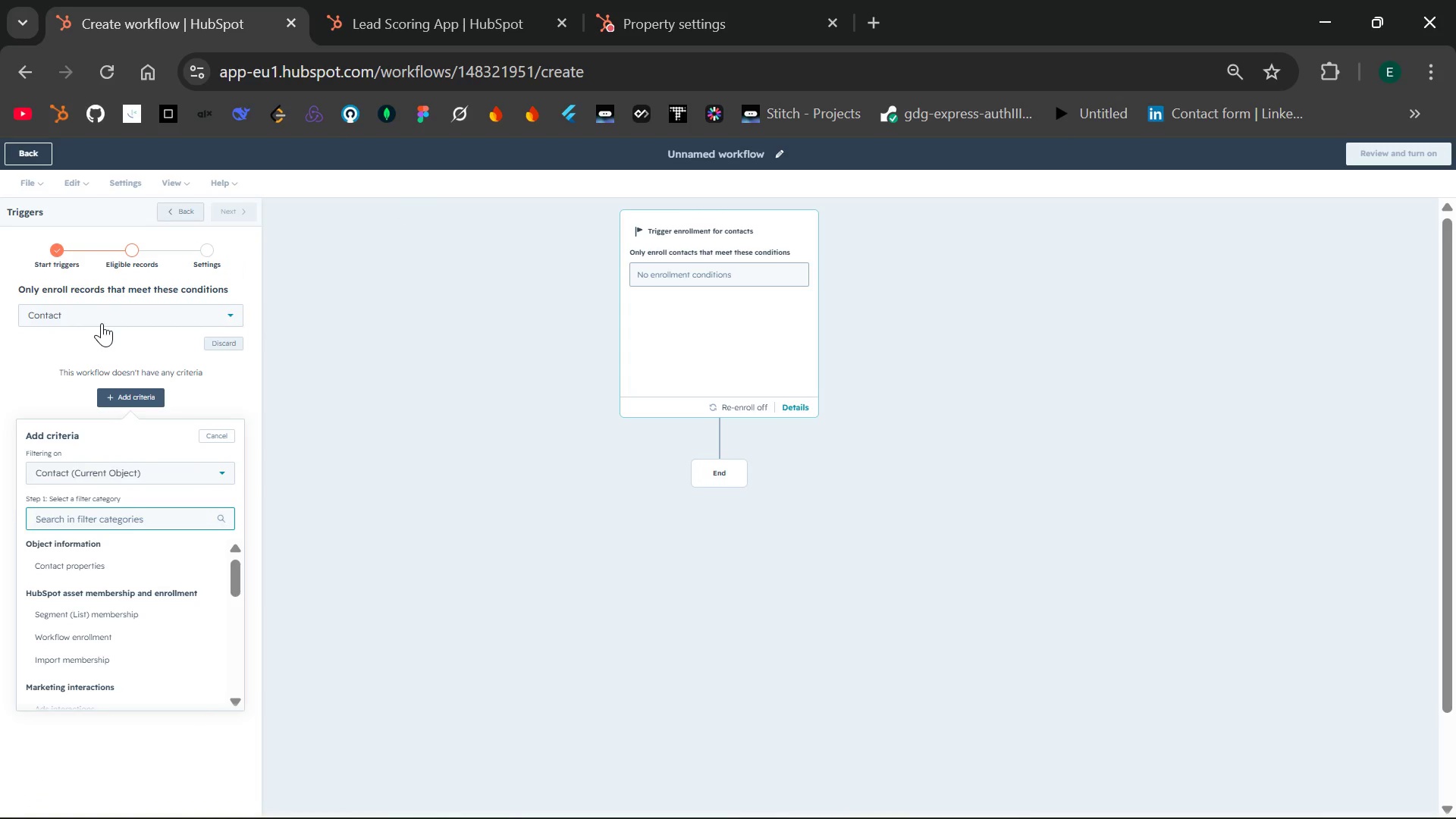 
left_click([102, 323])
 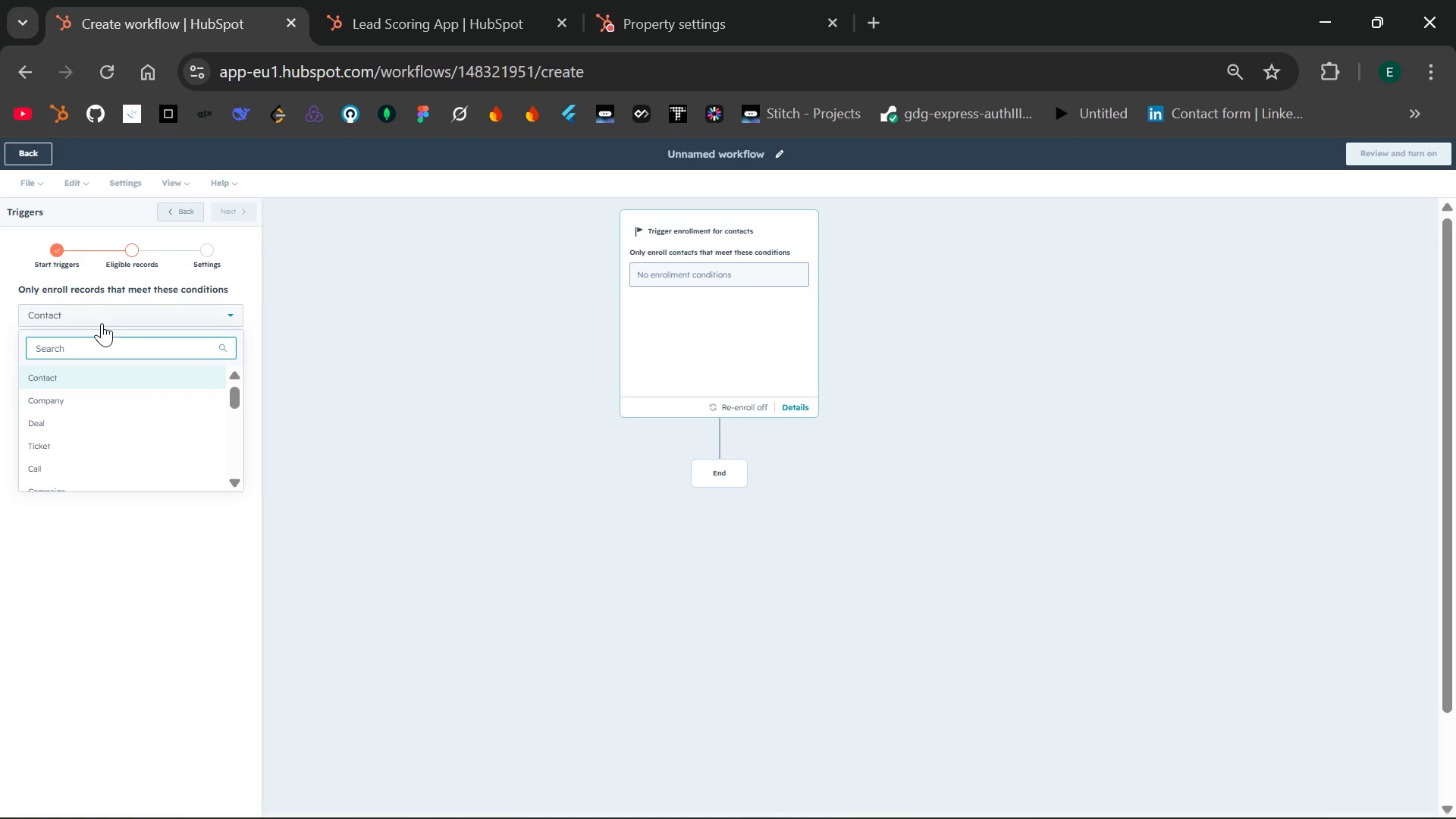 
wait(5.84)
 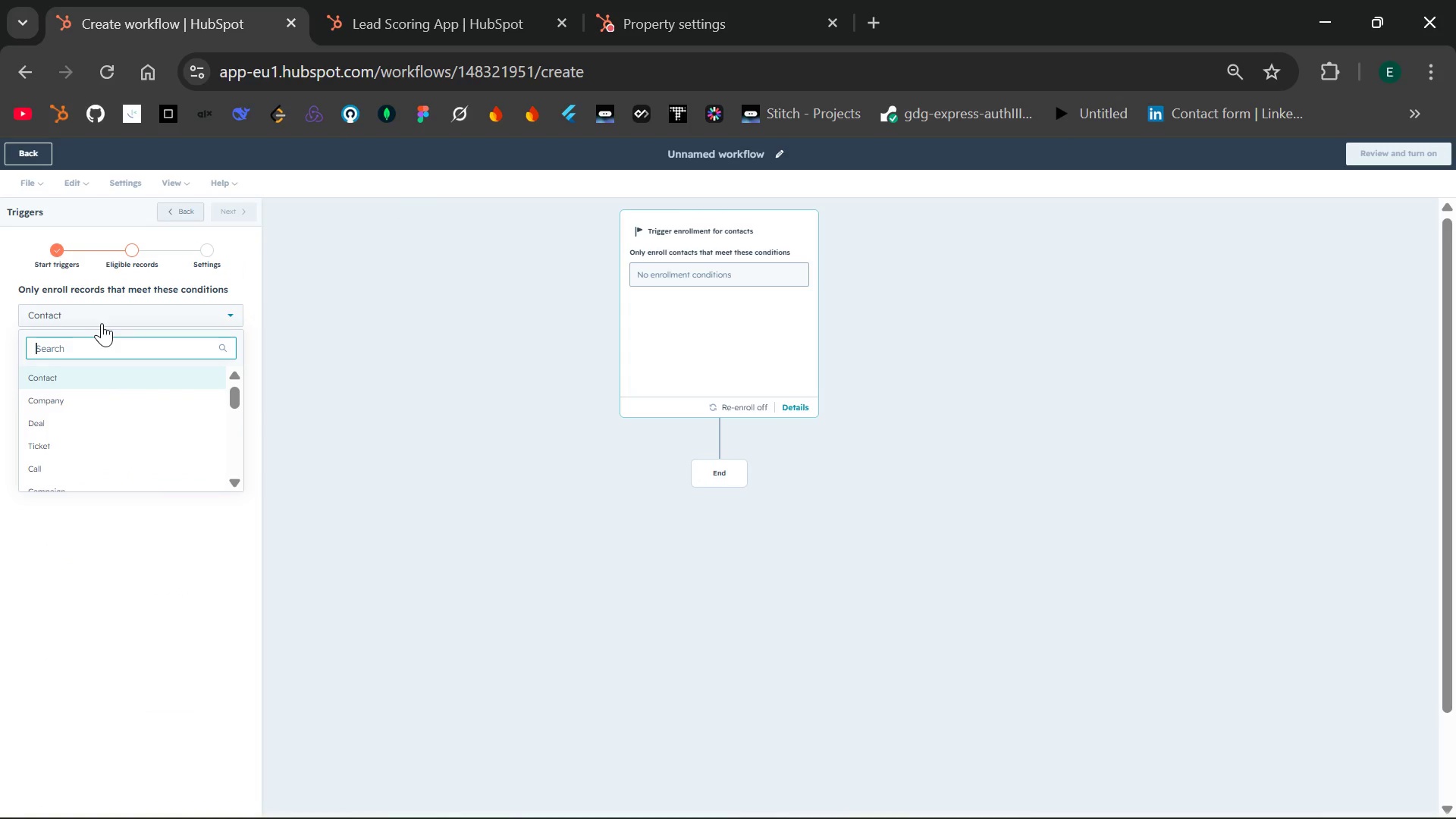 
left_click([83, 375])
 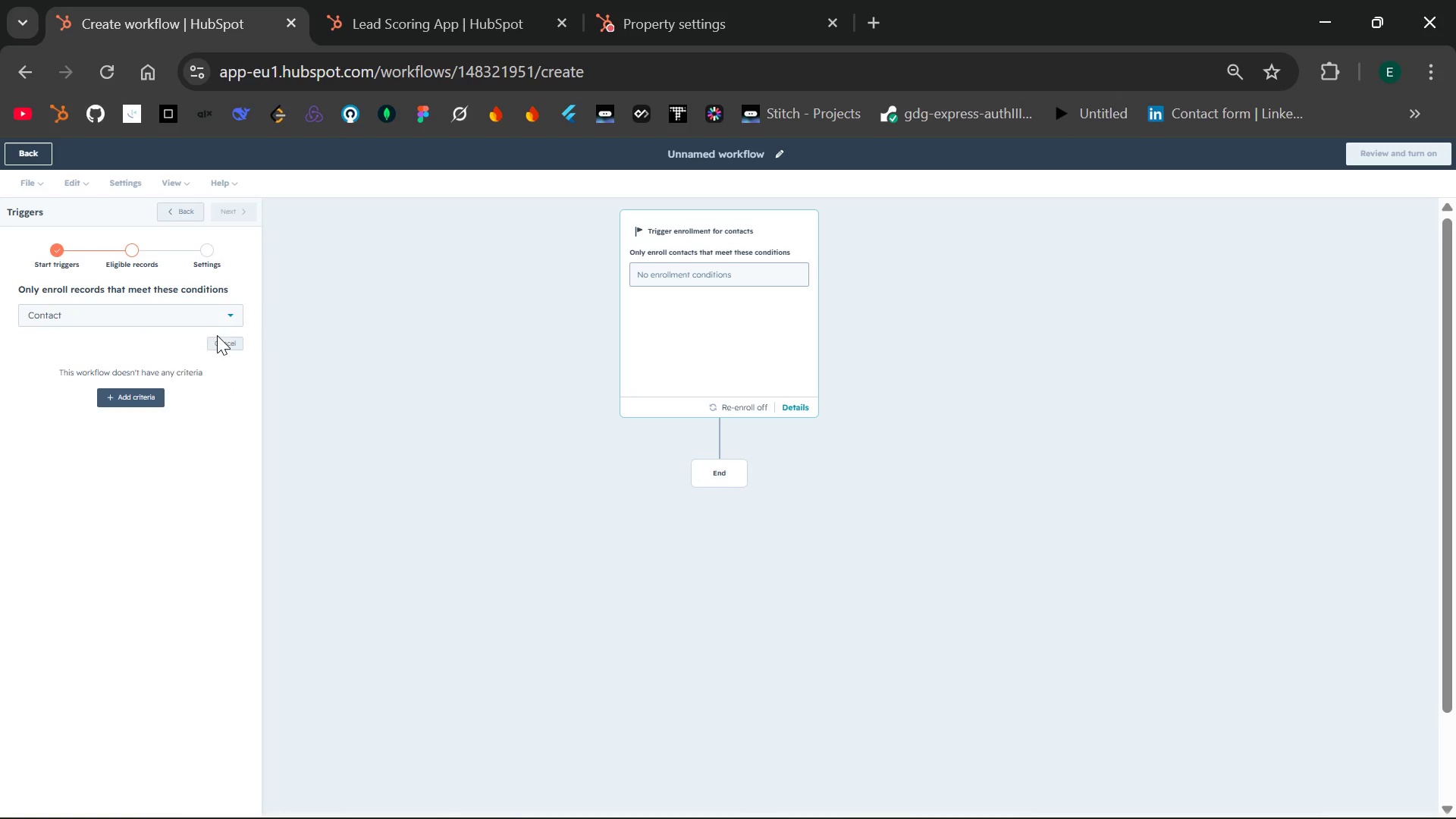 
left_click([224, 315])
 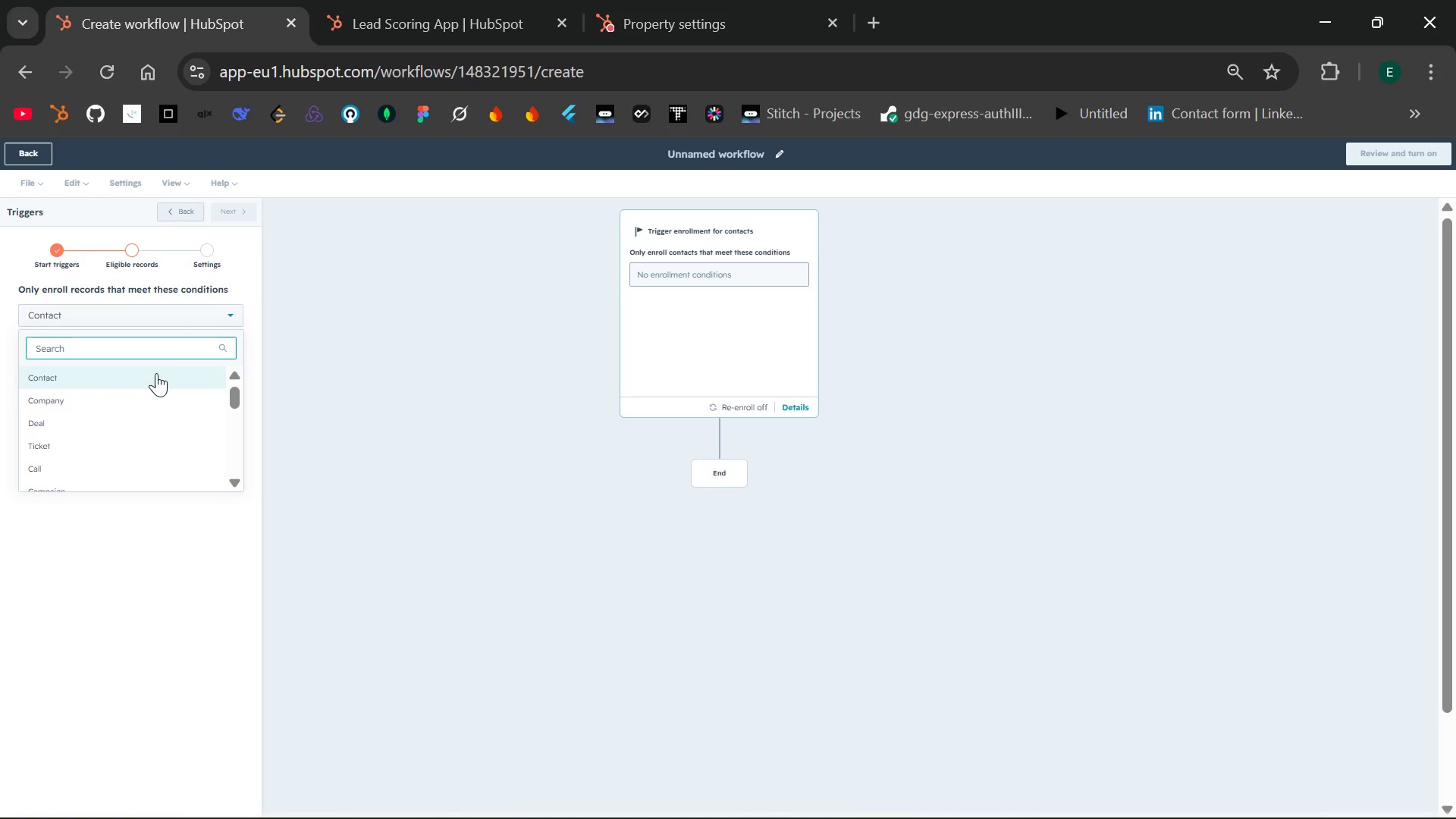 
left_click([149, 380])
 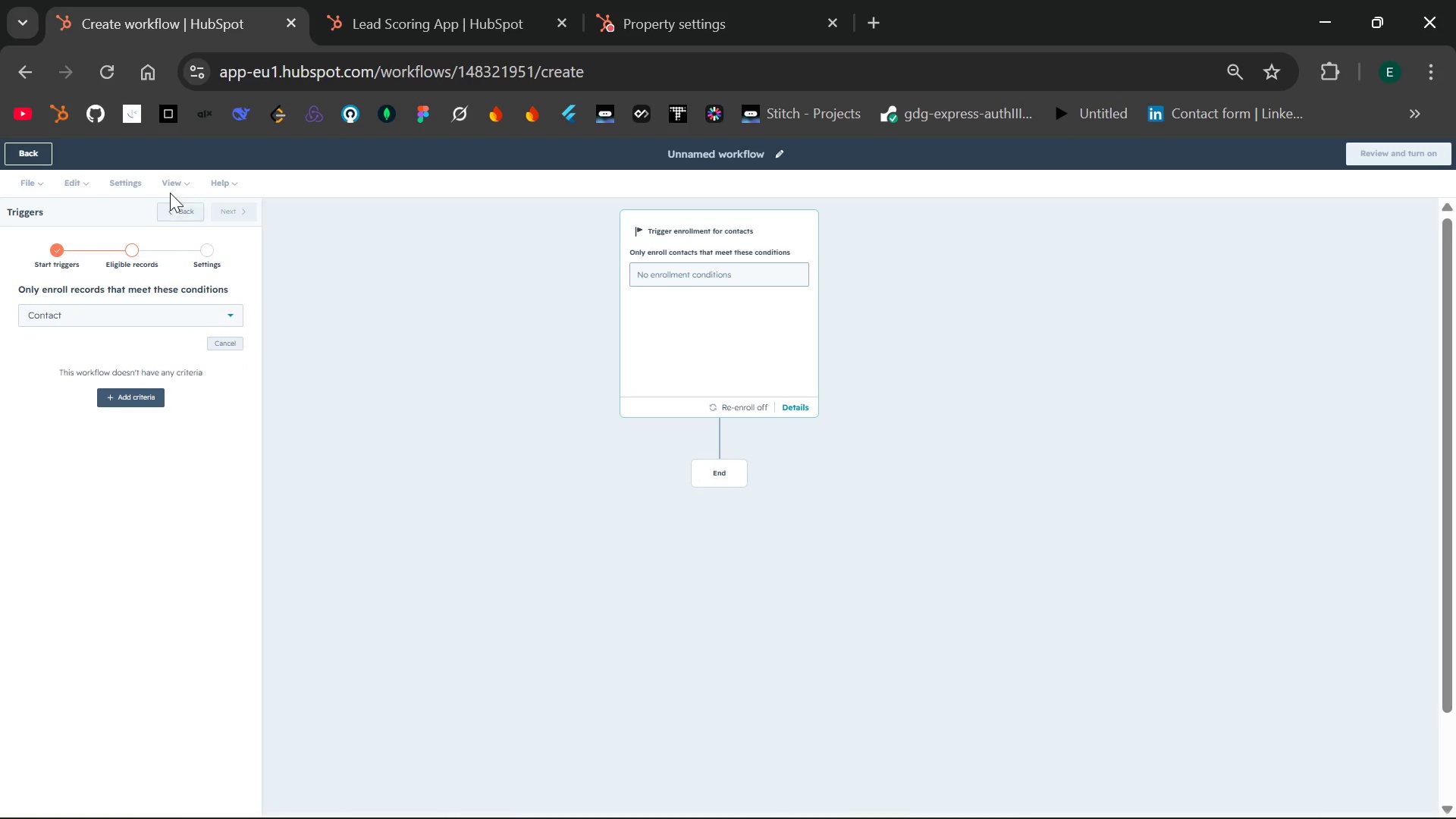 
left_click([177, 205])
 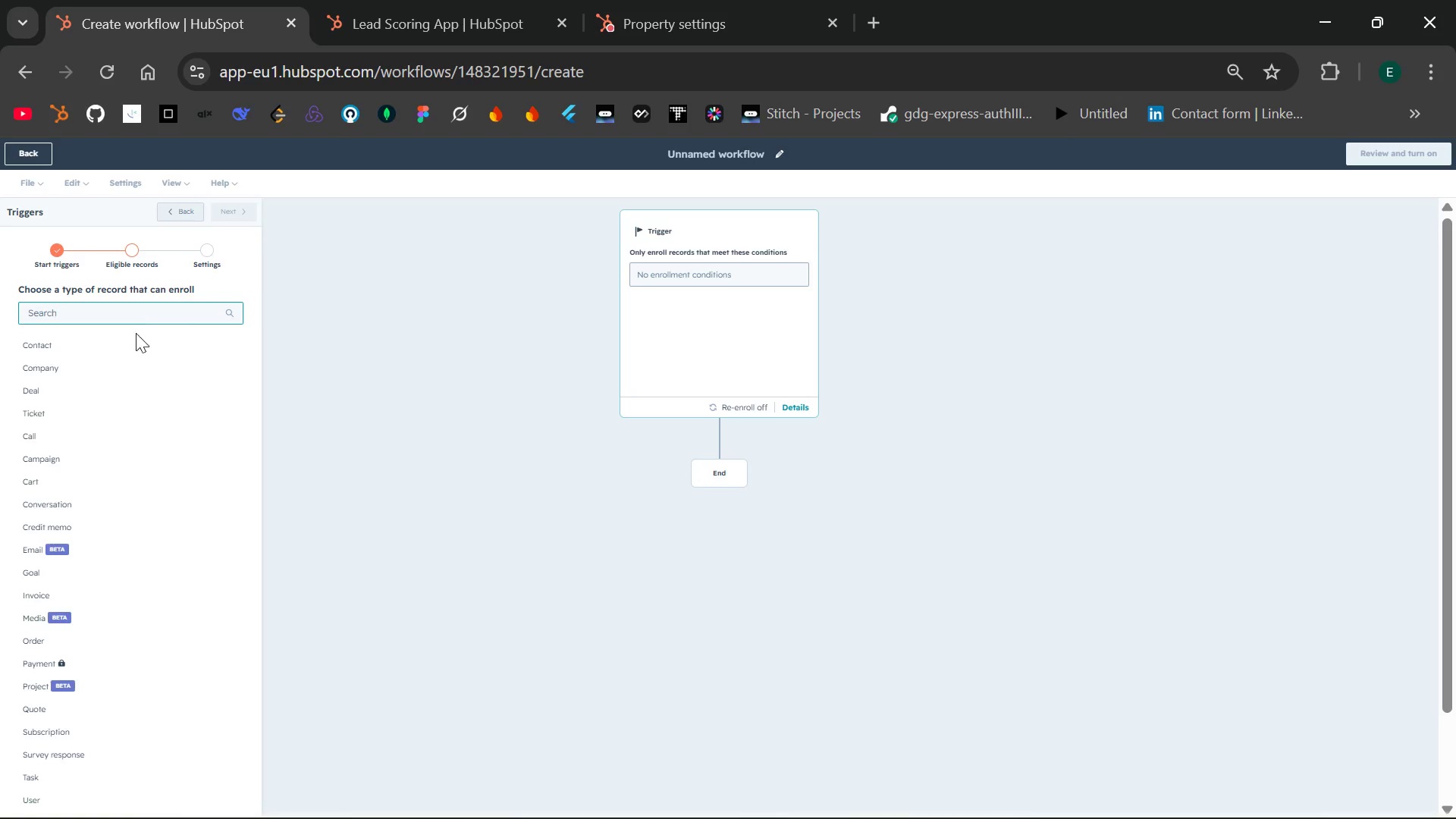 
left_click([132, 344])
 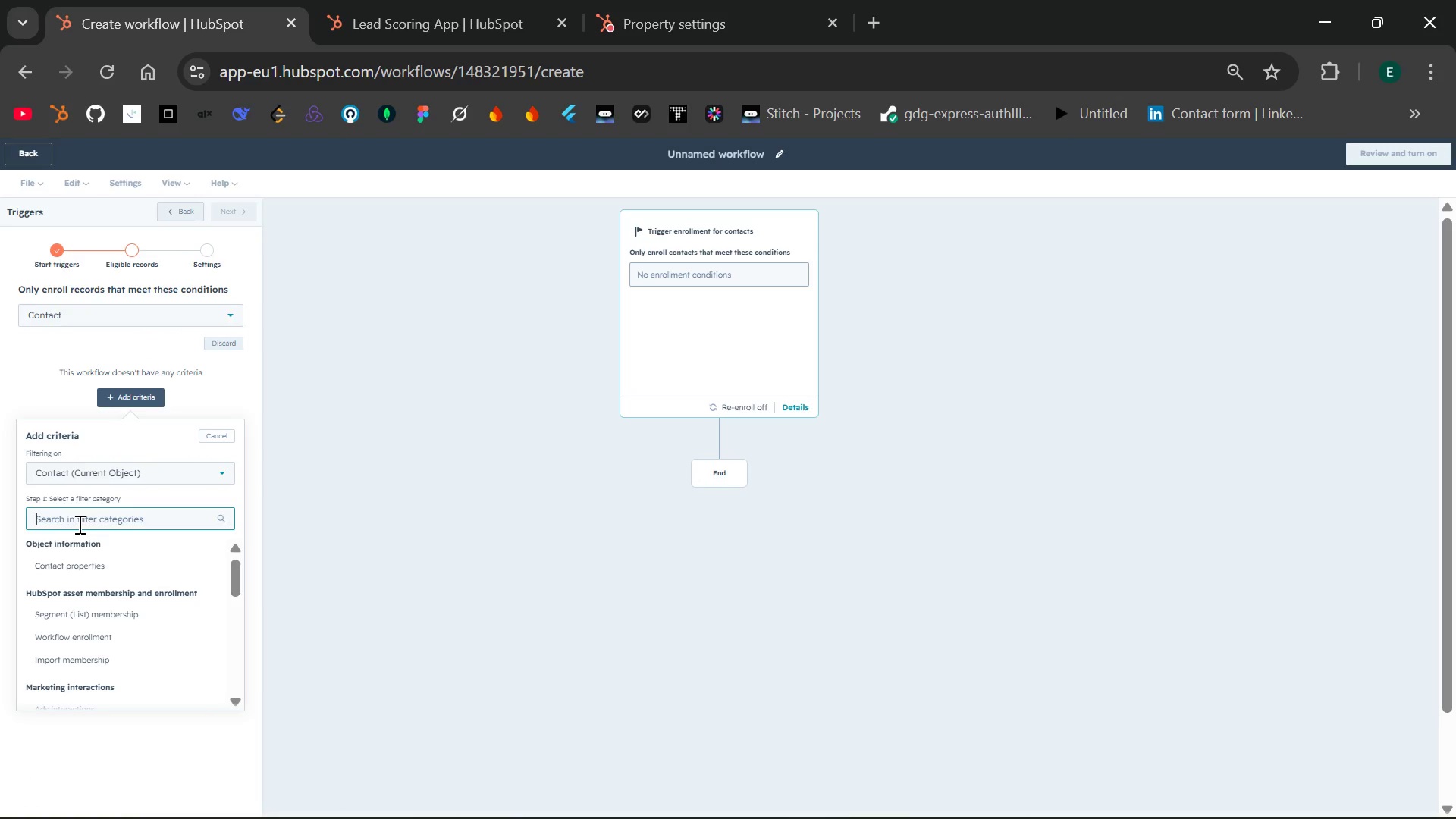 
wait(12.3)
 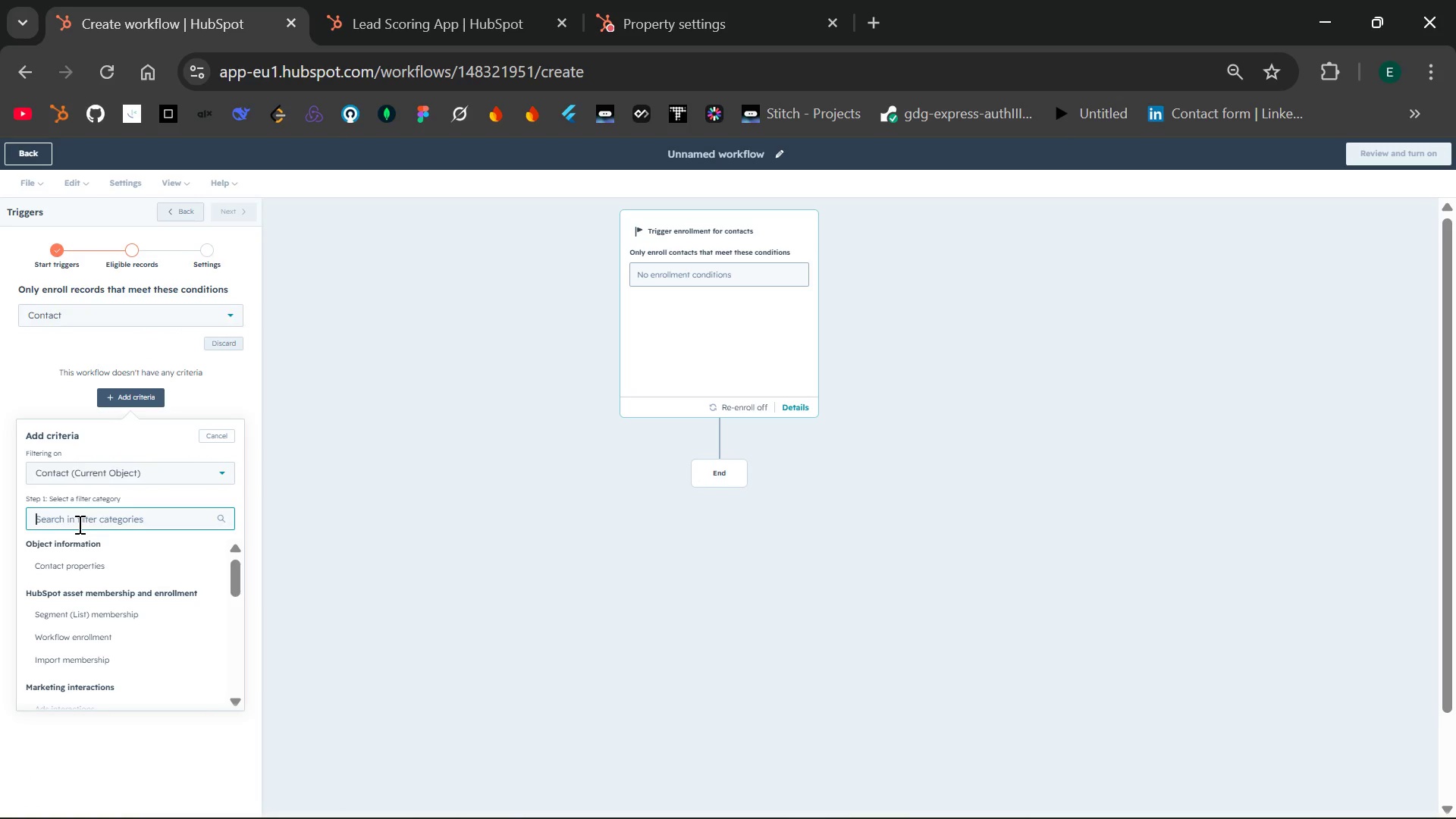 
left_click([169, 216])
 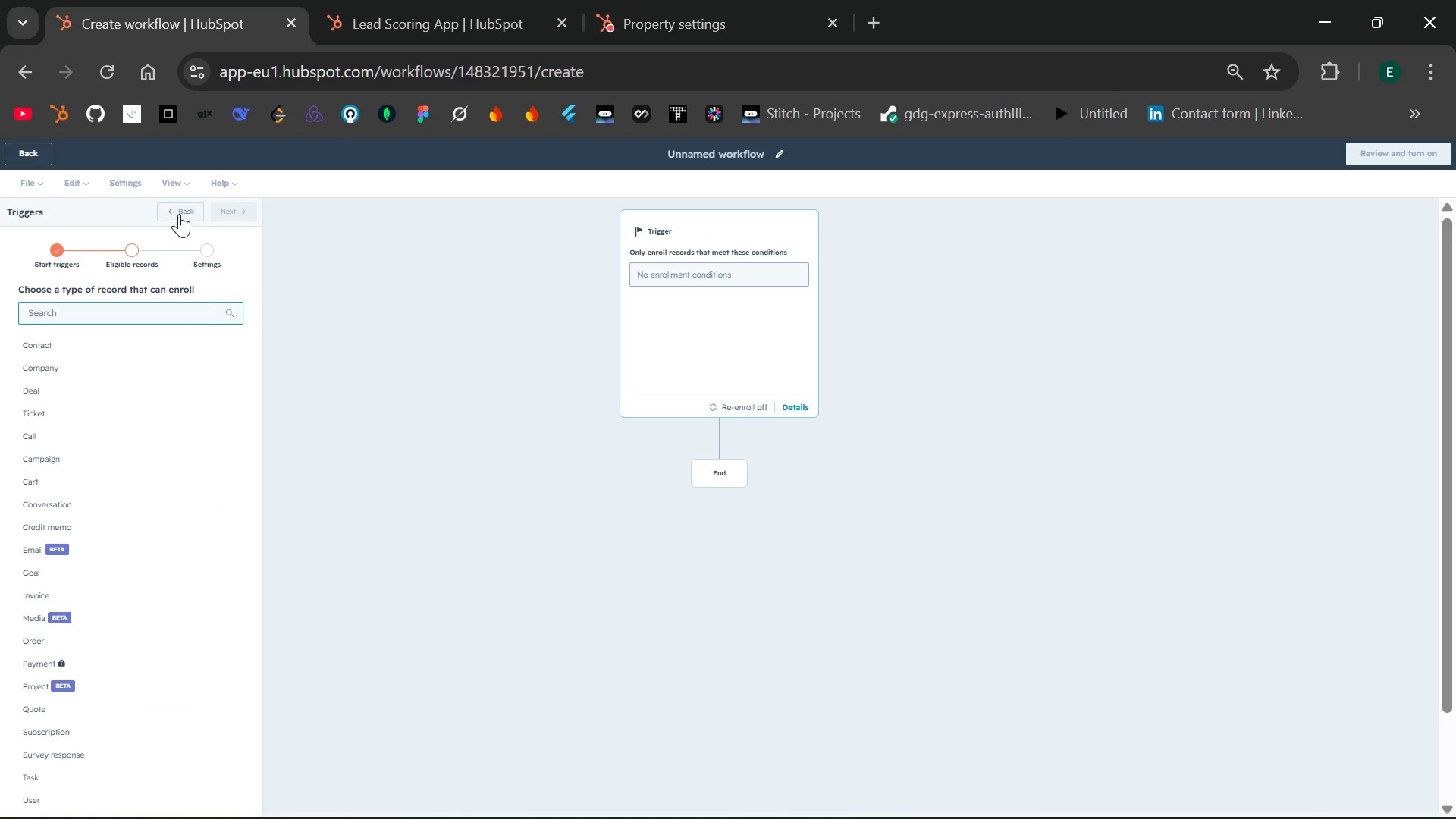 
left_click([180, 212])
 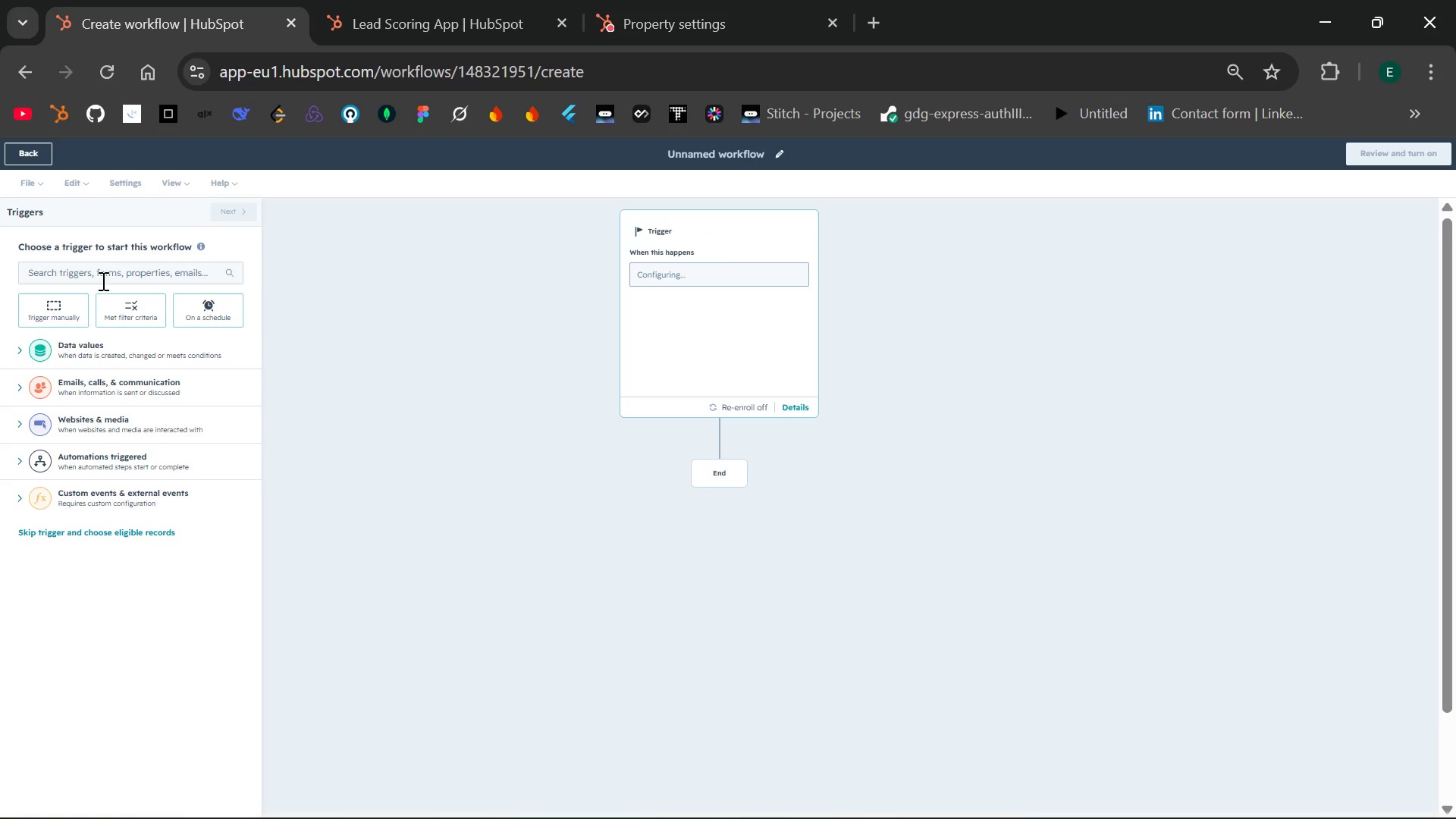 
left_click([97, 277])
 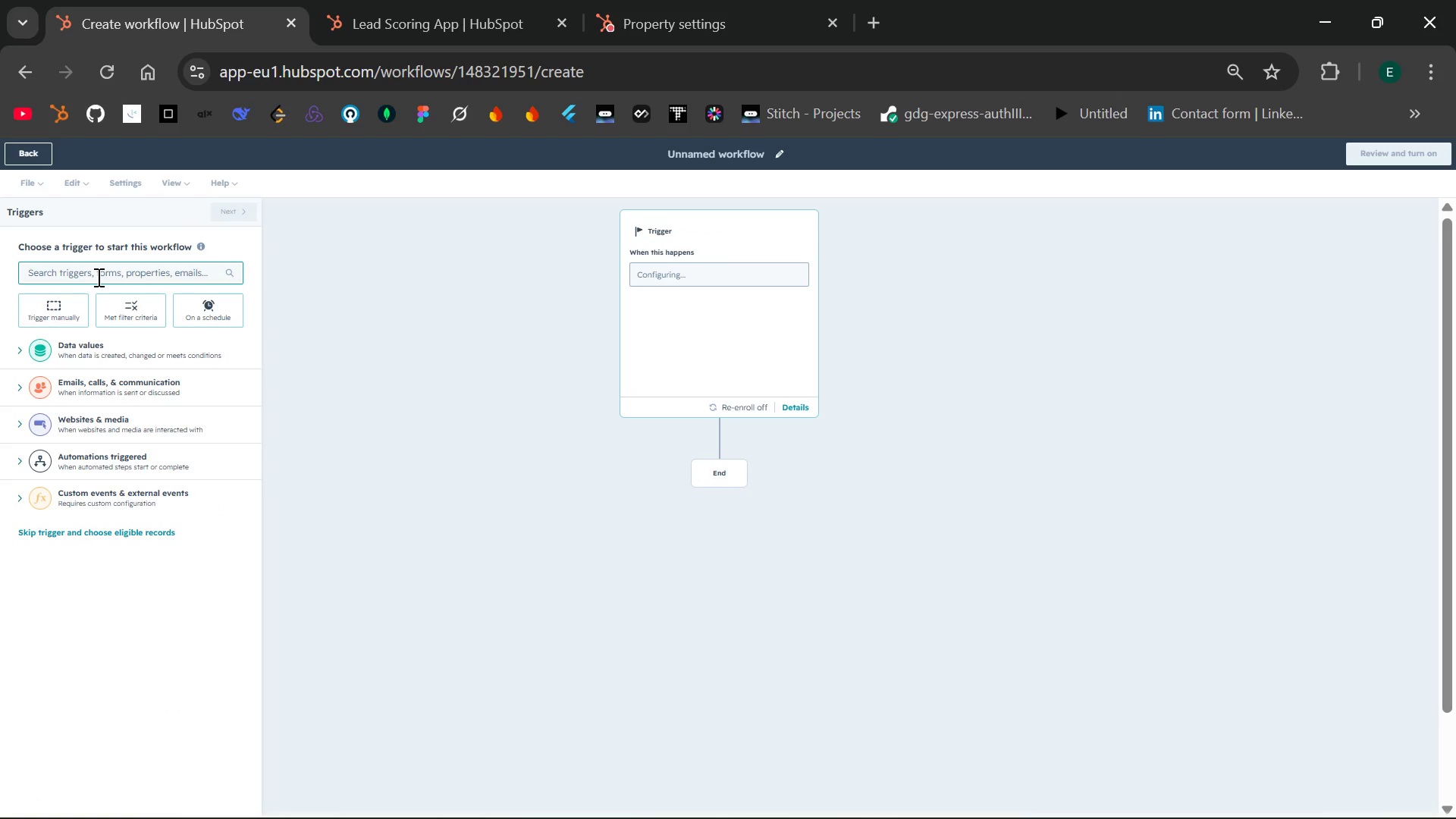 
type(Hubsoi=g===)
key(Backspace)
key(Backspace)
key(Backspace)
key(Backspace)
key(Backspace)
type(ot)
key(Backspace)
key(Backspace)
key(Backspace)
type(t)
 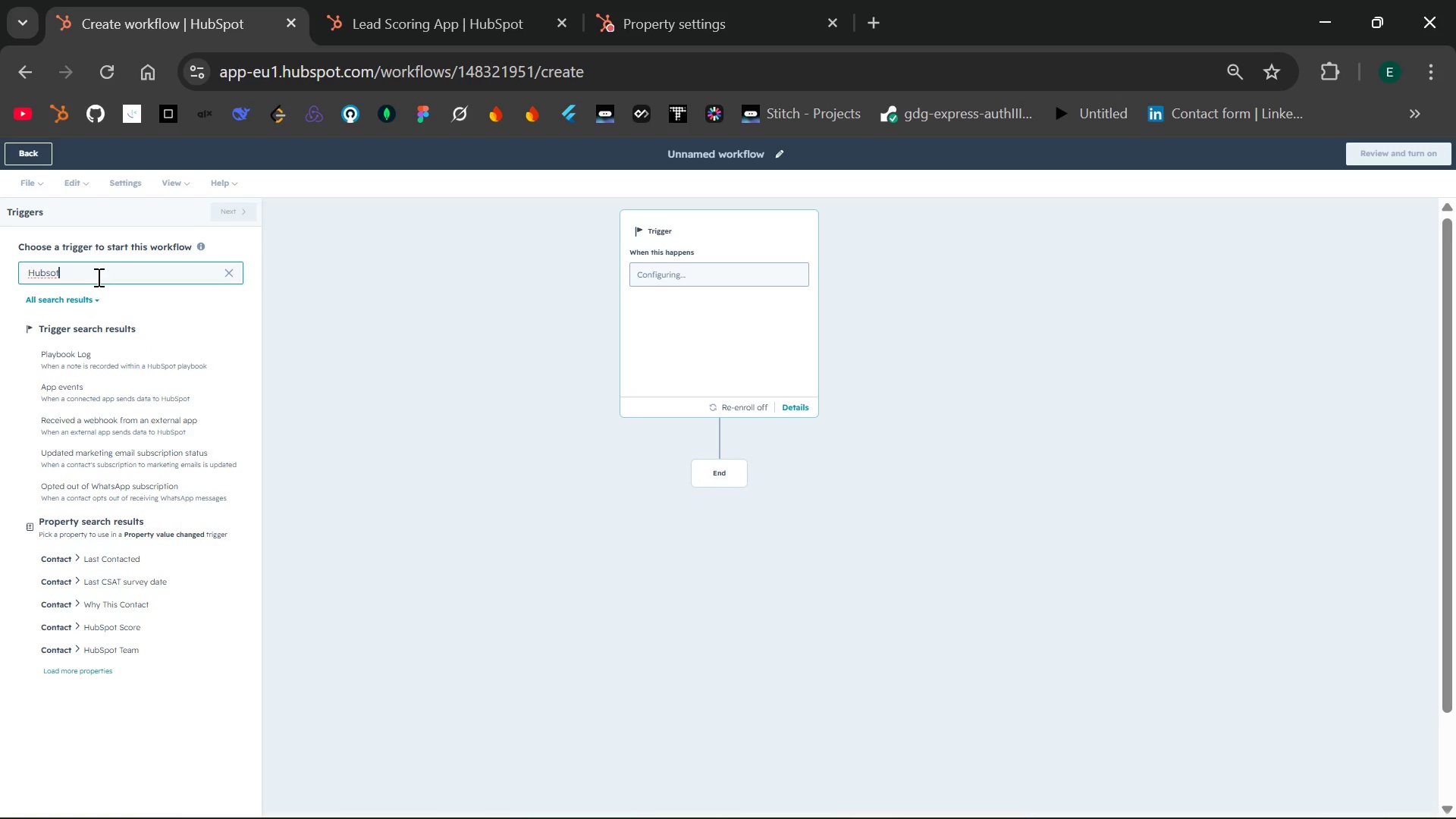 
type(bS)
key(Backspace)
type( Cs)
key(Backspace)
key(Backspace)
type(=Svr)
key(Backspace)
key(Backspace)
key(Backspace)
key(Backspace)
key(Backspace)
type(scor)
 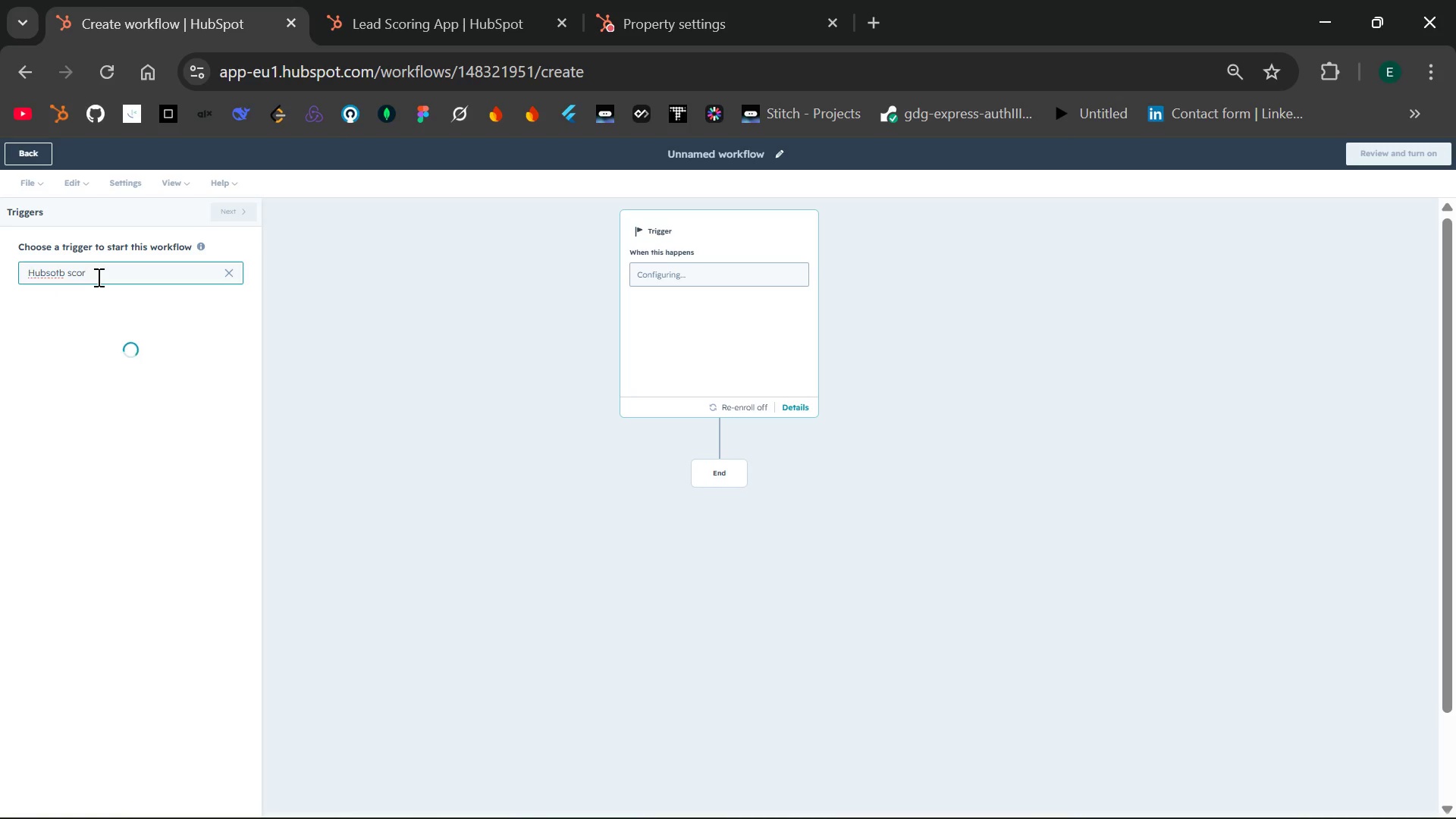 
left_click([99, 419])
 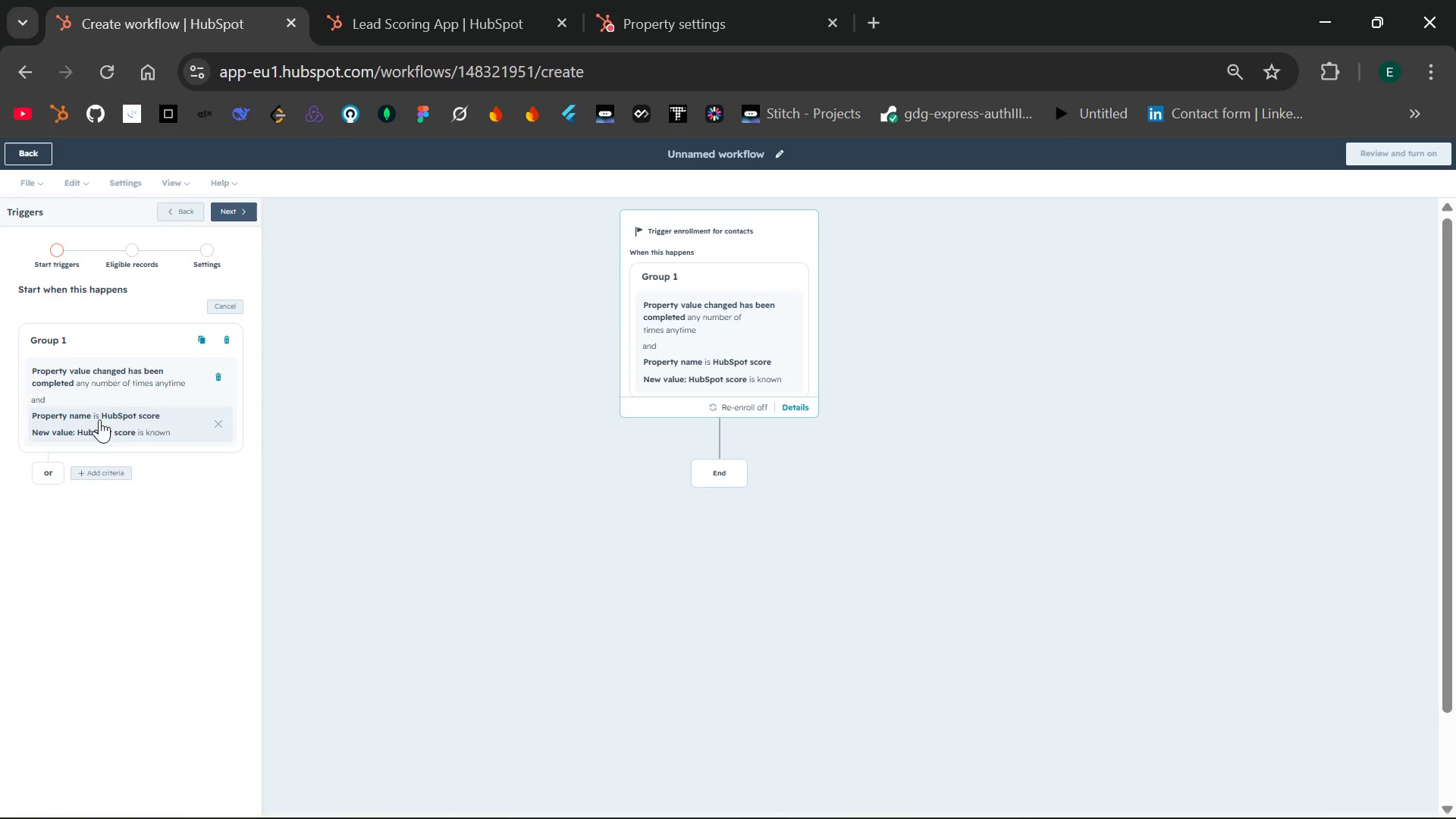 
wait(22.06)
 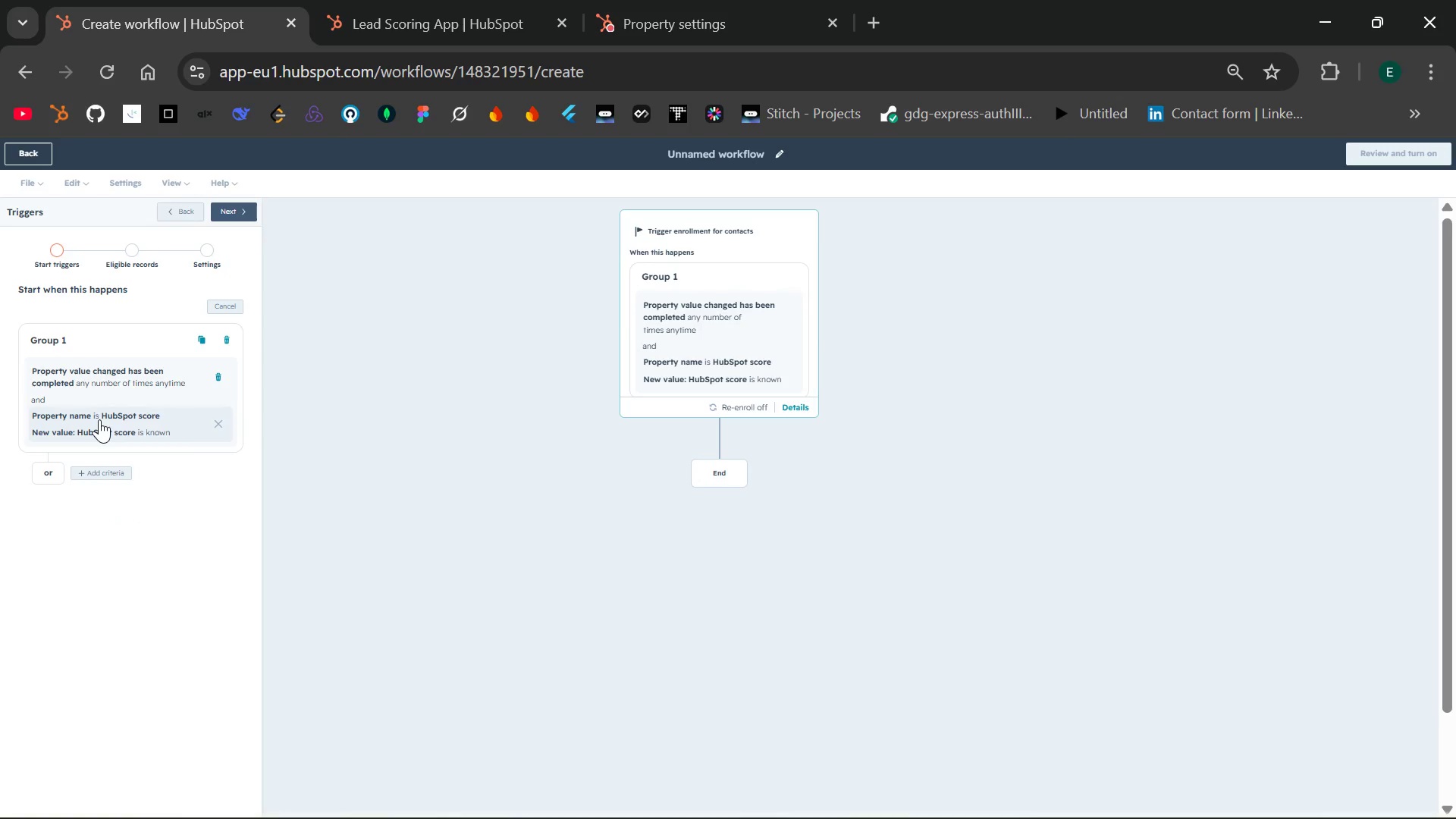 
left_click([119, 428])
 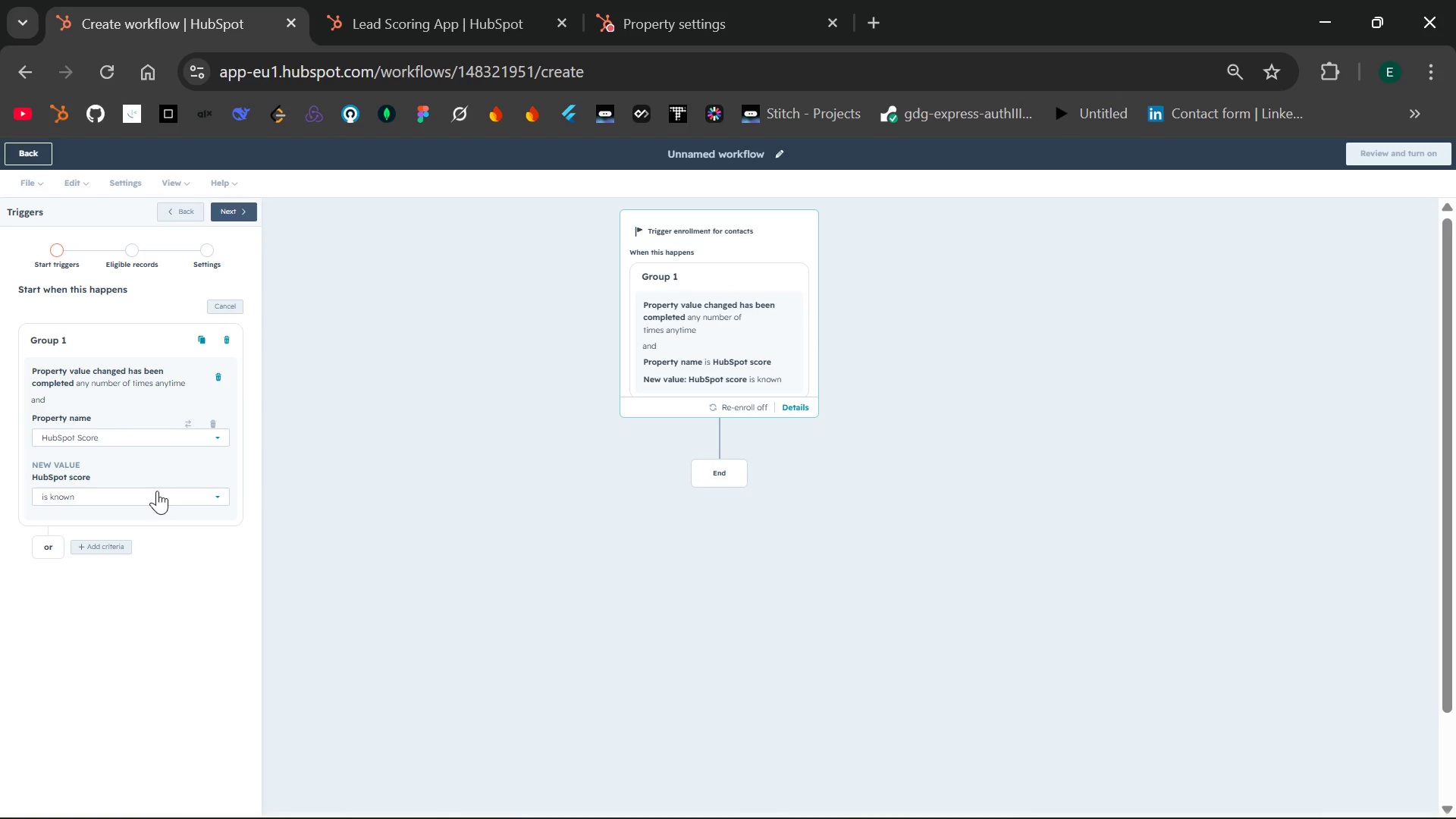 
left_click([182, 503])
 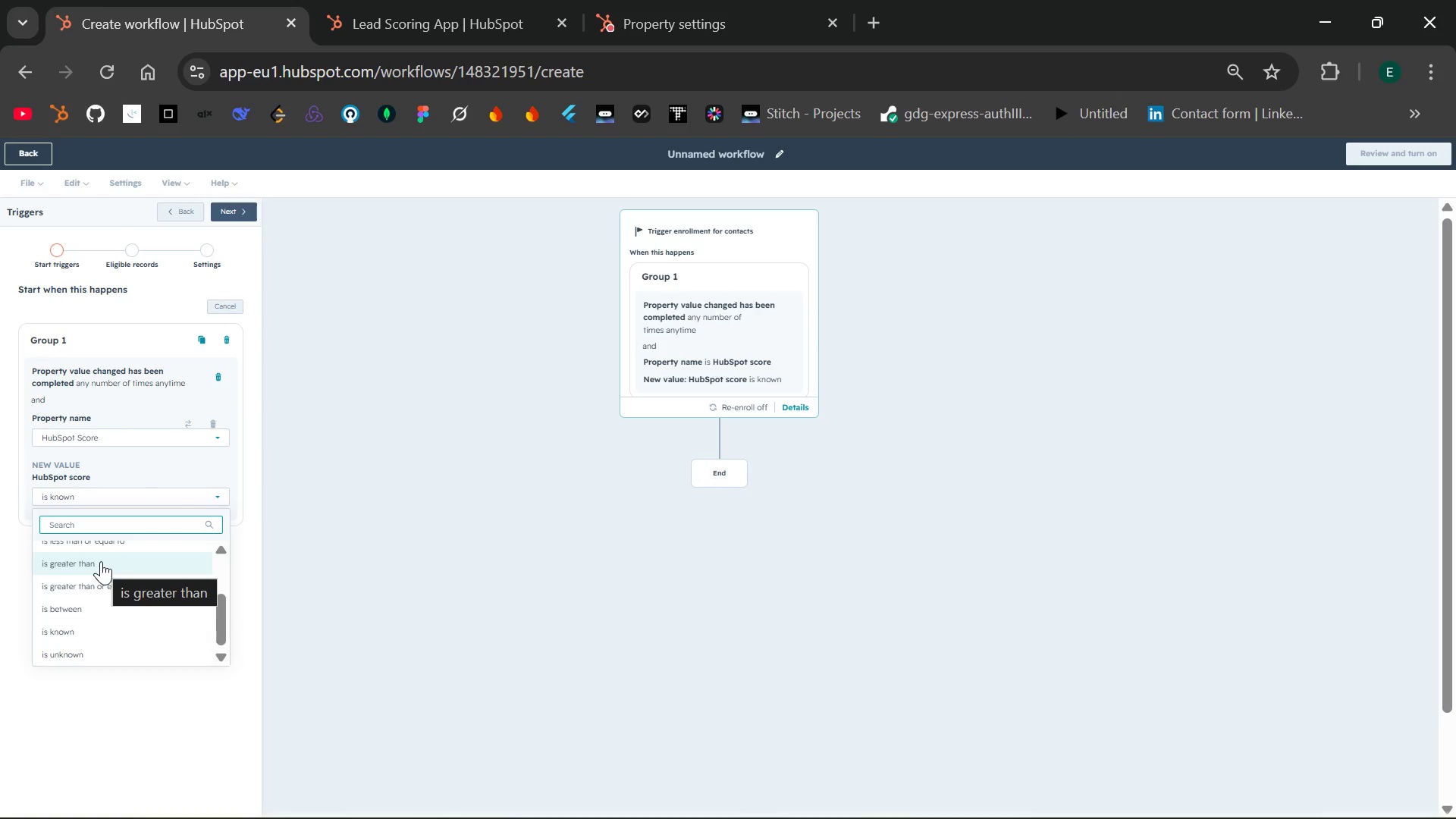 
left_click([101, 561])
 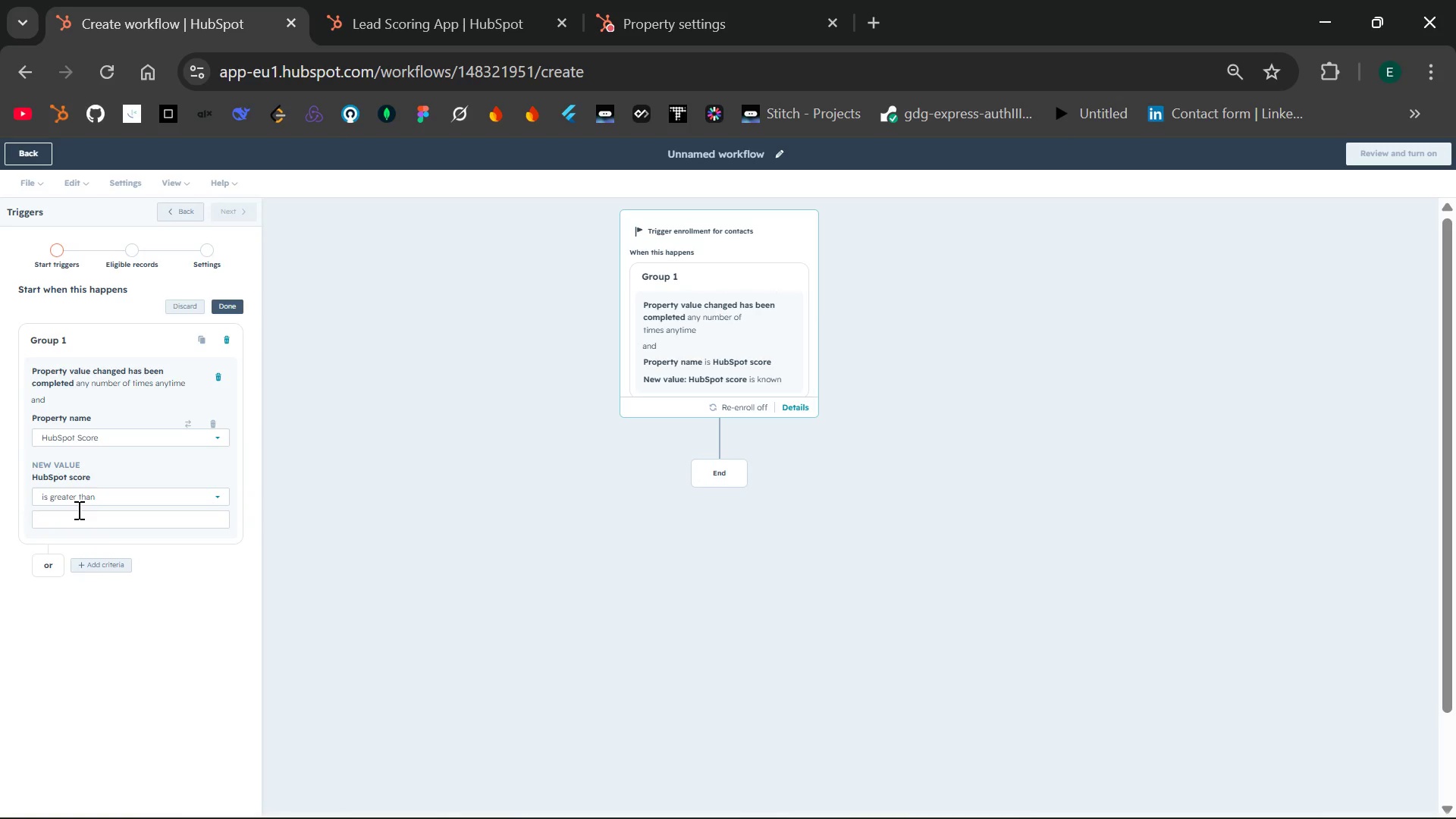 
left_click([77, 510])
 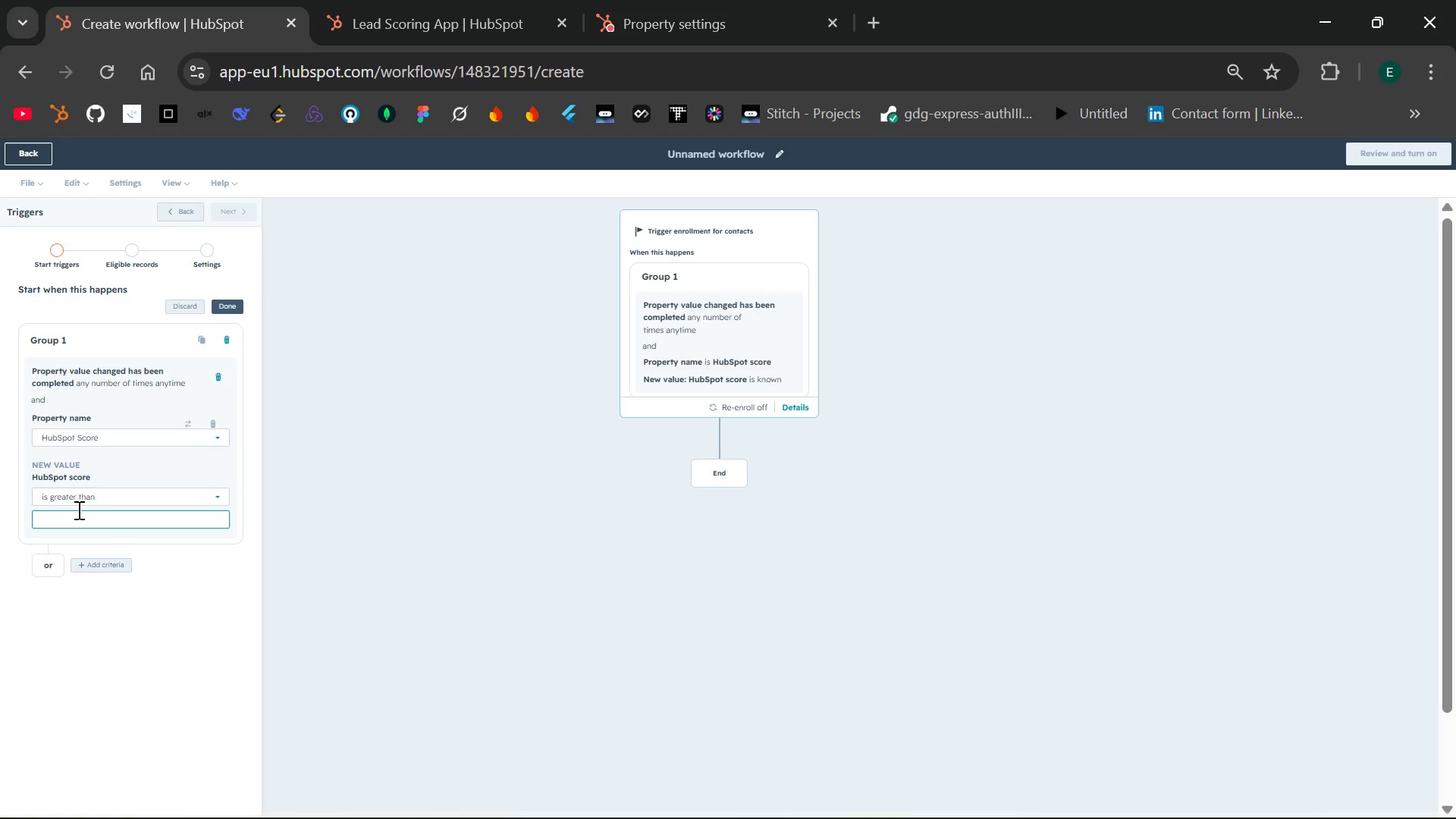 
type(80)
 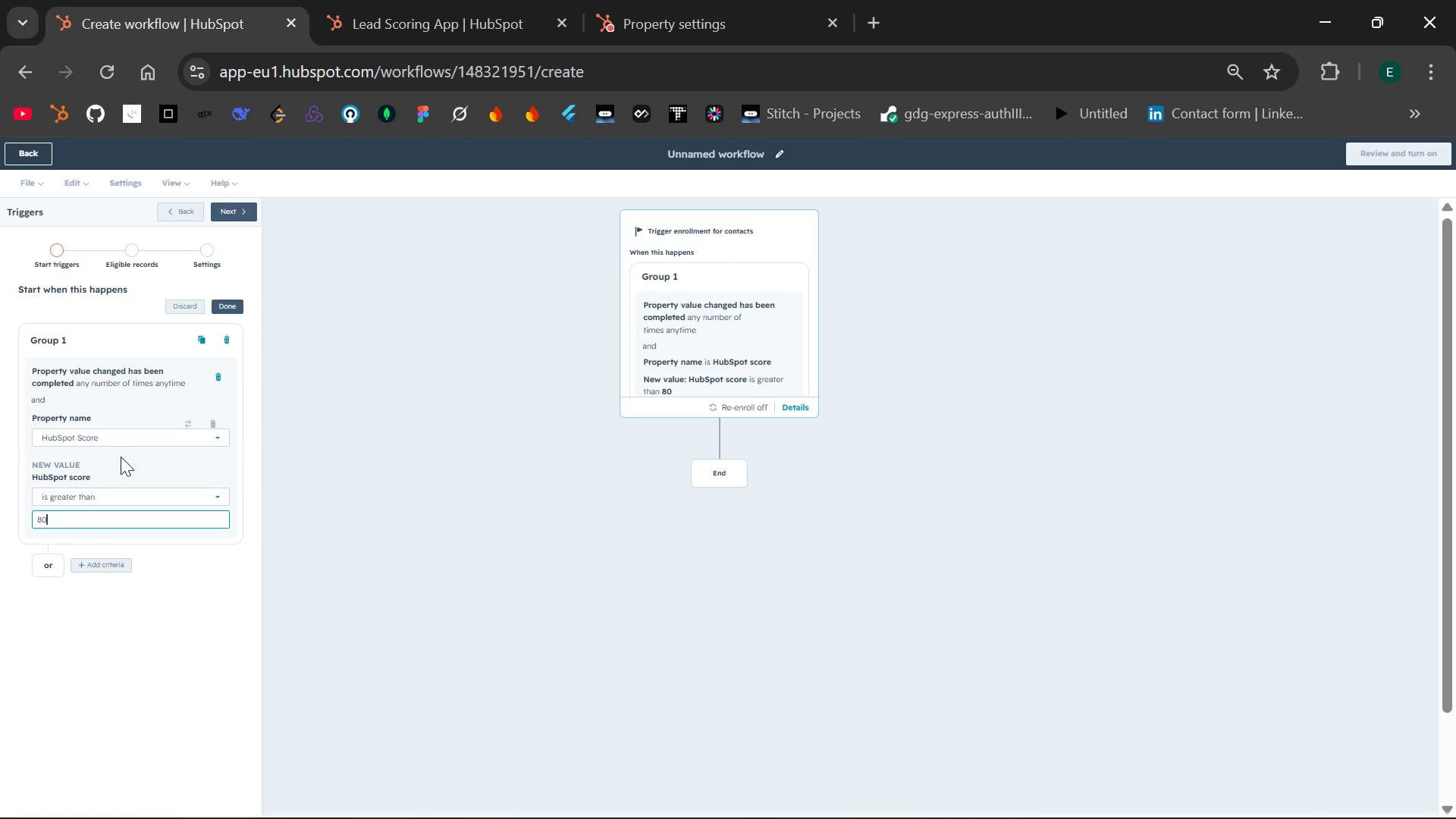 
left_click([233, 307])
 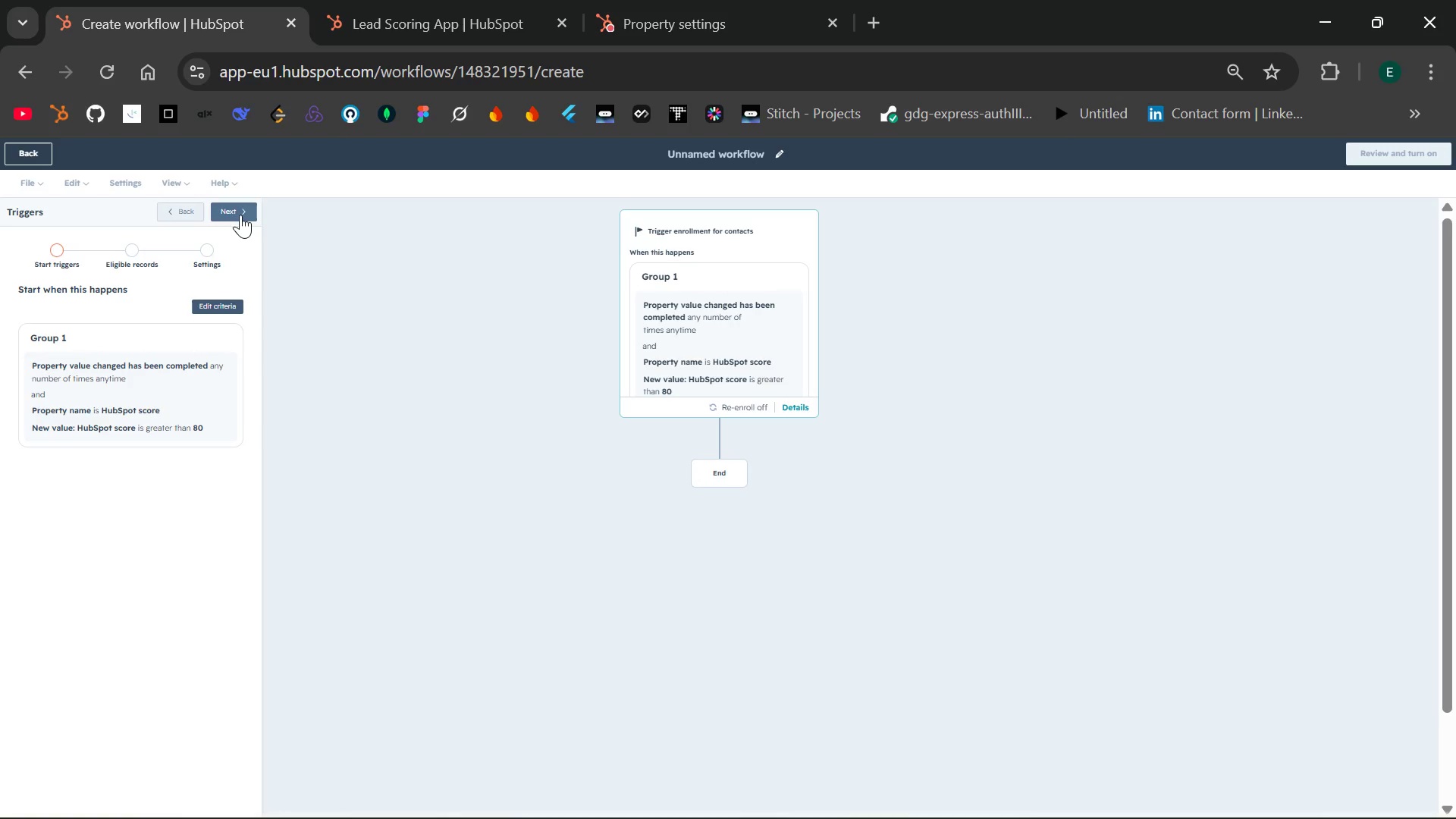 
left_click([240, 213])
 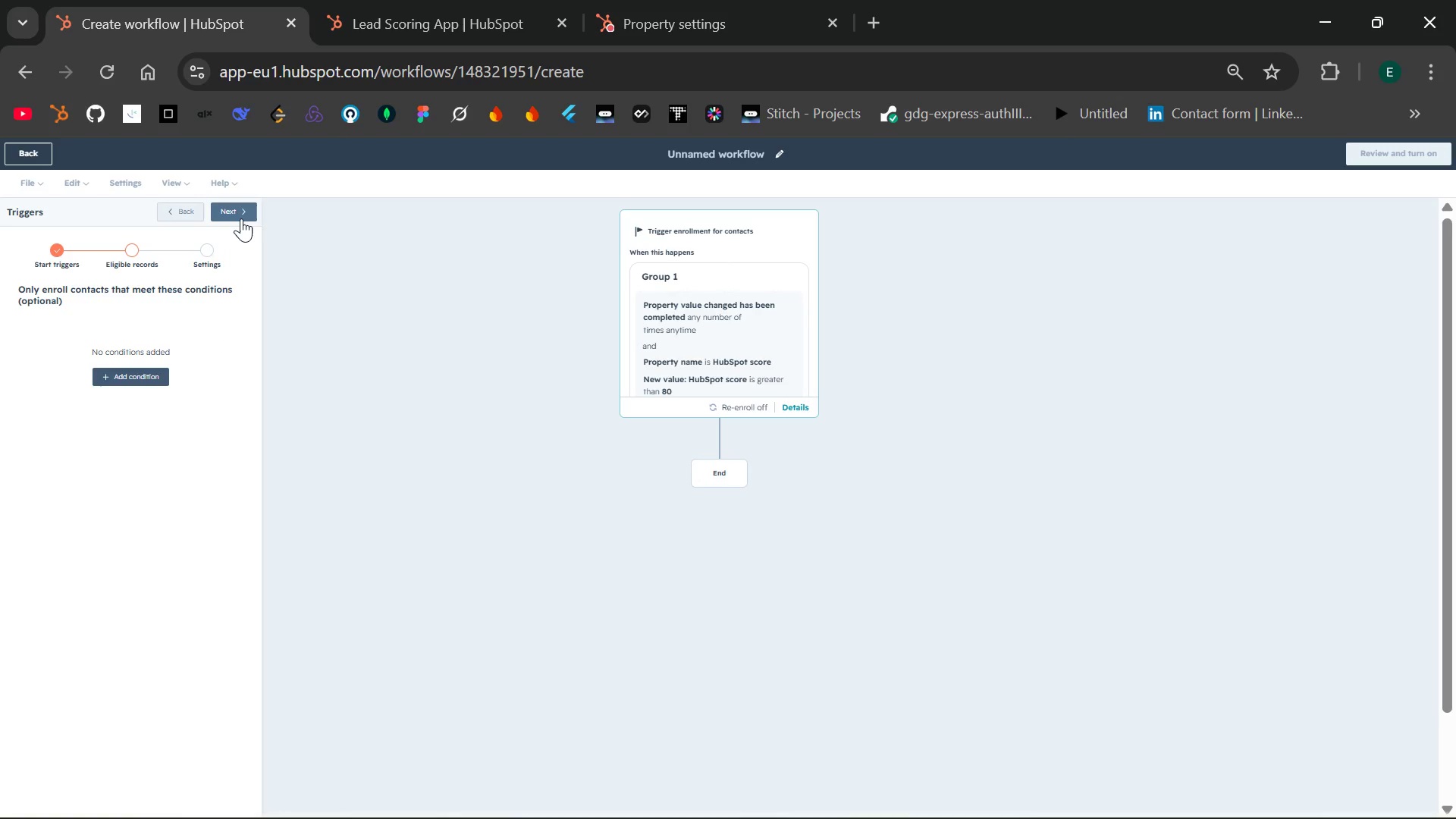 
left_click([241, 218])
 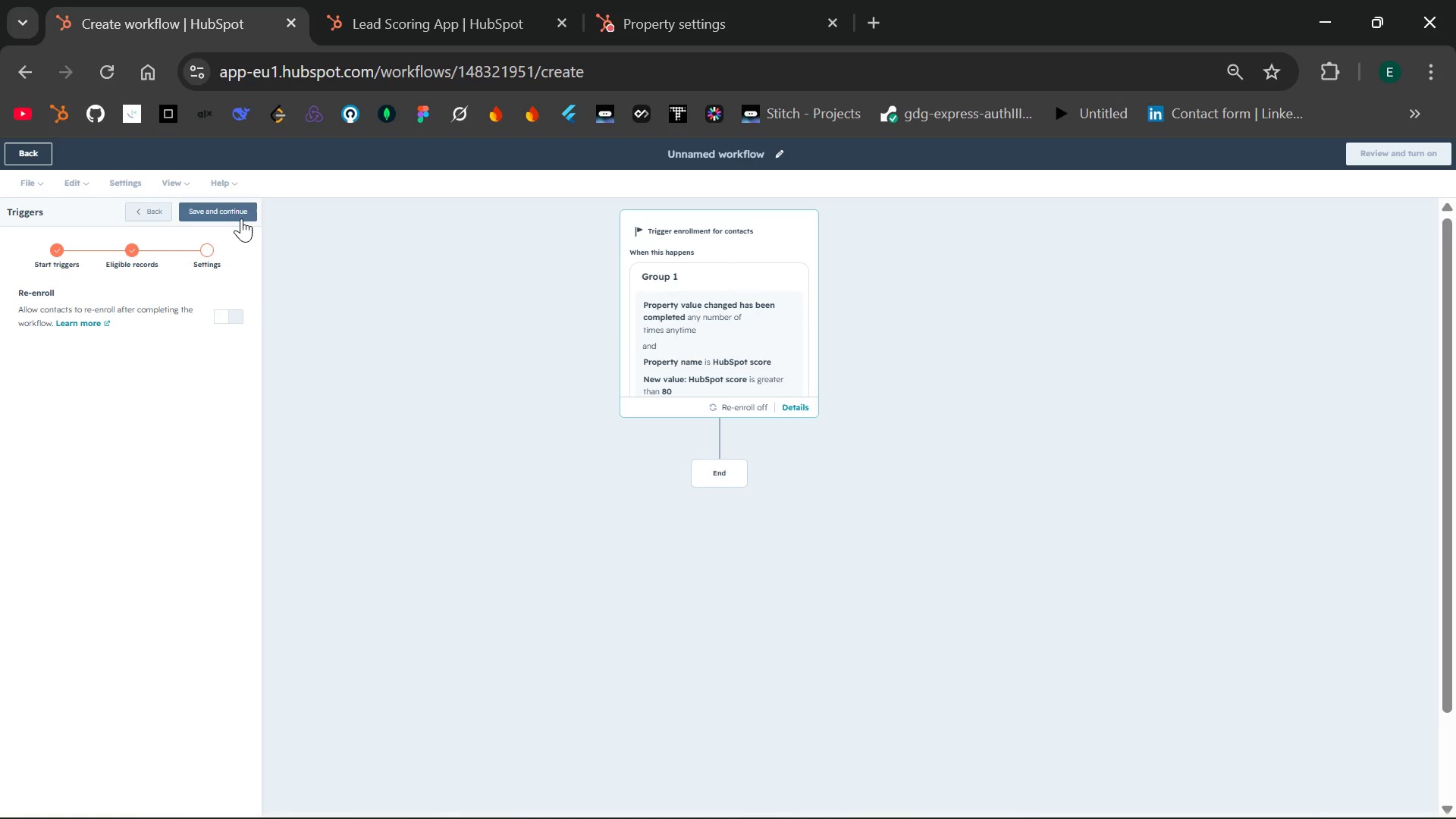 
wait(8.03)
 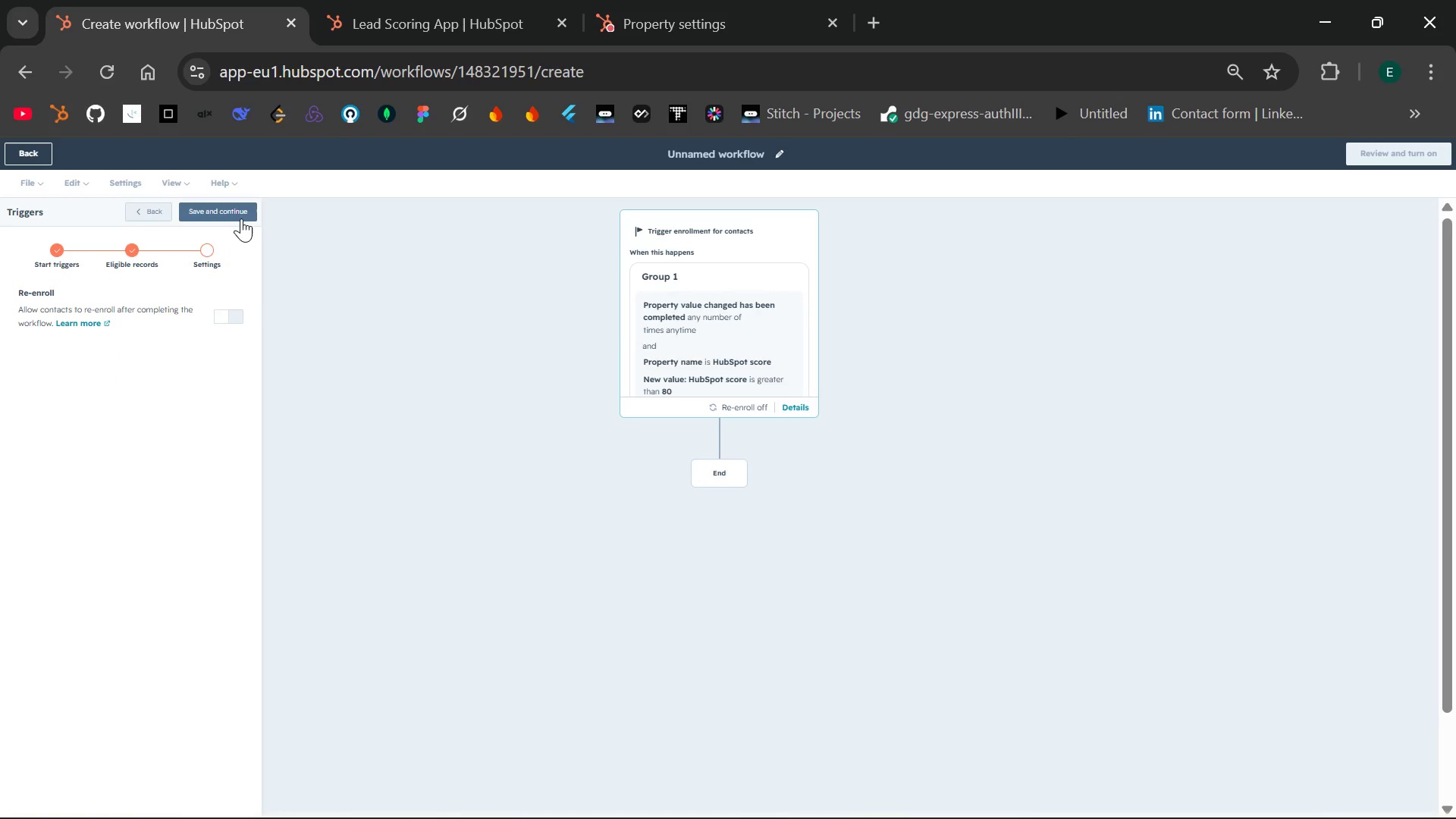 
left_click([219, 313])
 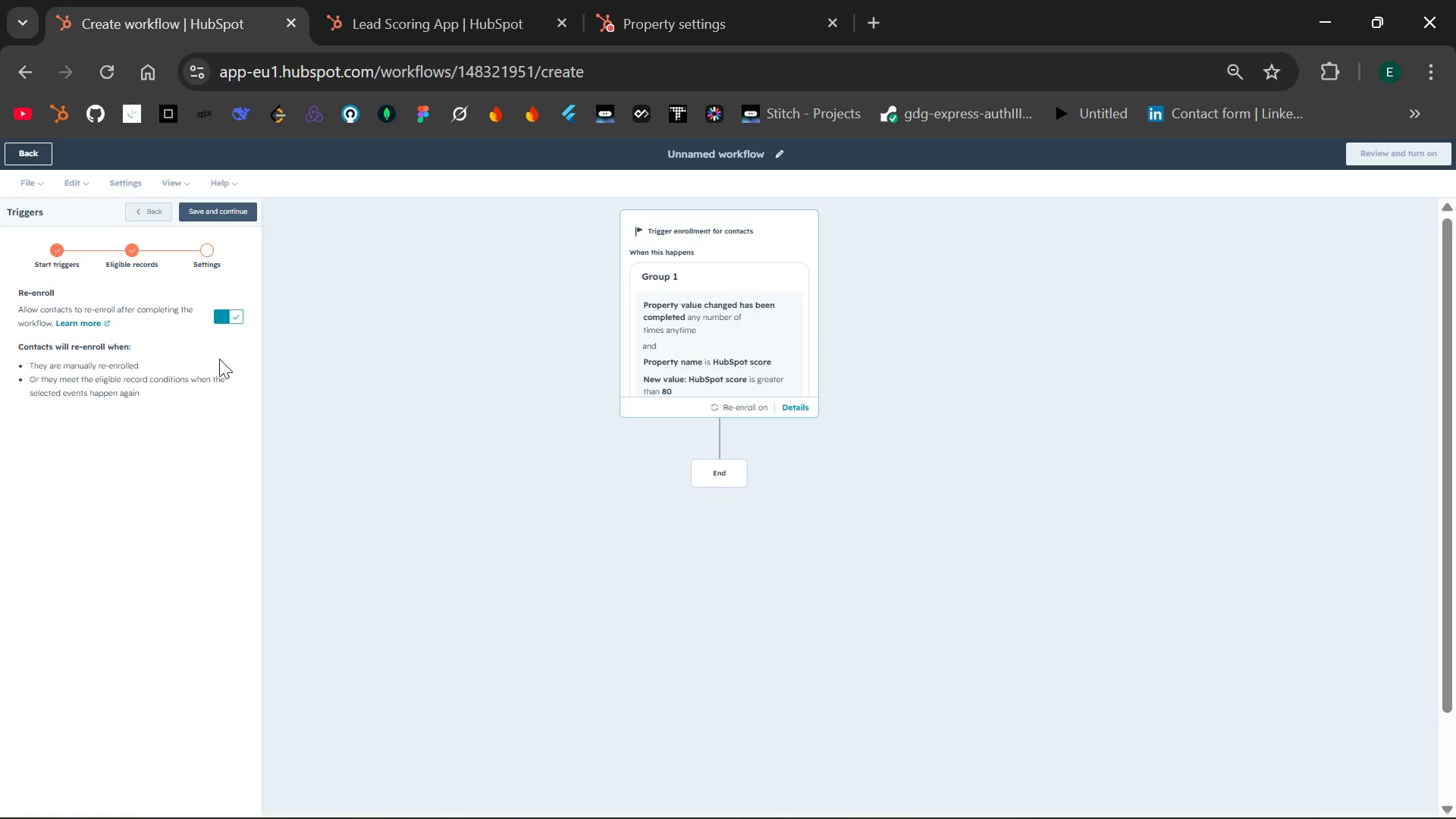 
wait(30.3)
 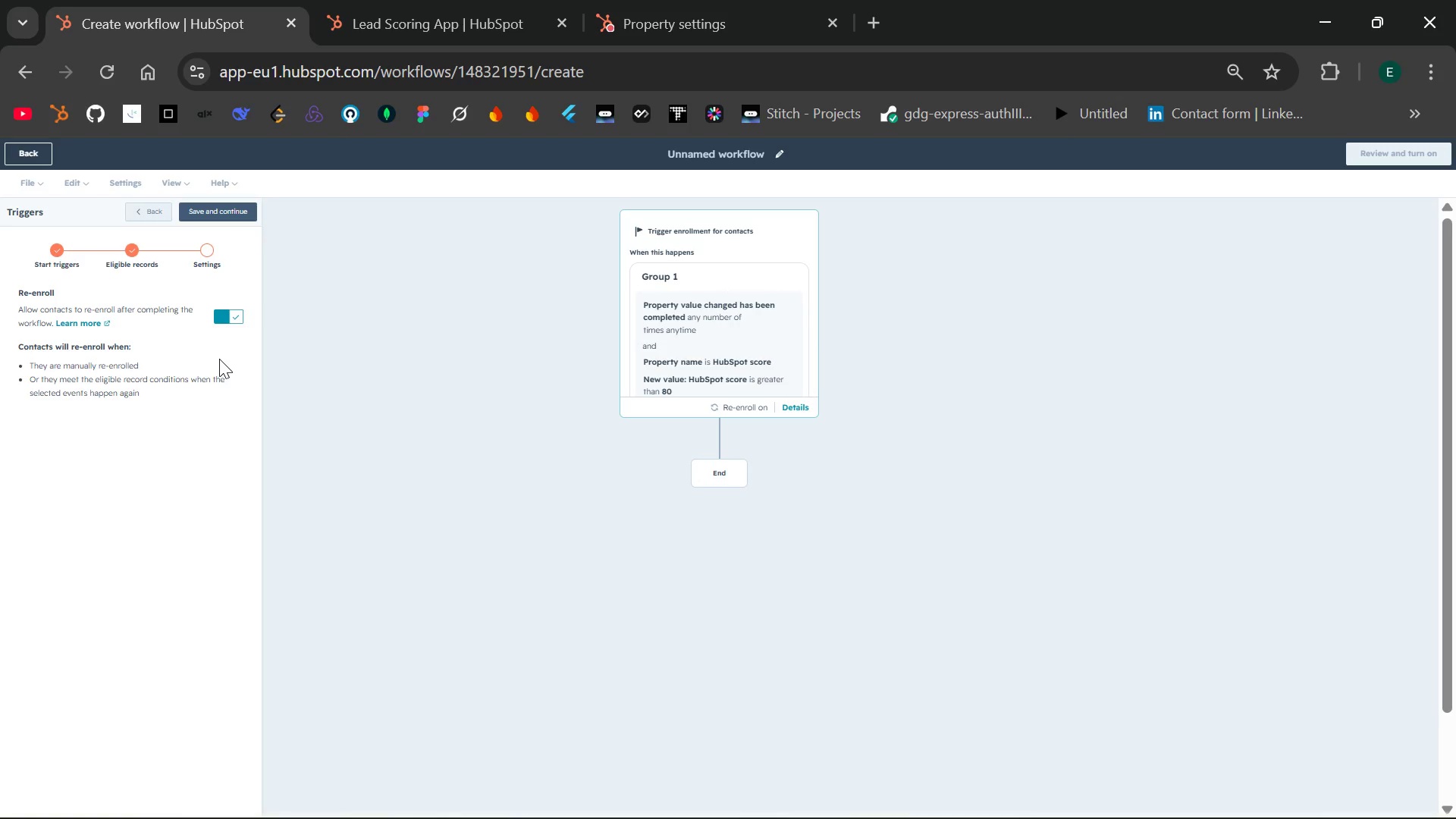 
left_click([234, 214])
 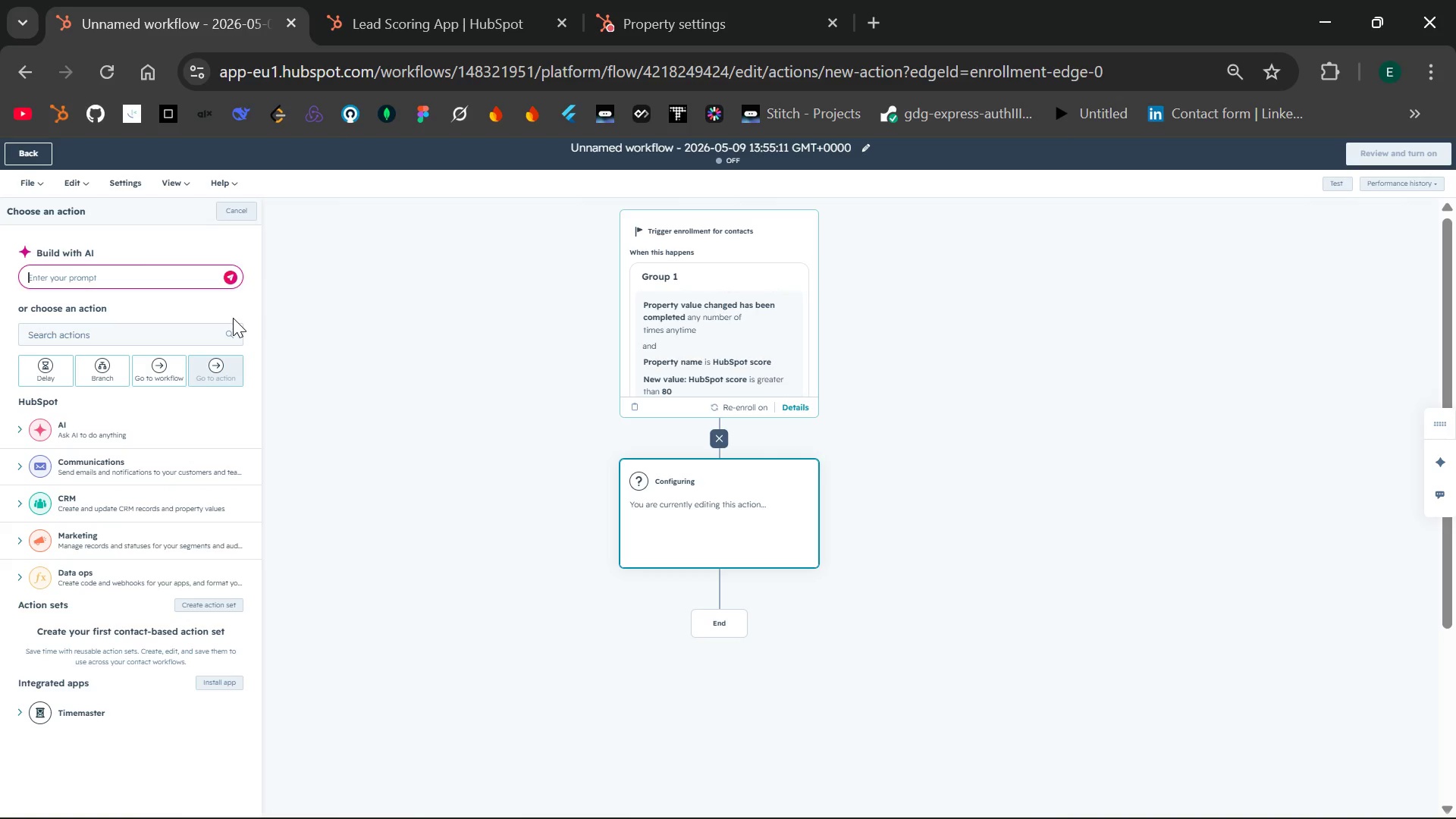 
wait(40.77)
 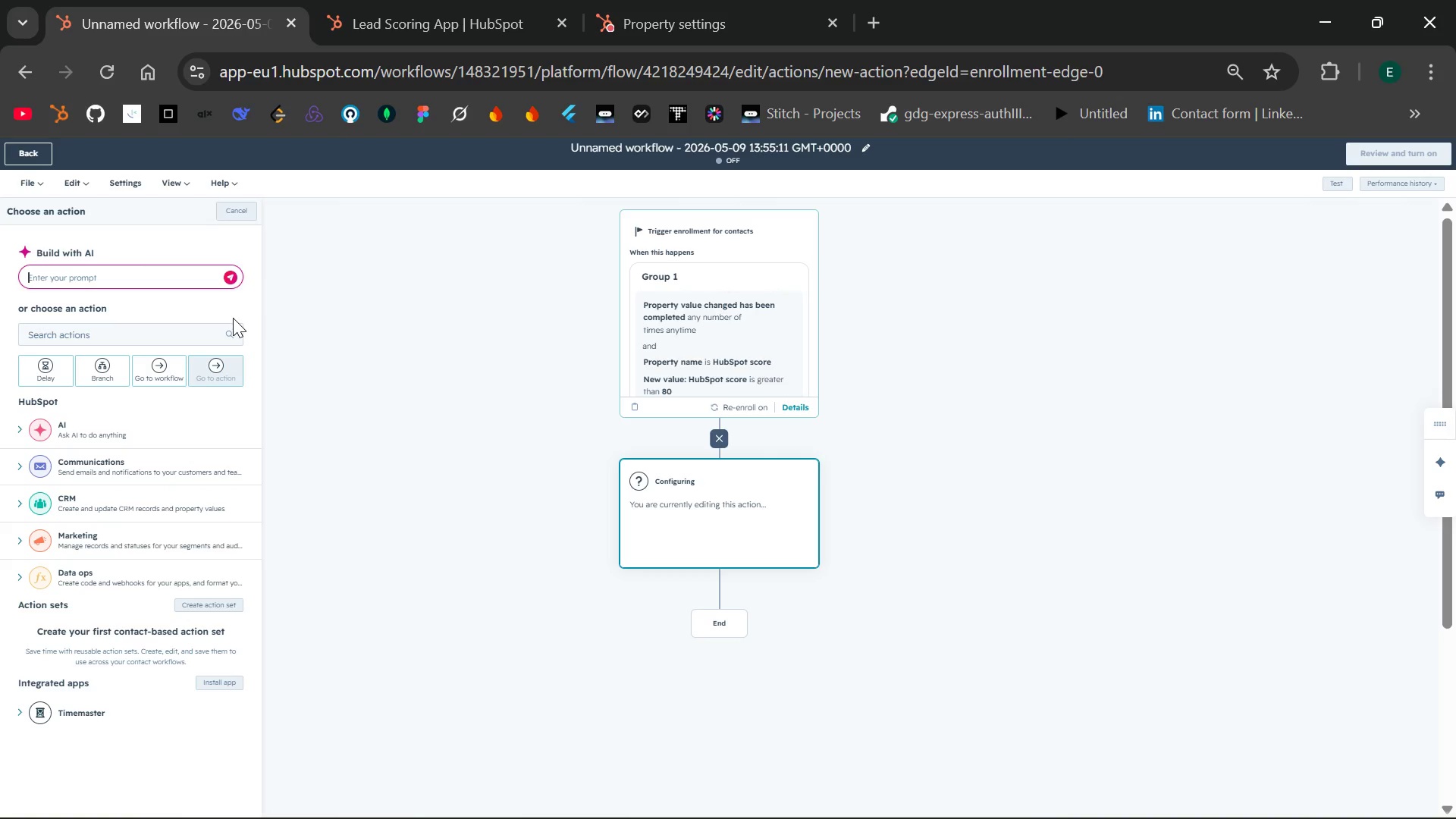 
left_click([141, 332])
 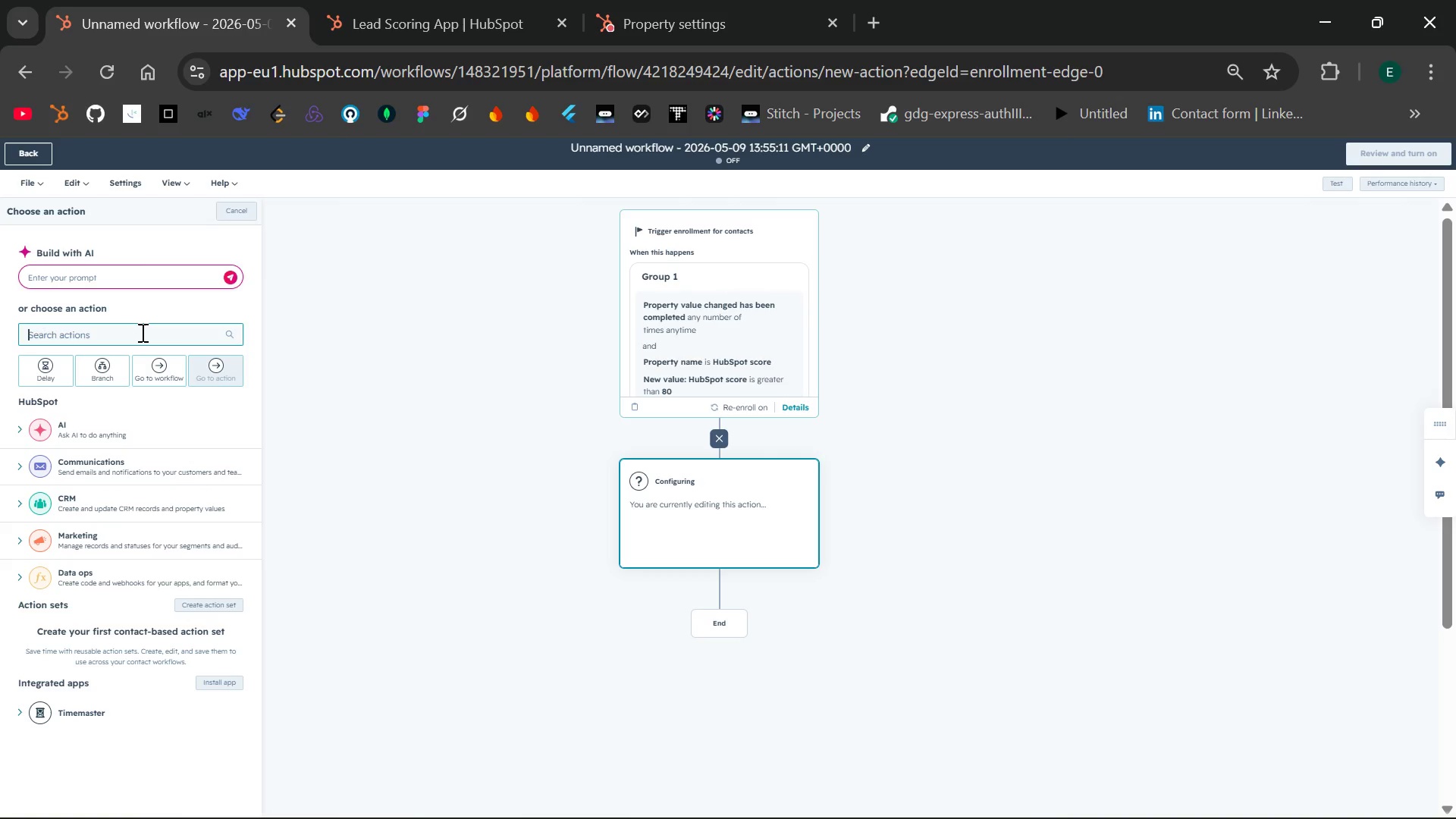 
type(set pr)
 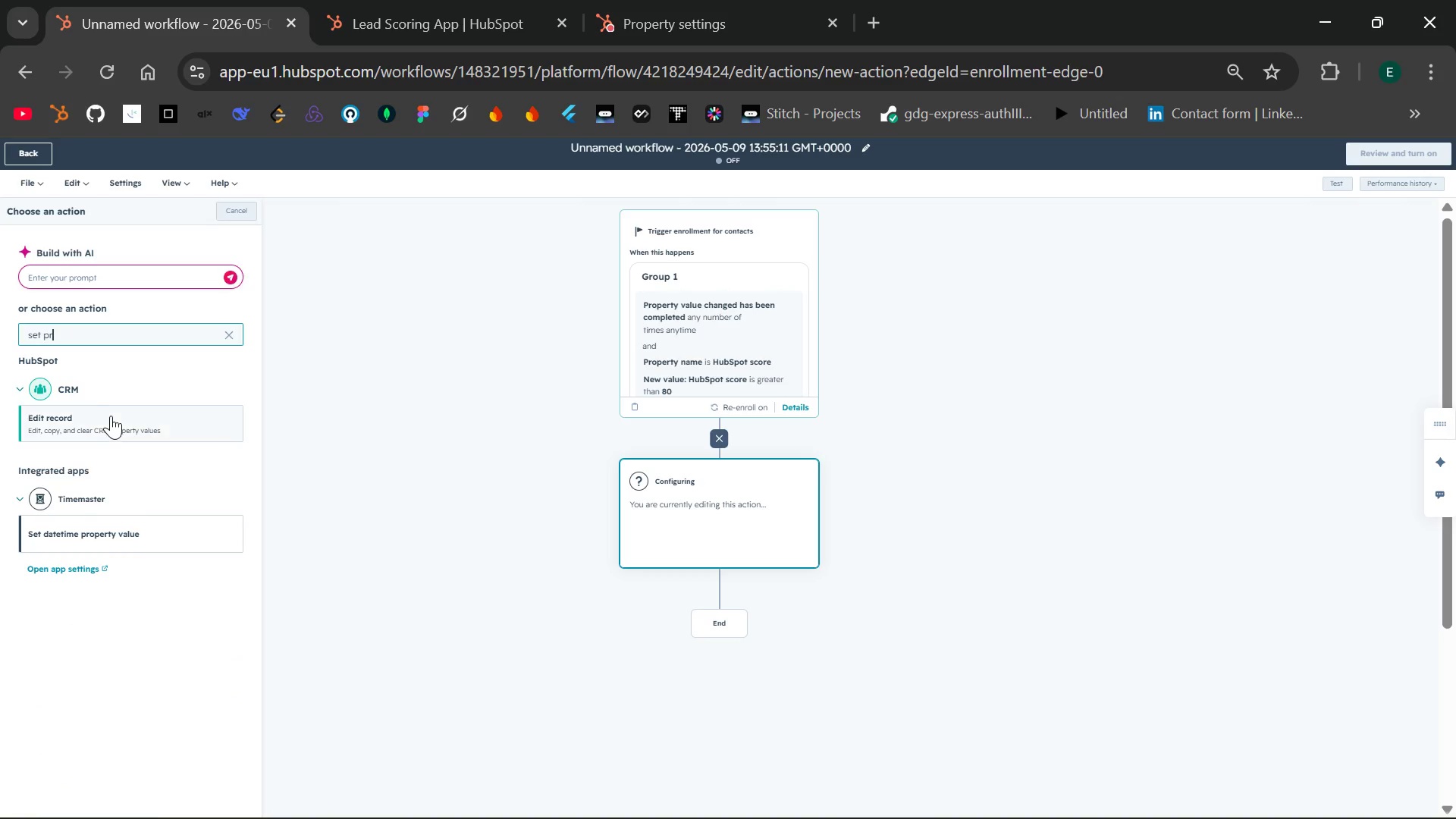 
left_click([110, 418])
 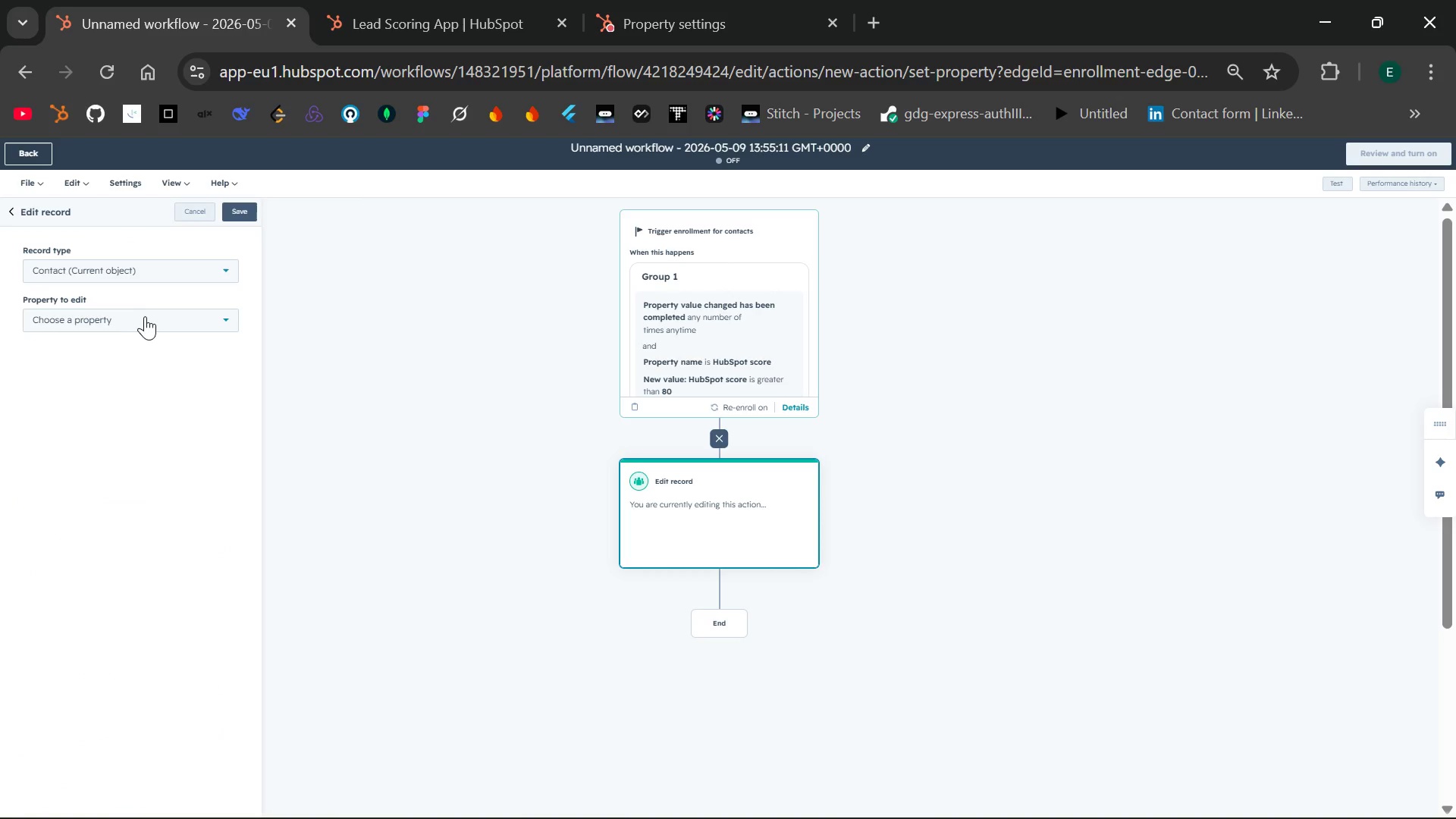 
left_click([134, 315])
 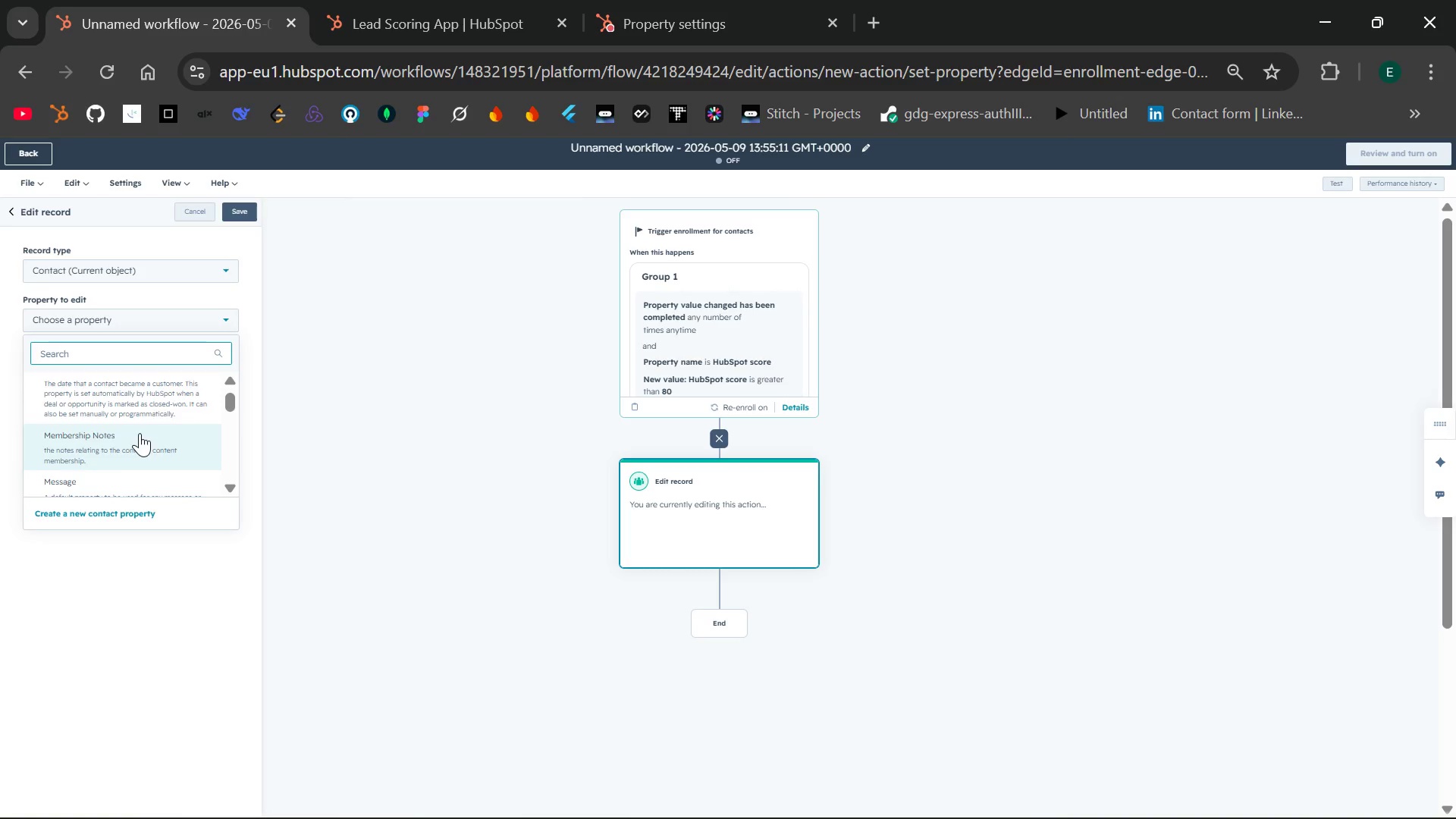 
wait(14.92)
 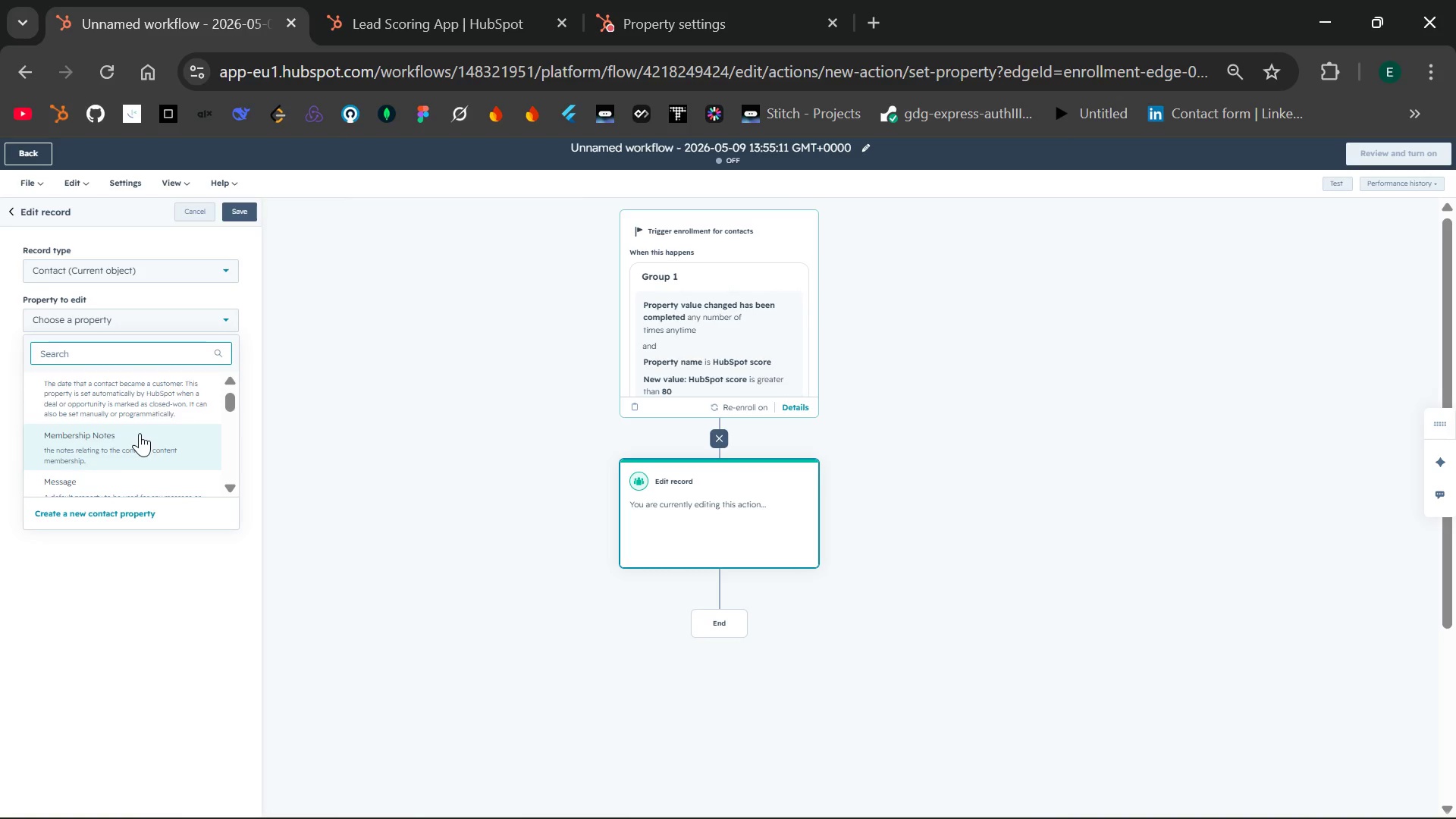 
type(Lead P)
 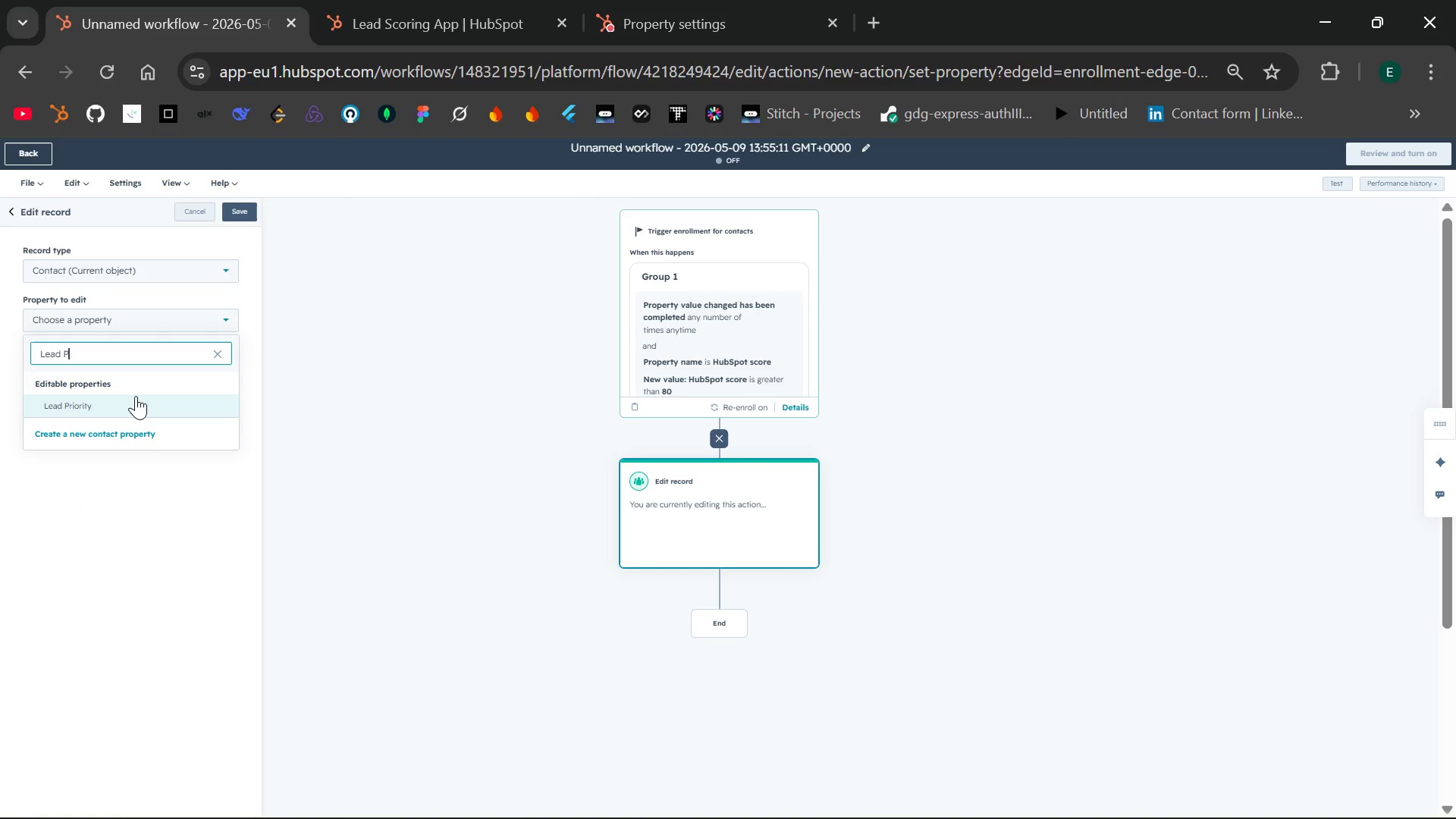 
left_click([136, 396])
 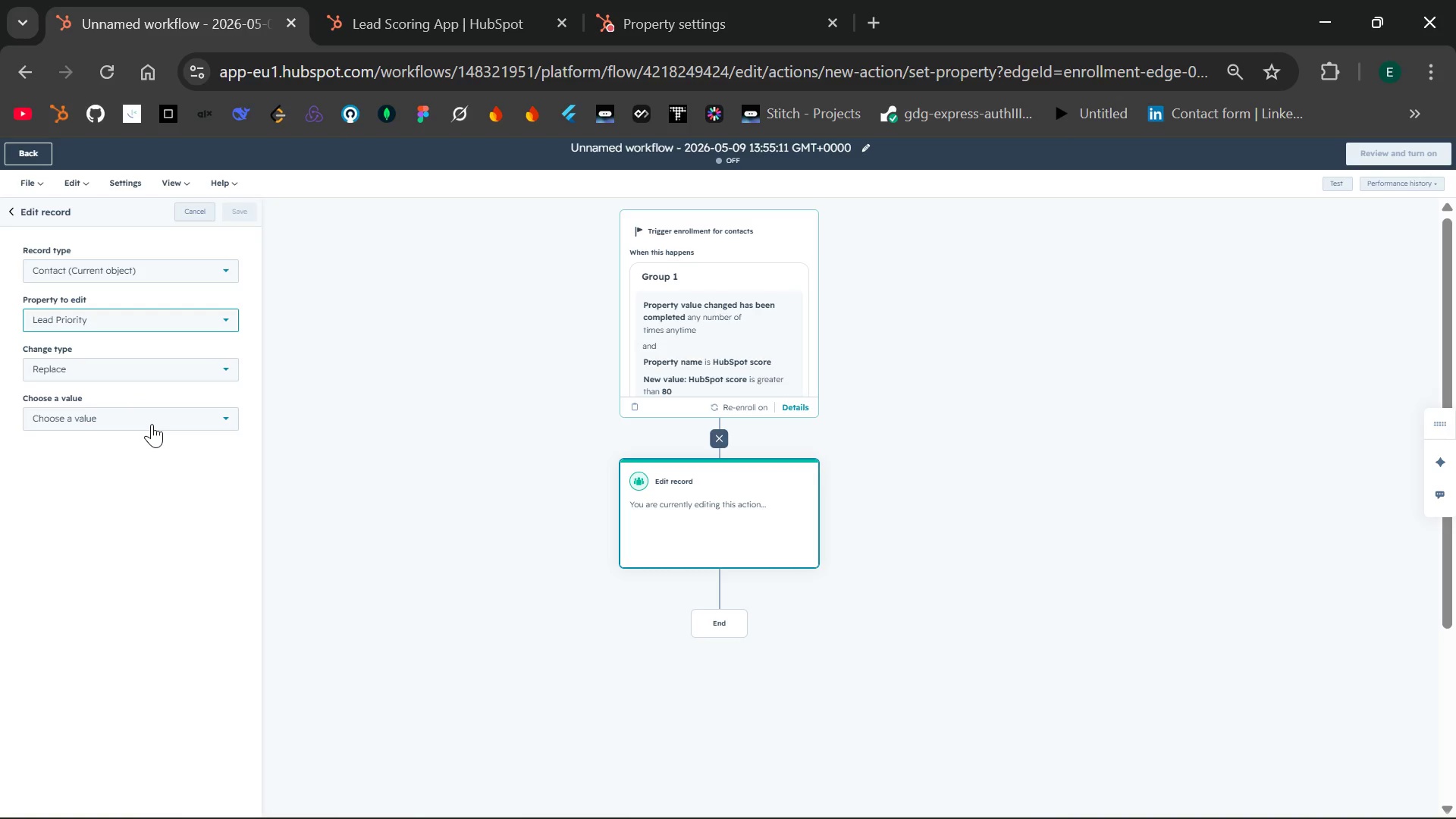 
wait(9.47)
 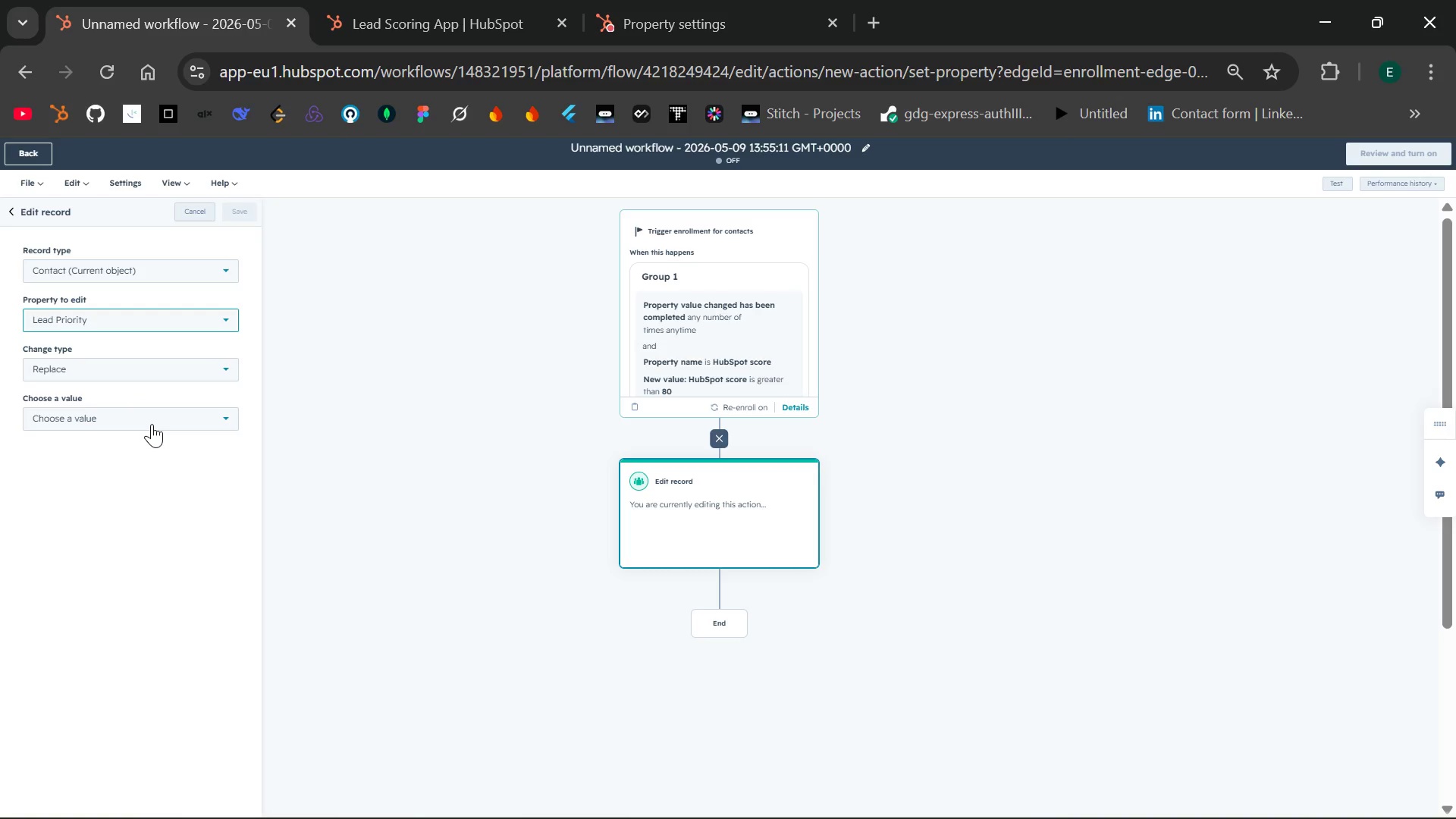 
left_click([162, 424])
 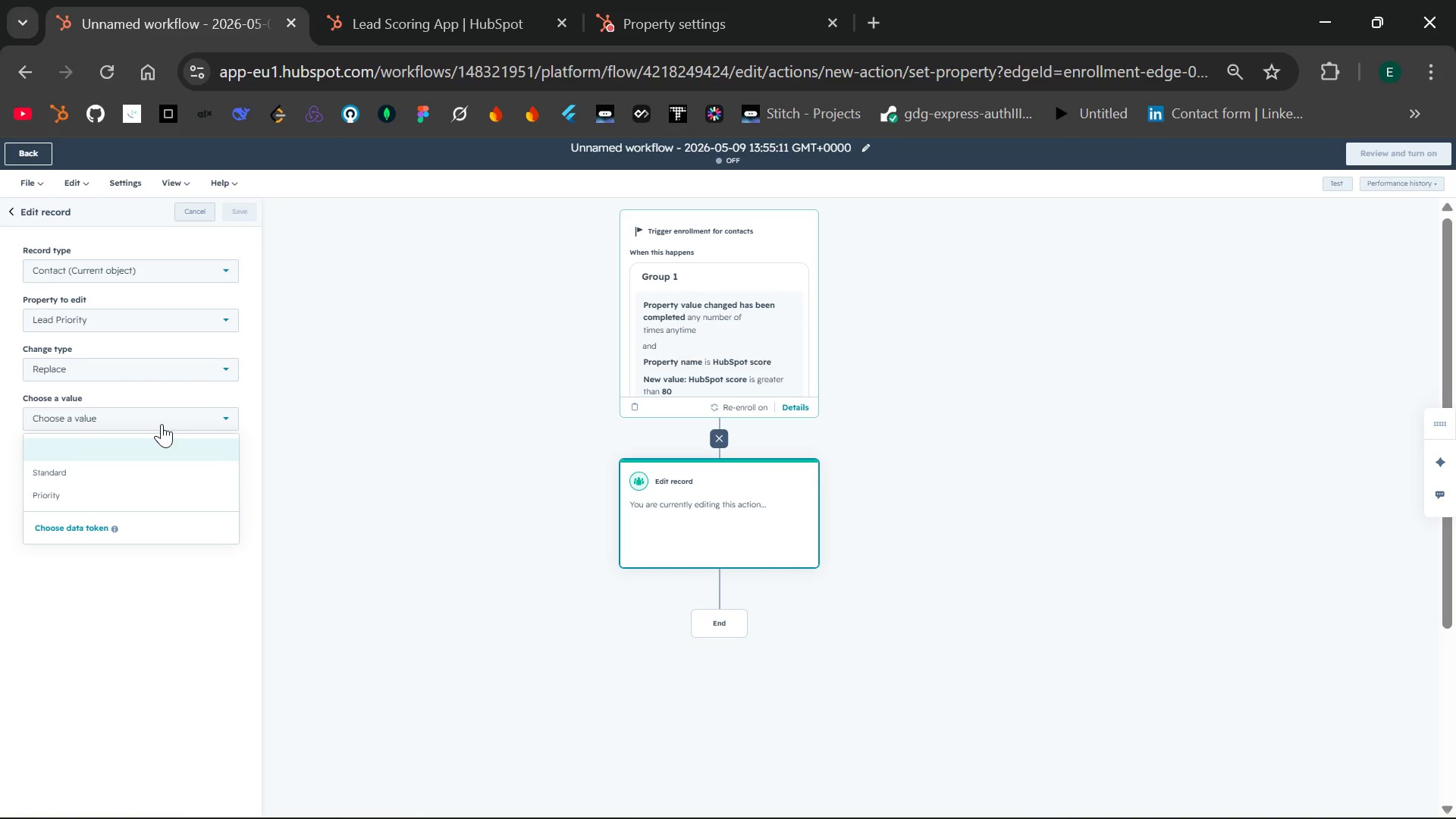 
wait(23.58)
 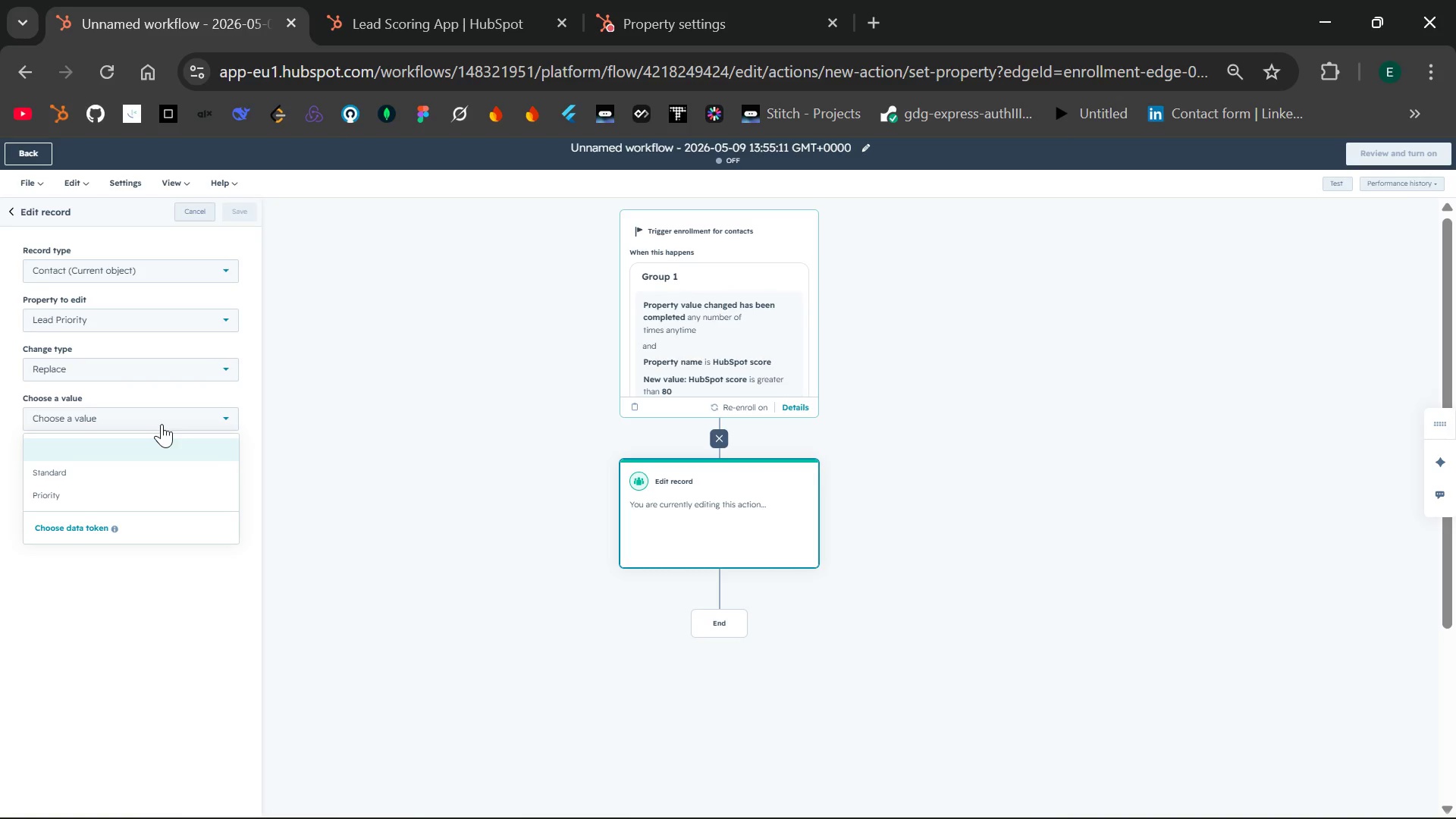 
left_click([98, 493])
 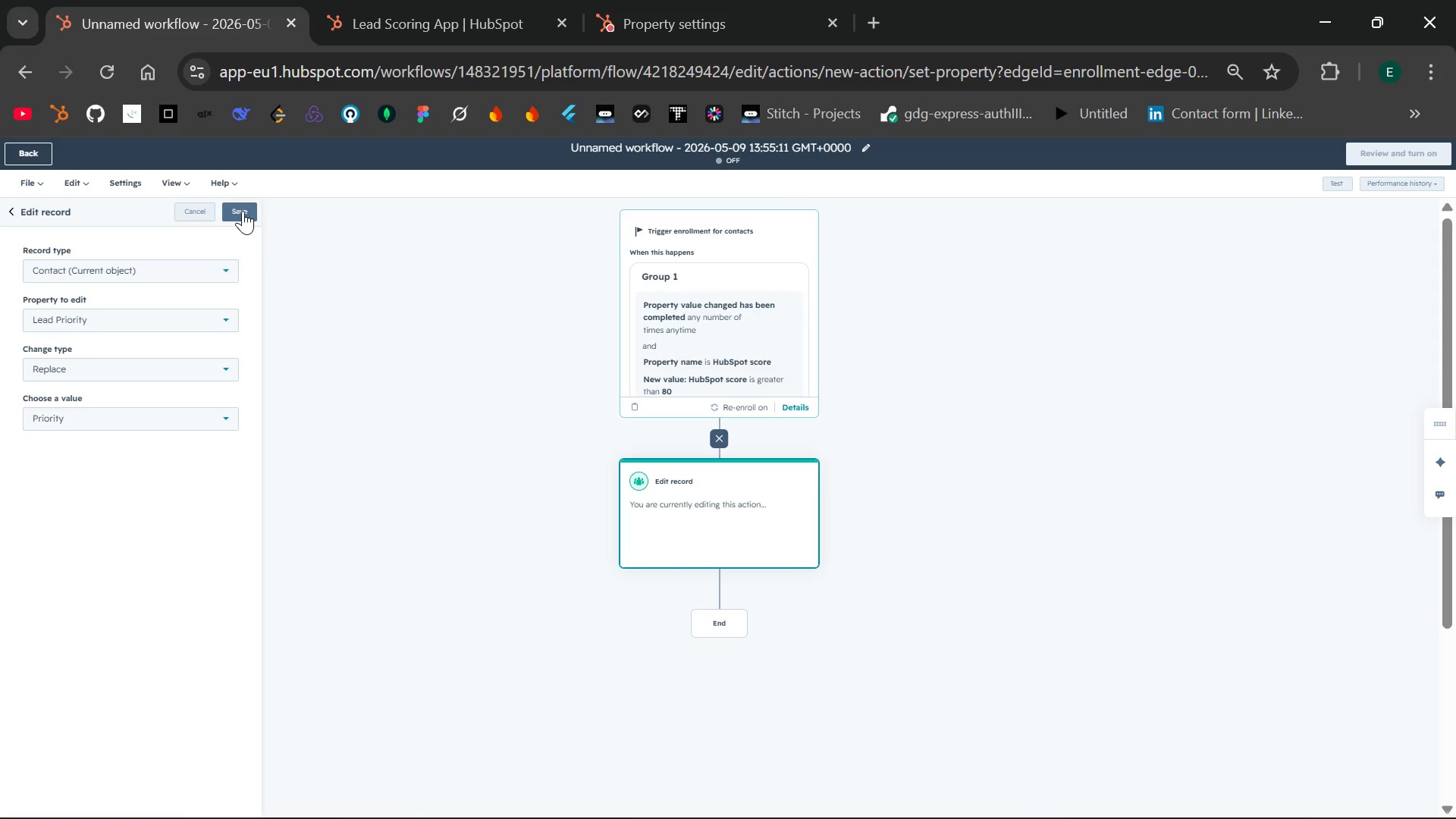 
wait(14.62)
 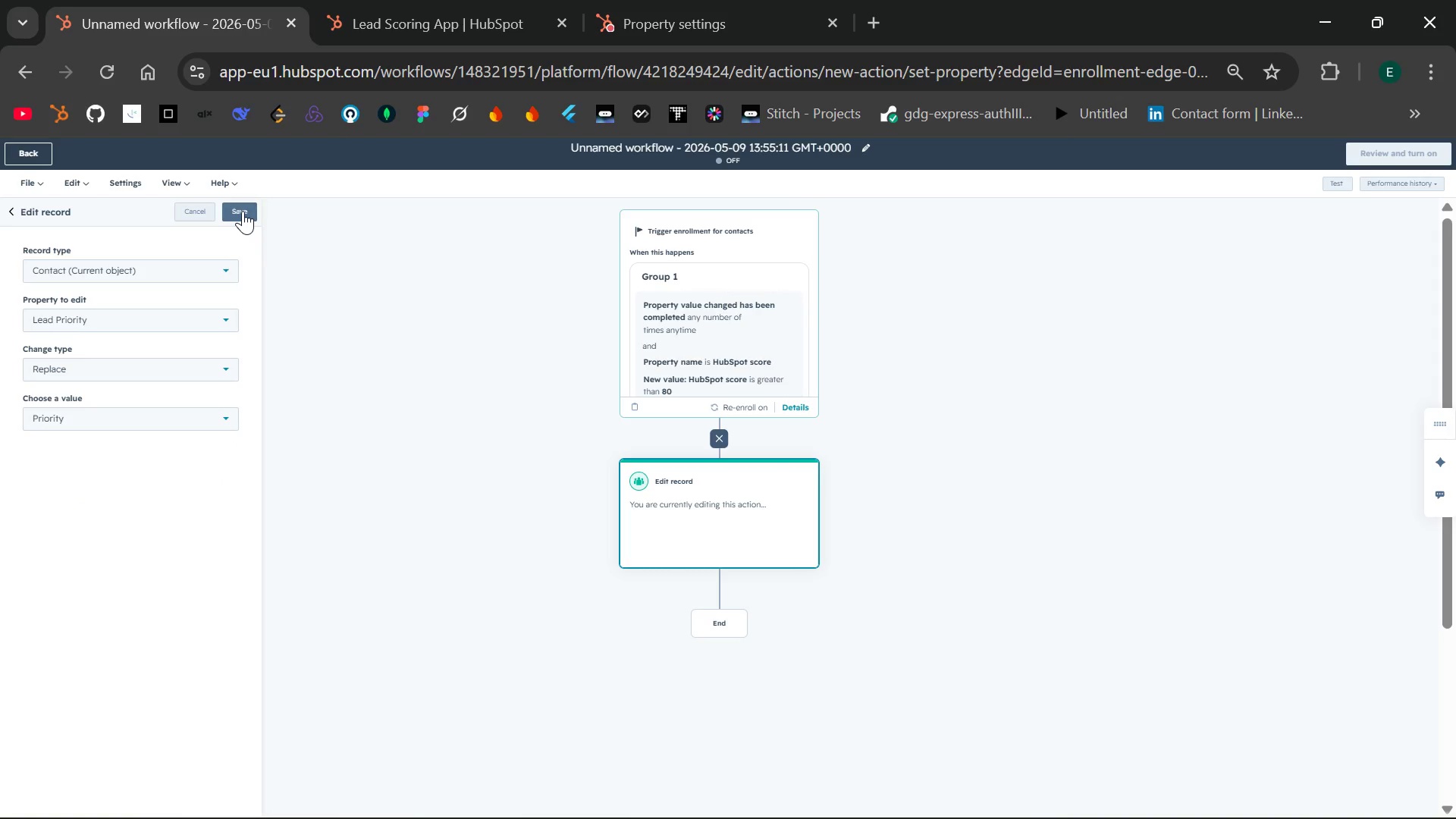 
left_click([243, 211])
 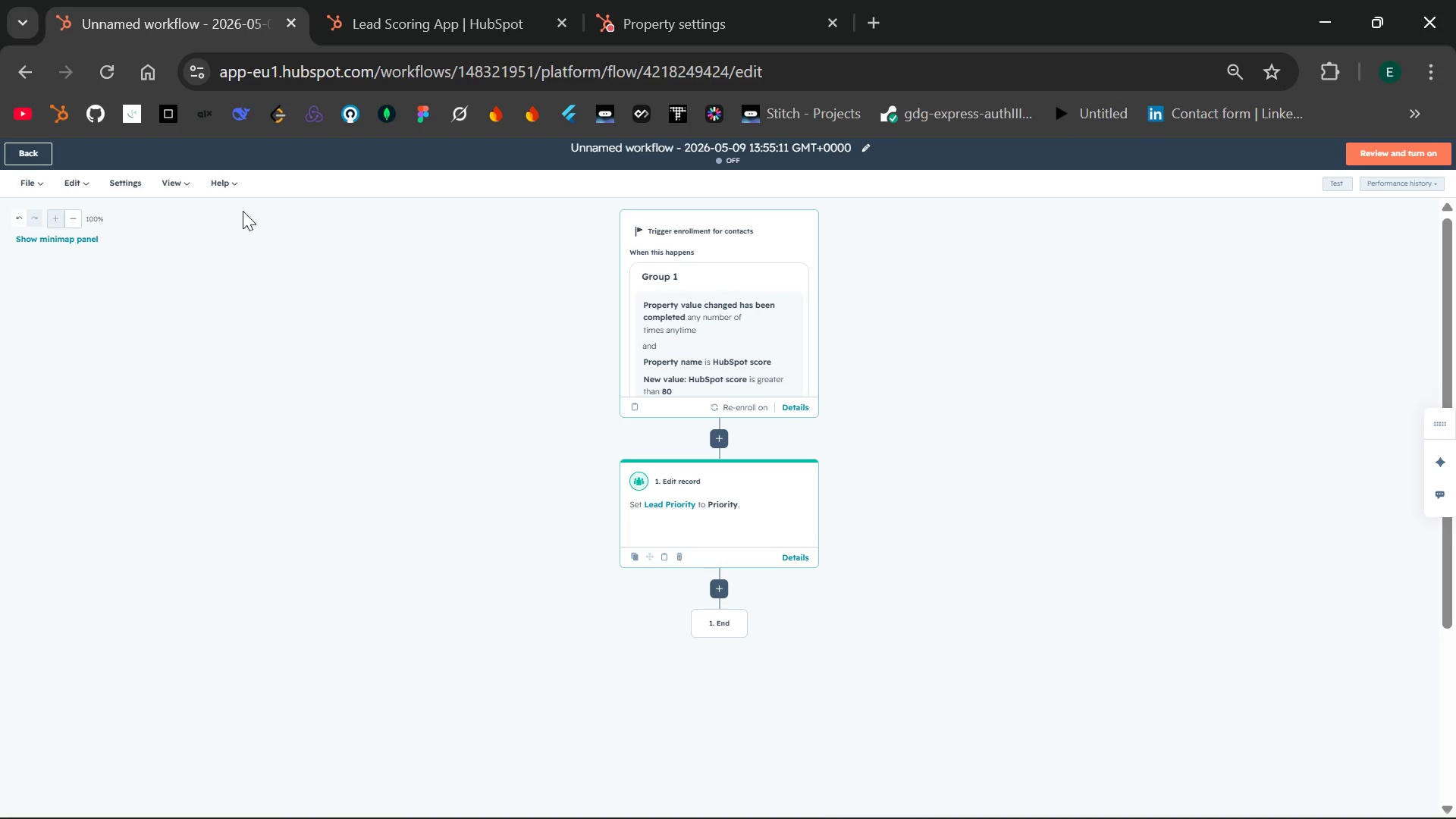 
wait(18.47)
 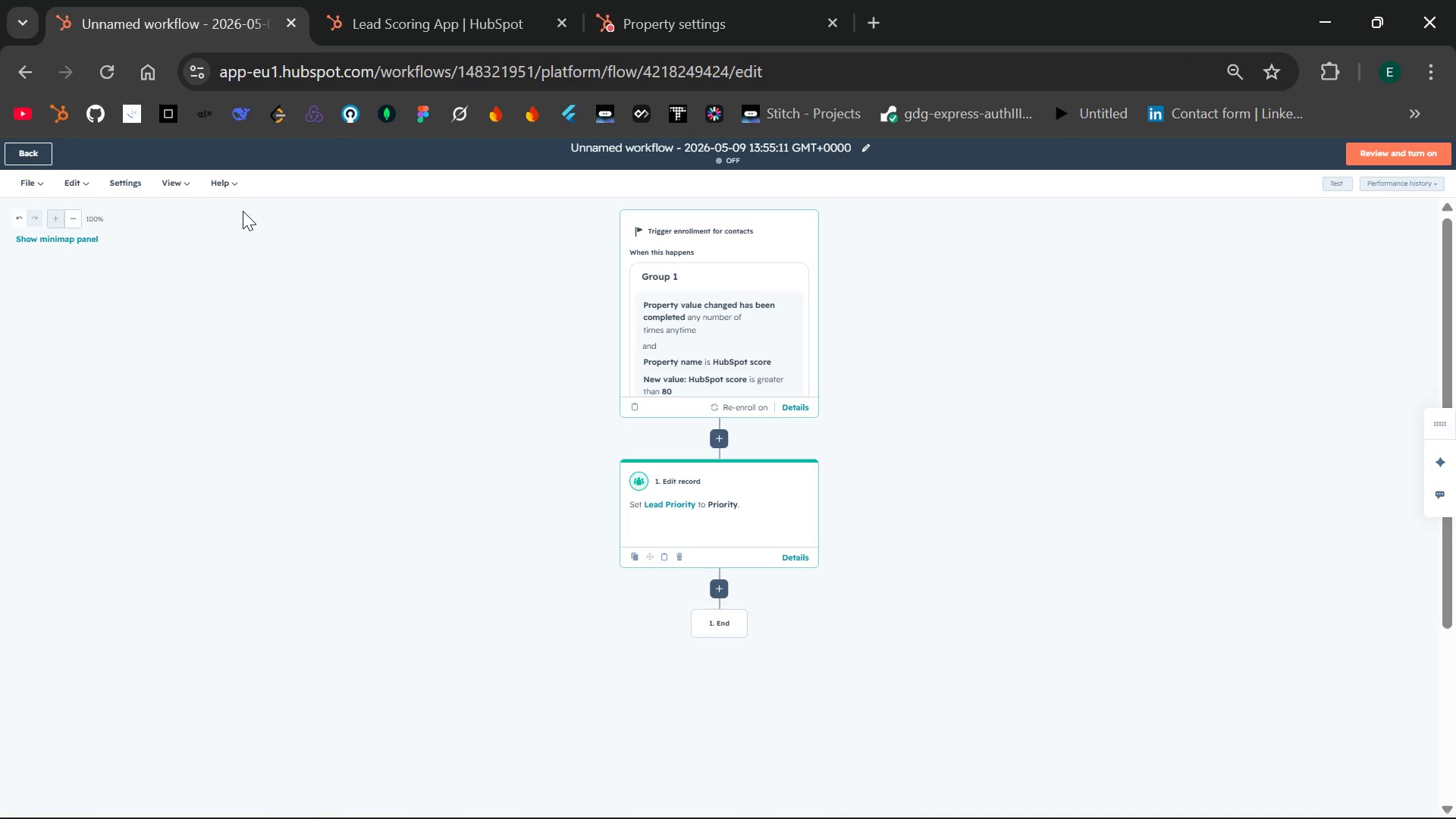 
left_click([713, 592])
 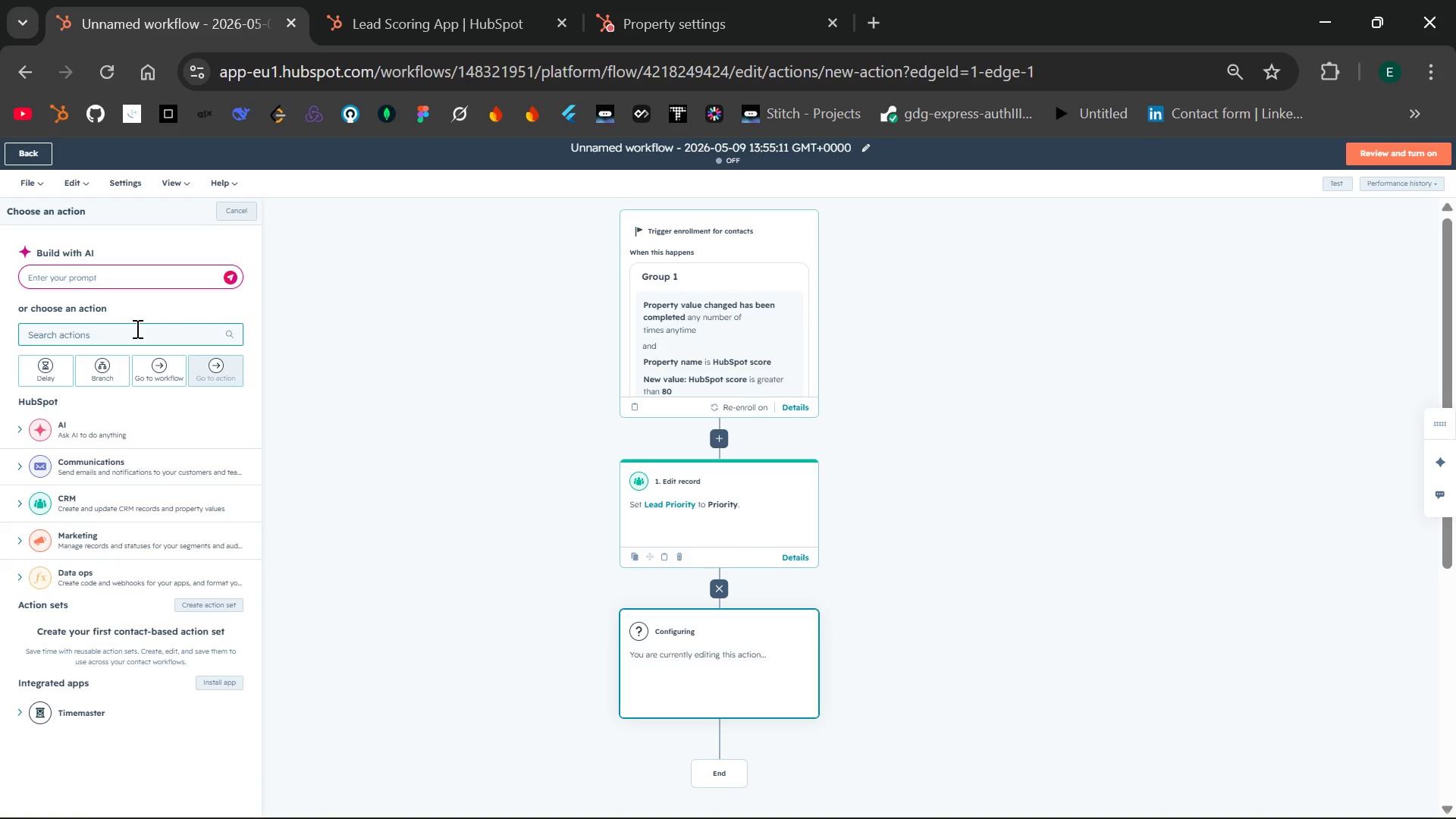 
type(Creat)
 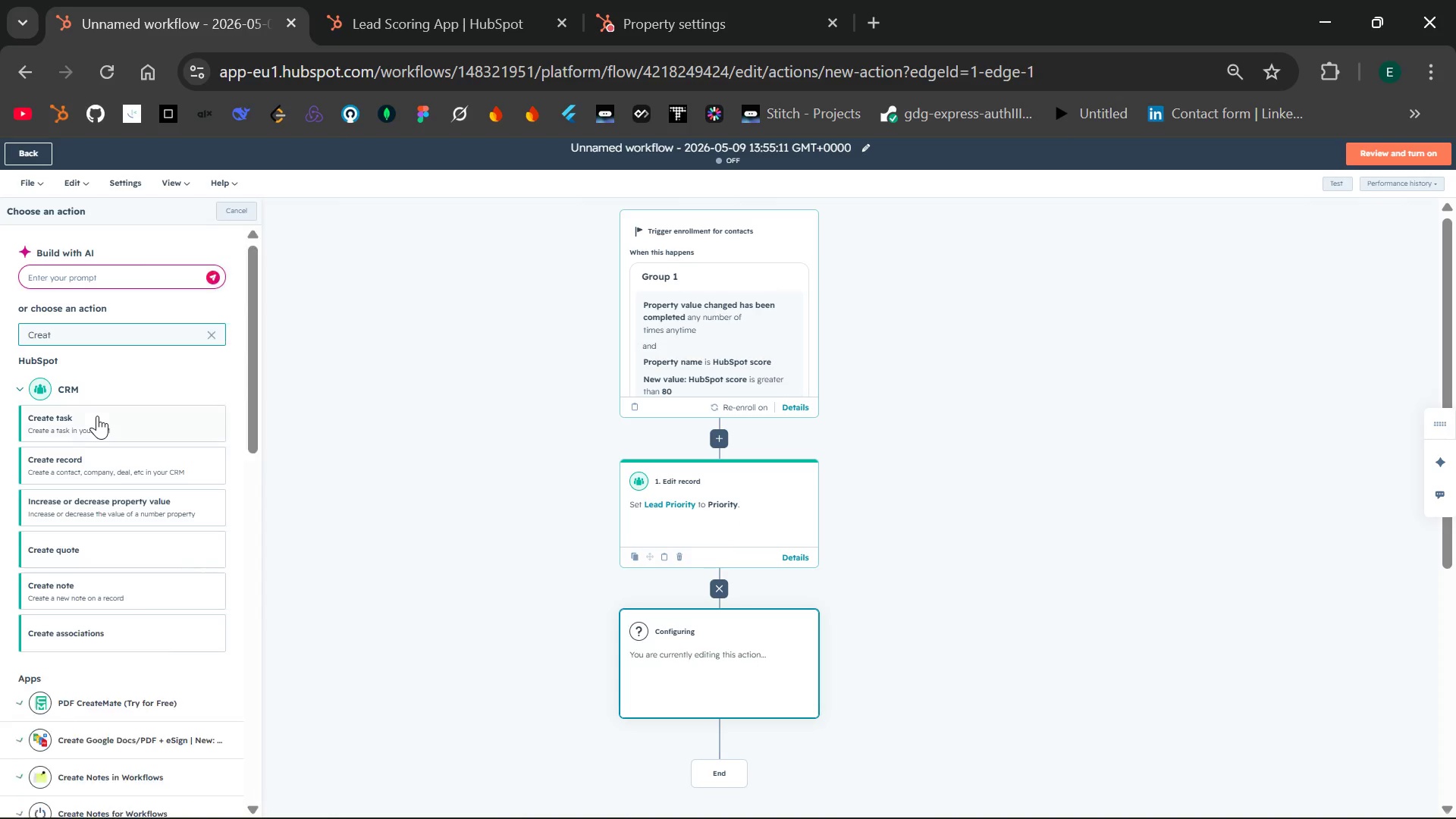 
left_click([97, 416])
 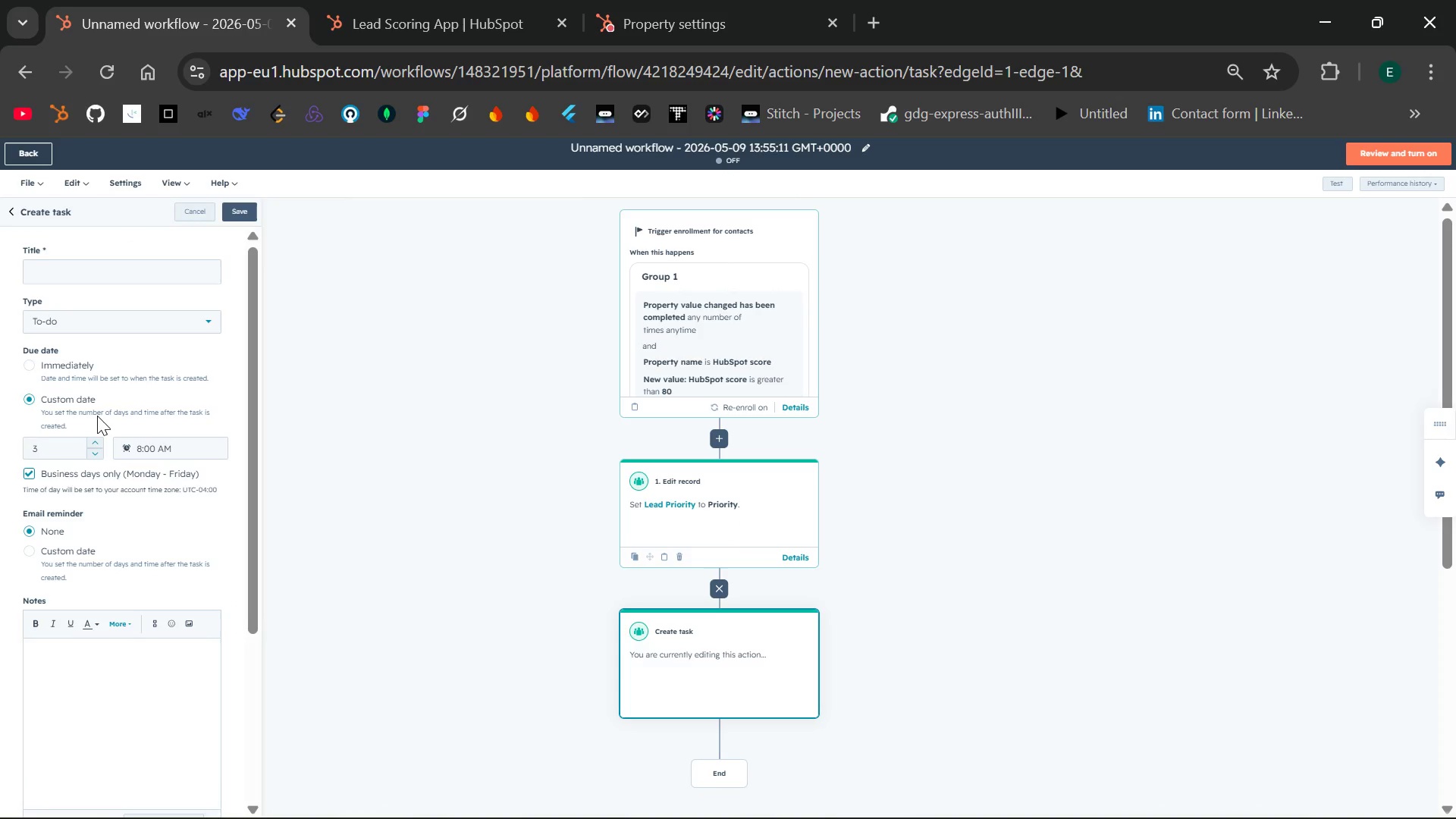 
left_click([128, 270])
 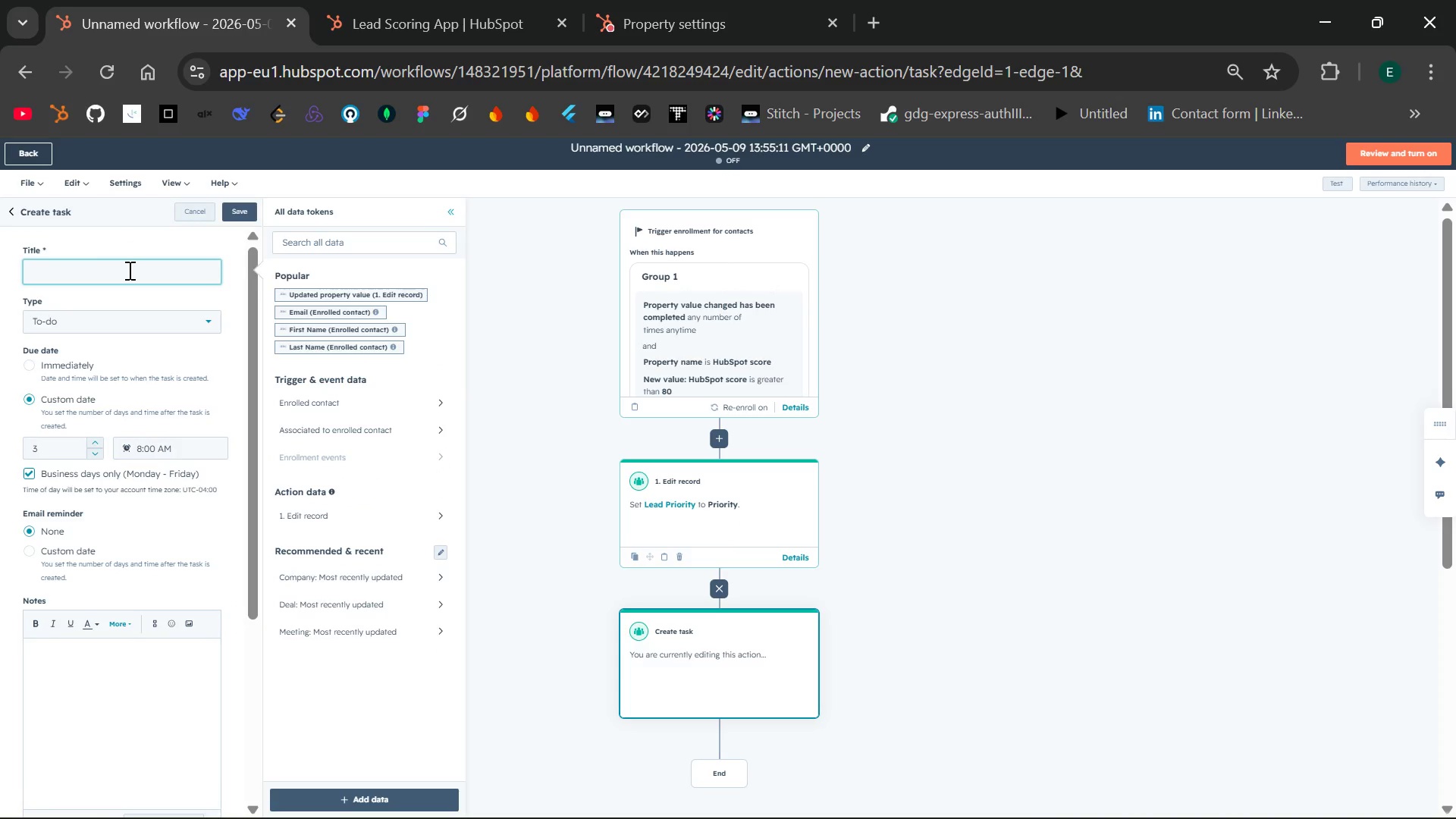 
type(Hot lead {)
key(Backspace)
key(Backspace)
type(, {{ contact first name }})
 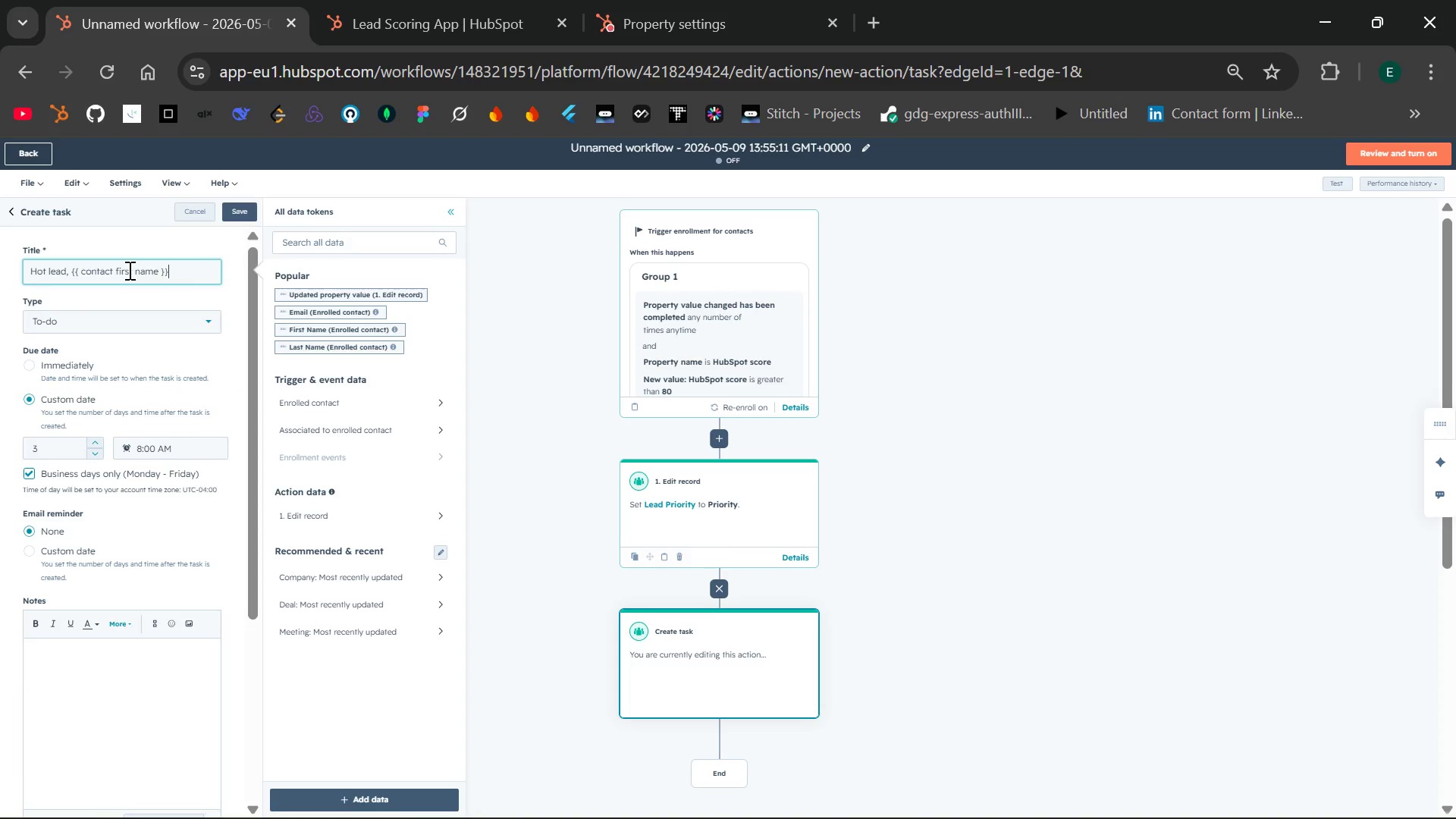 
type( {{last name }} .)
key(Backspace)
type(, )
 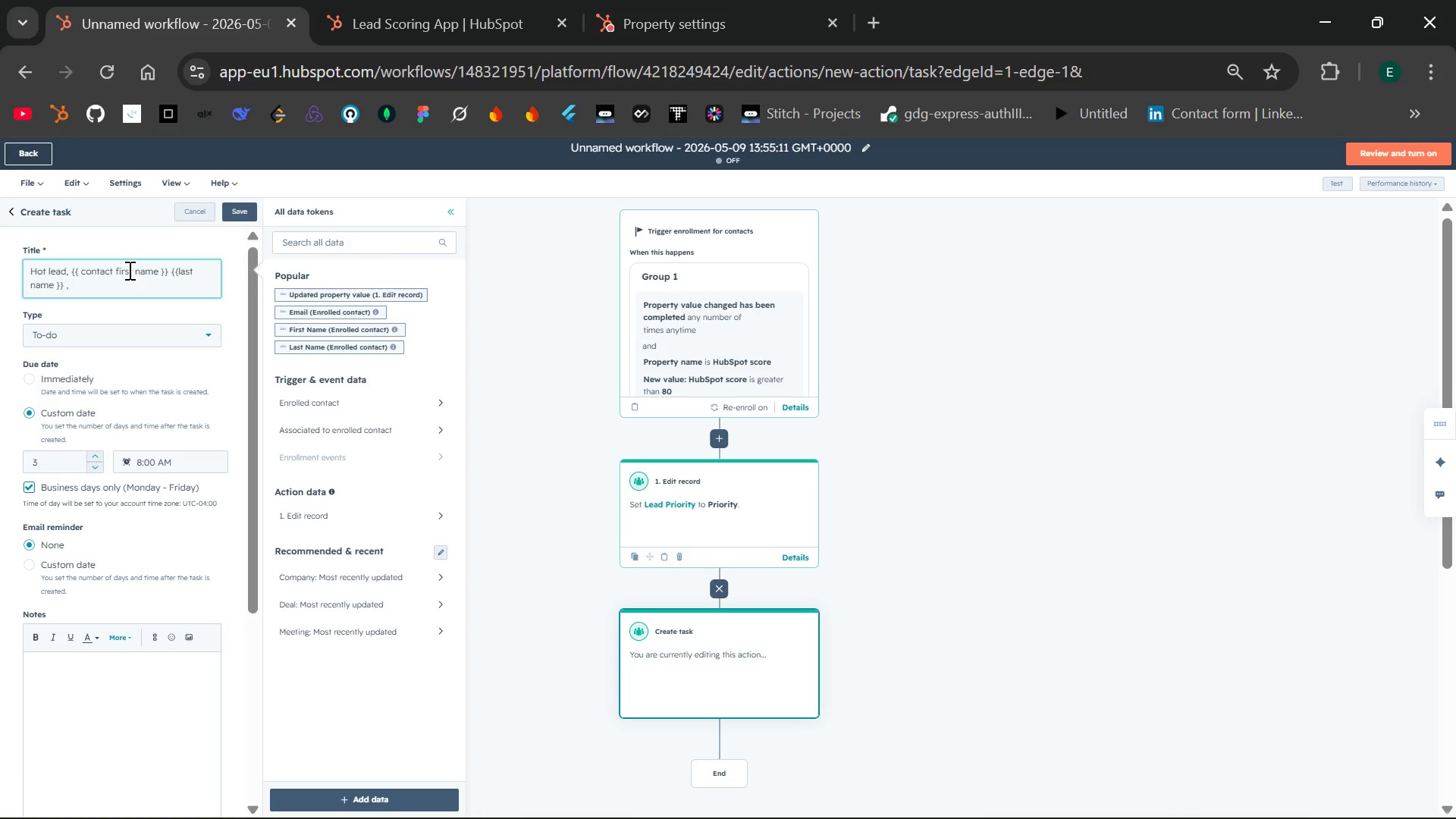 
key(Shift+BracketLeft)
 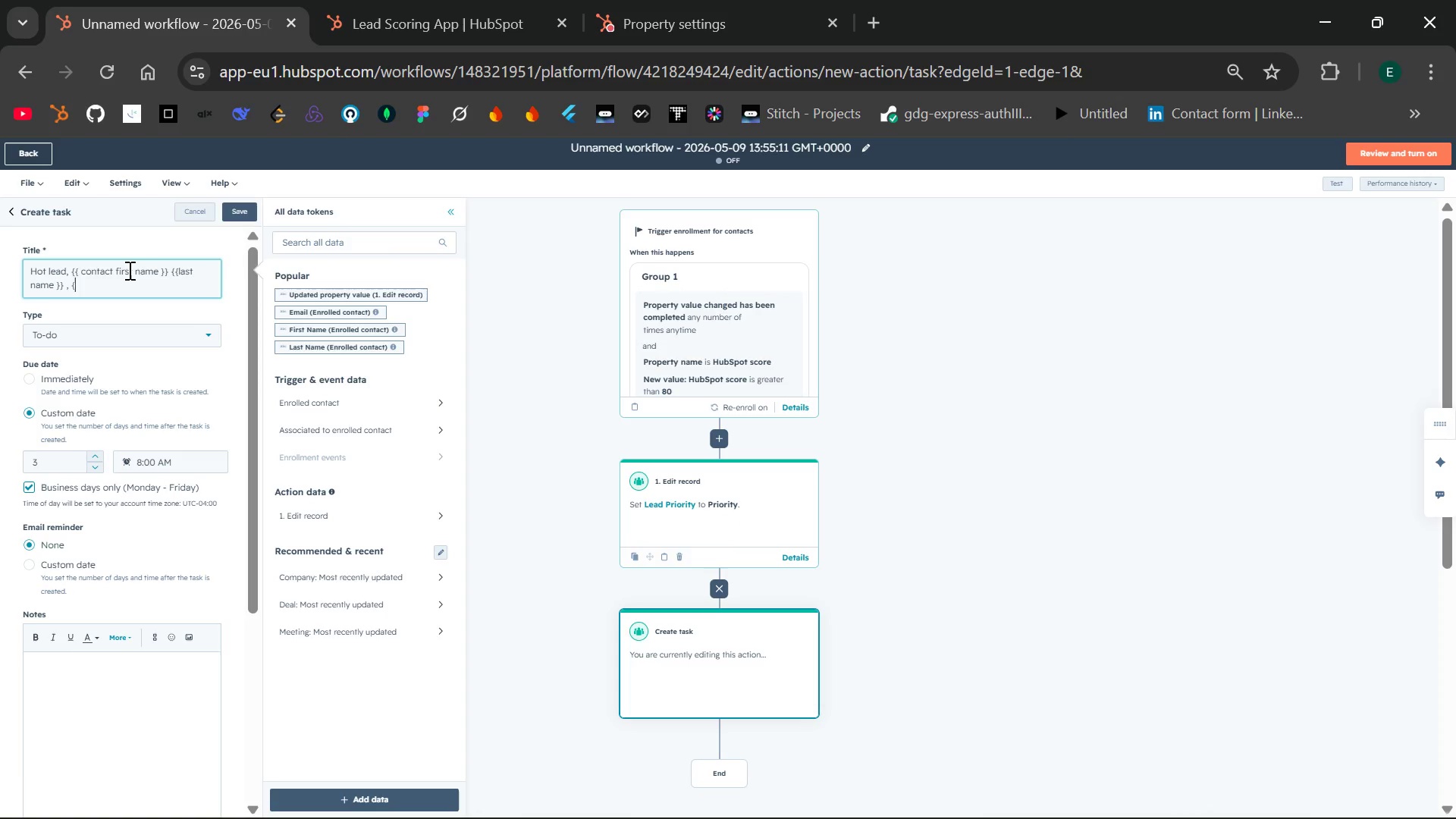 
key(Shift+BracketLeft)
 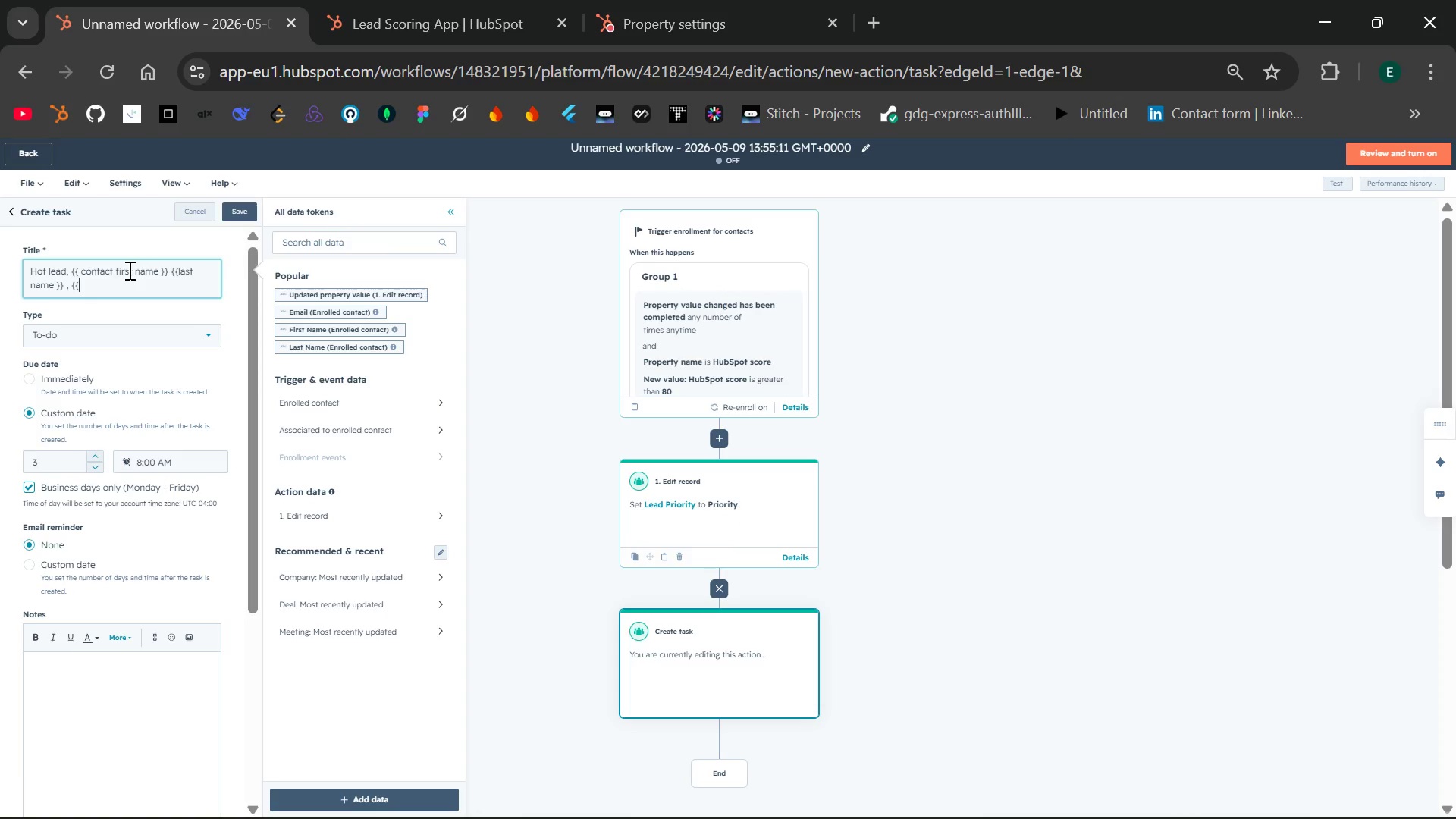 
key(H)
 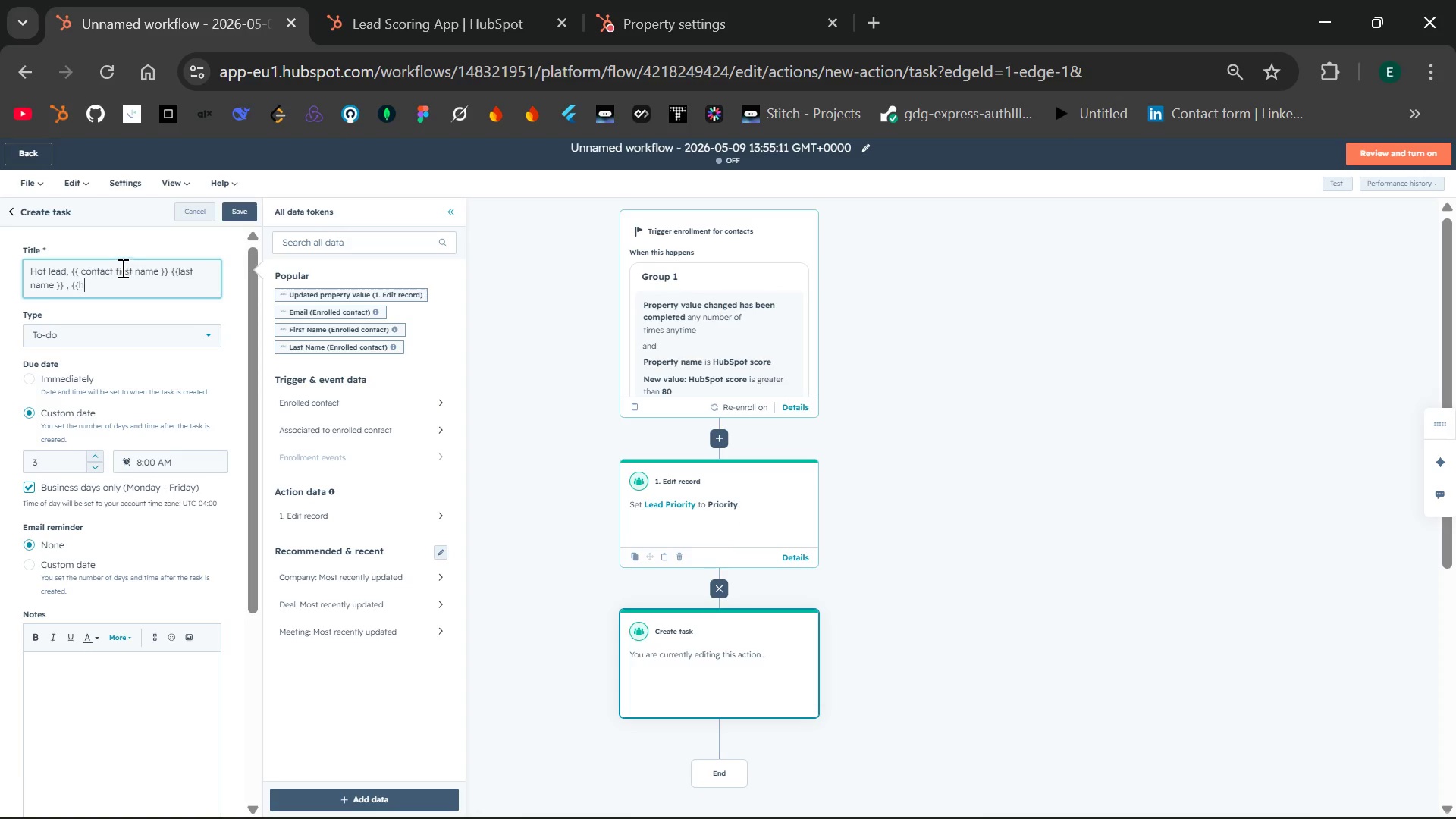 
left_click([111, 266])
 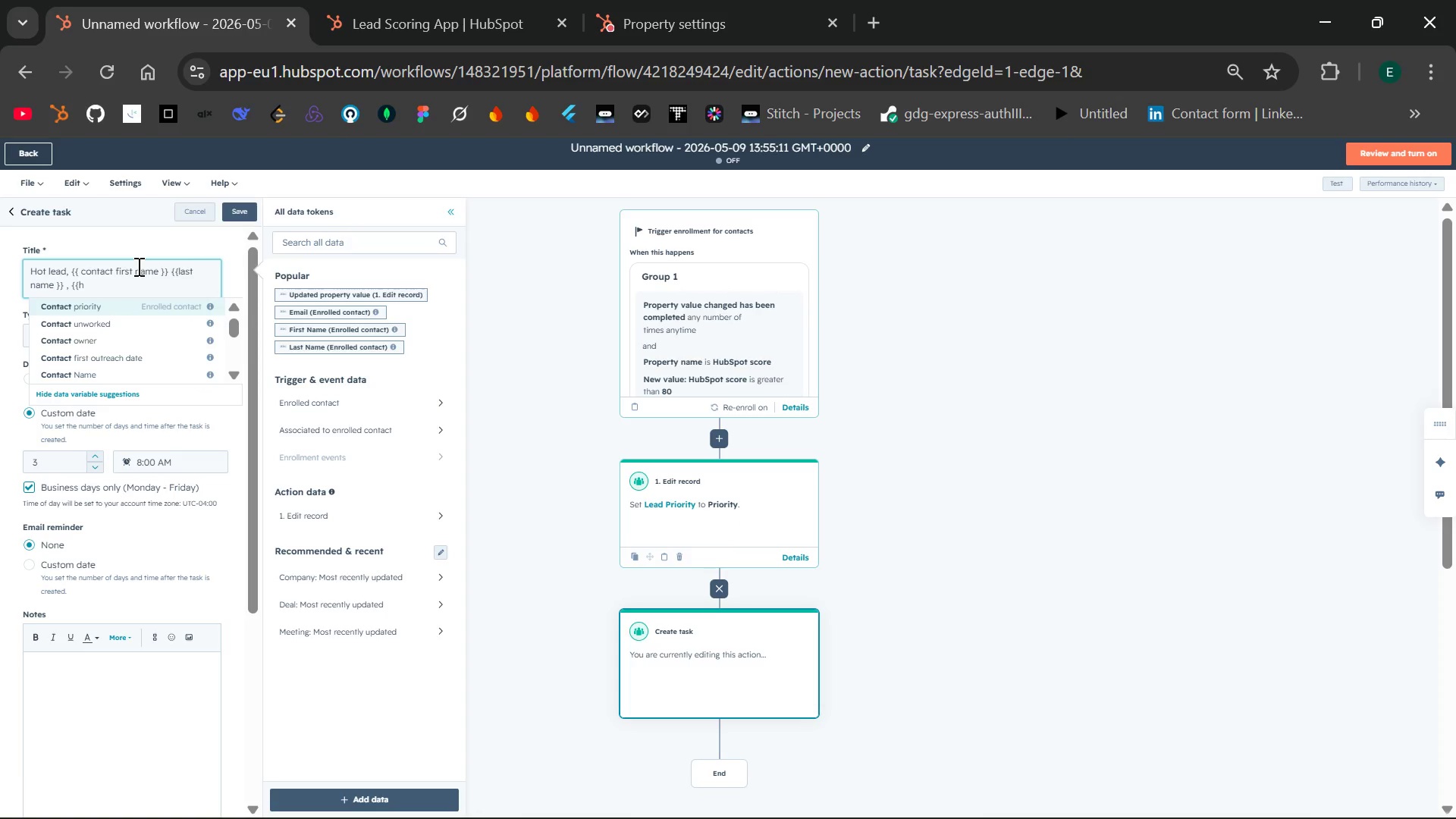 
key(ArrowRight)
 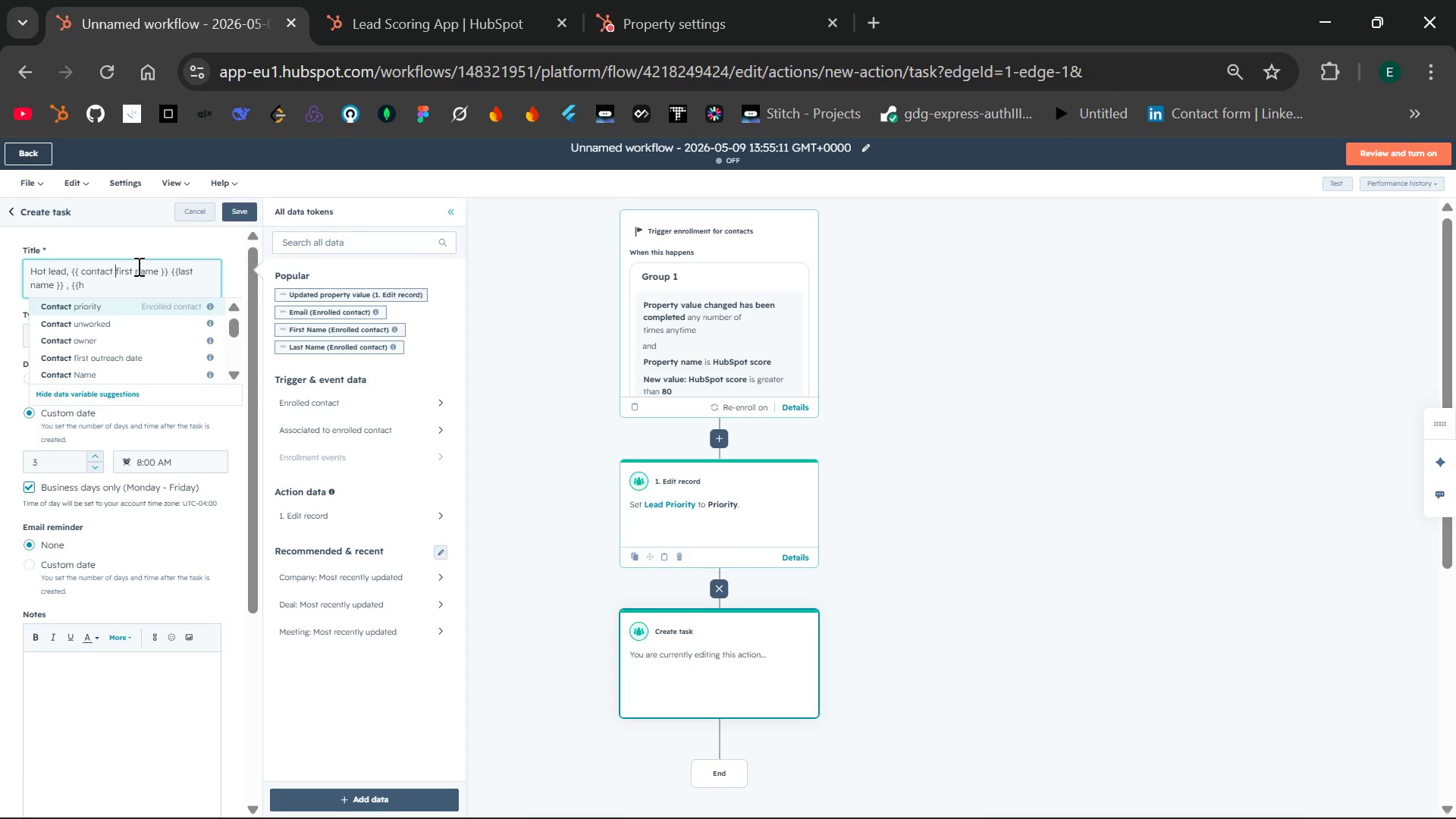 
key(Backspace)
 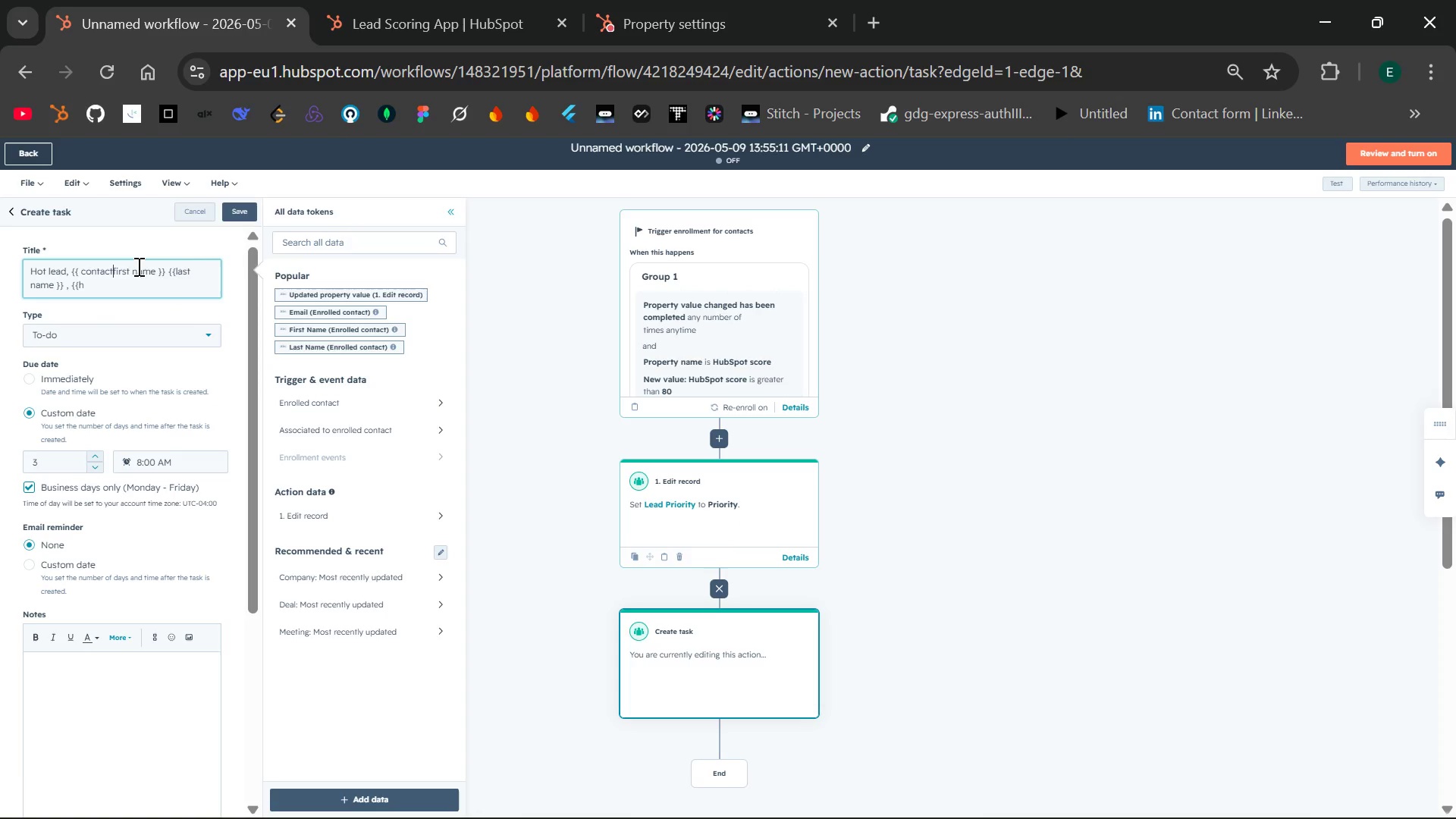 
key(Period)
 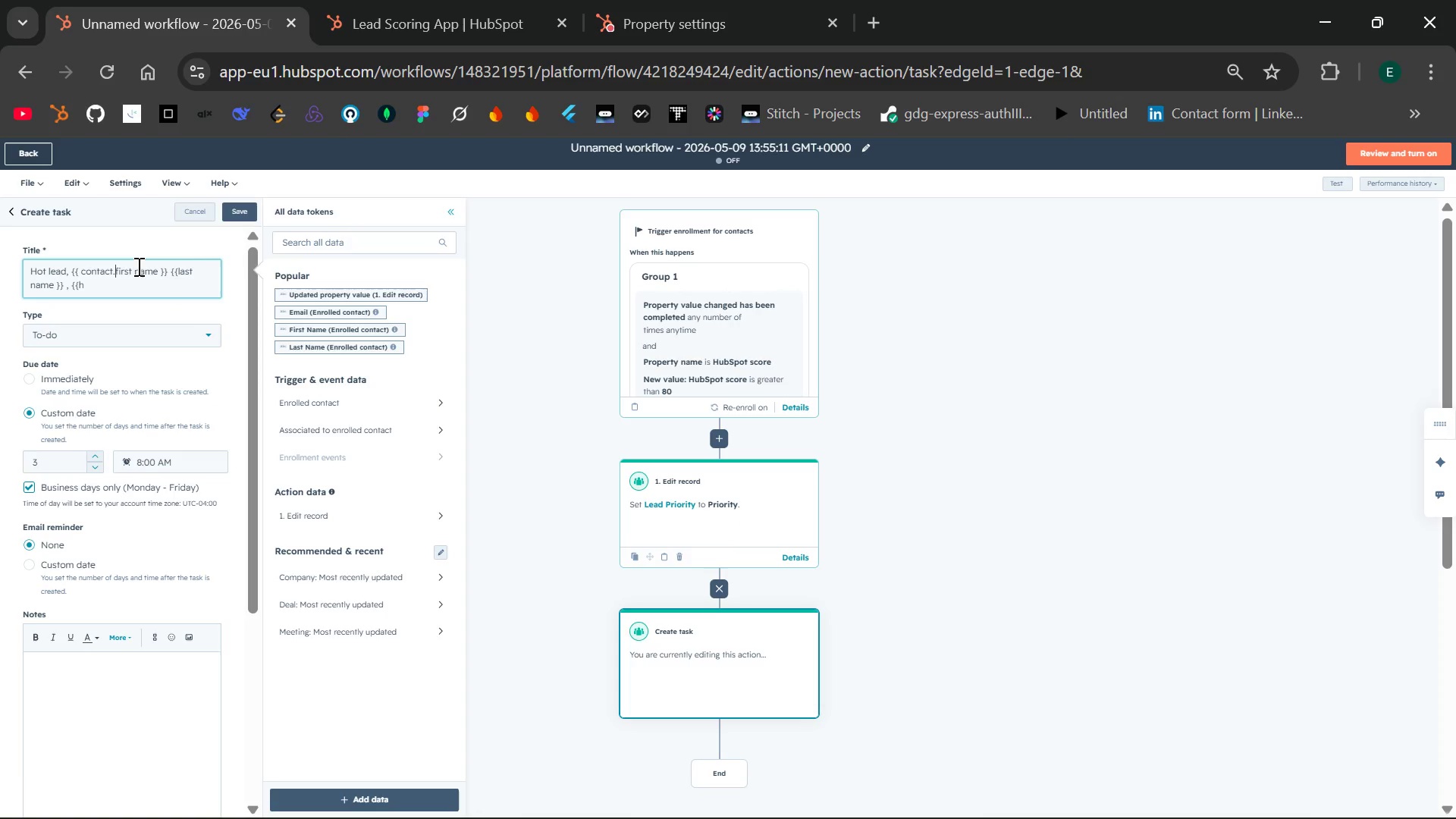 
key(ArrowRight)
 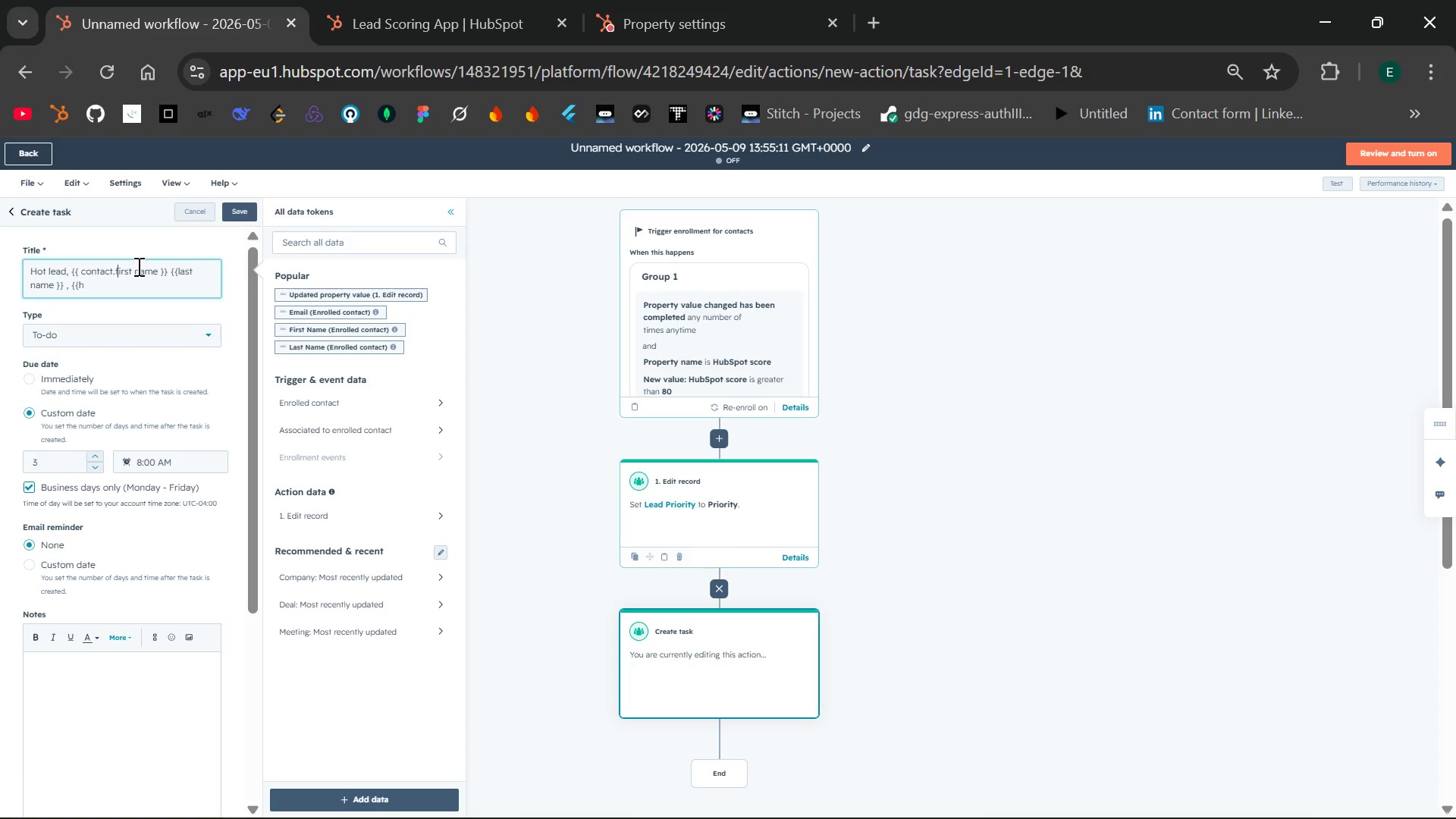 
key(ArrowRight)
 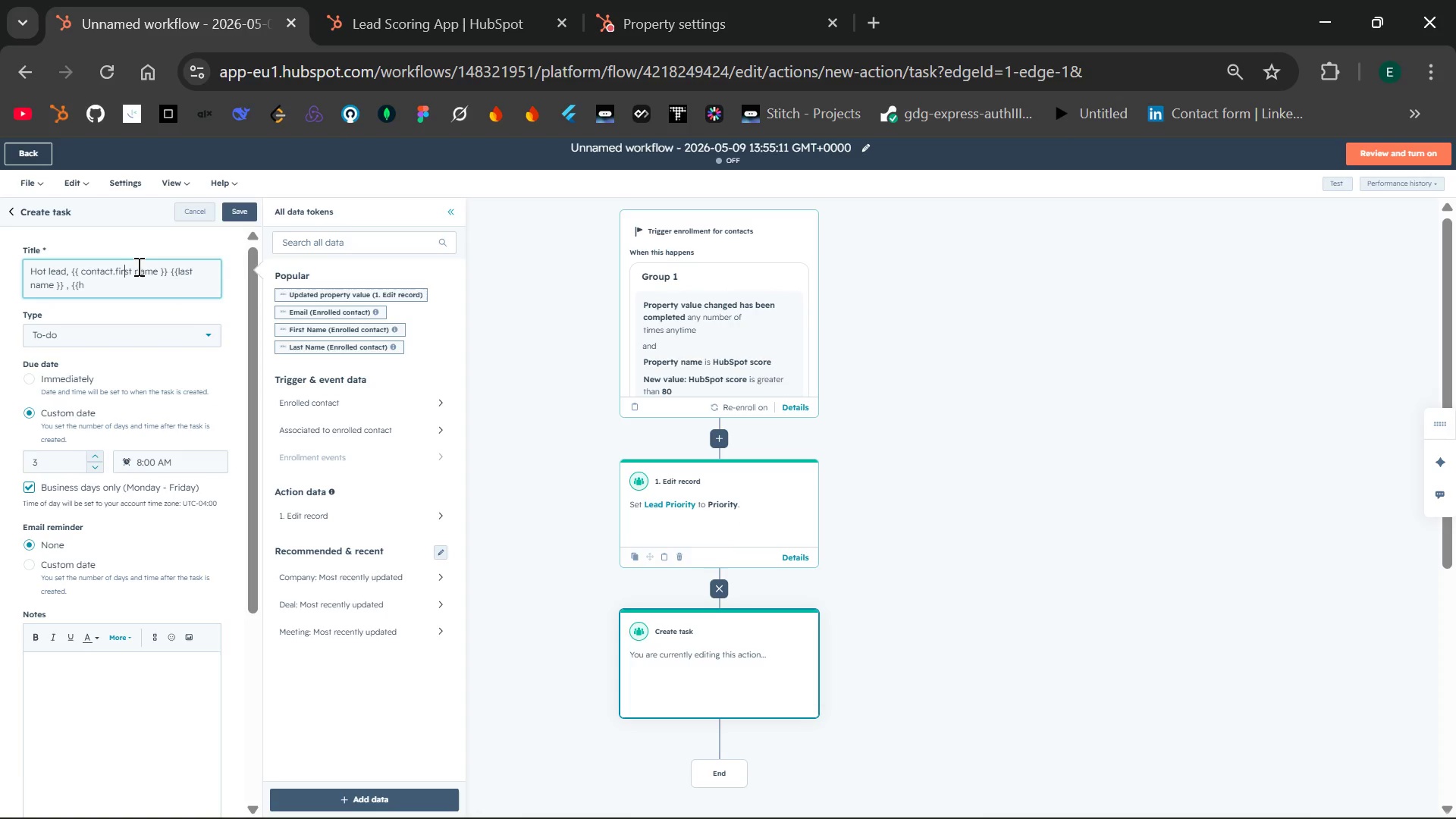 
key(ArrowRight)
 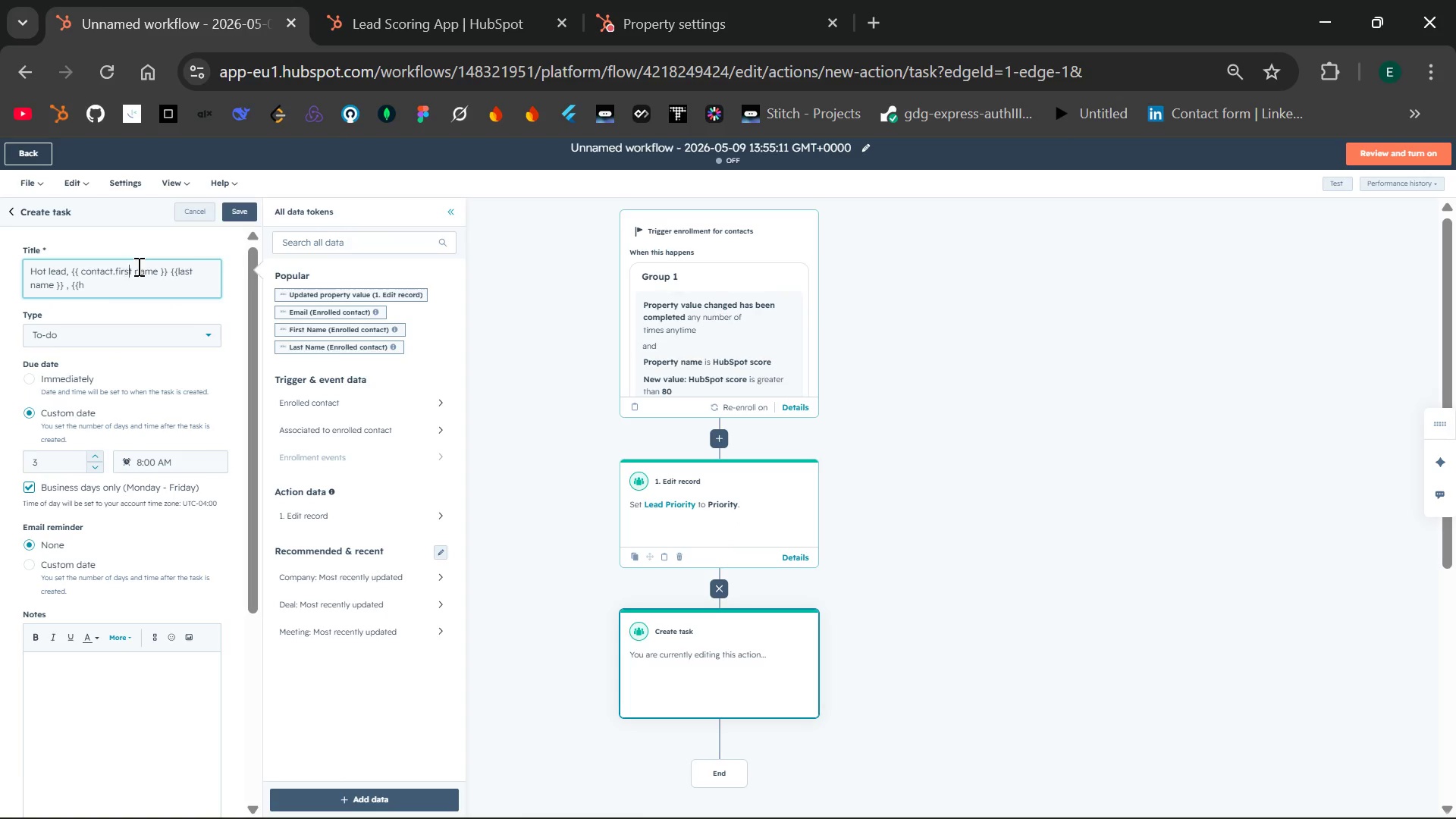 
key(ArrowRight)
 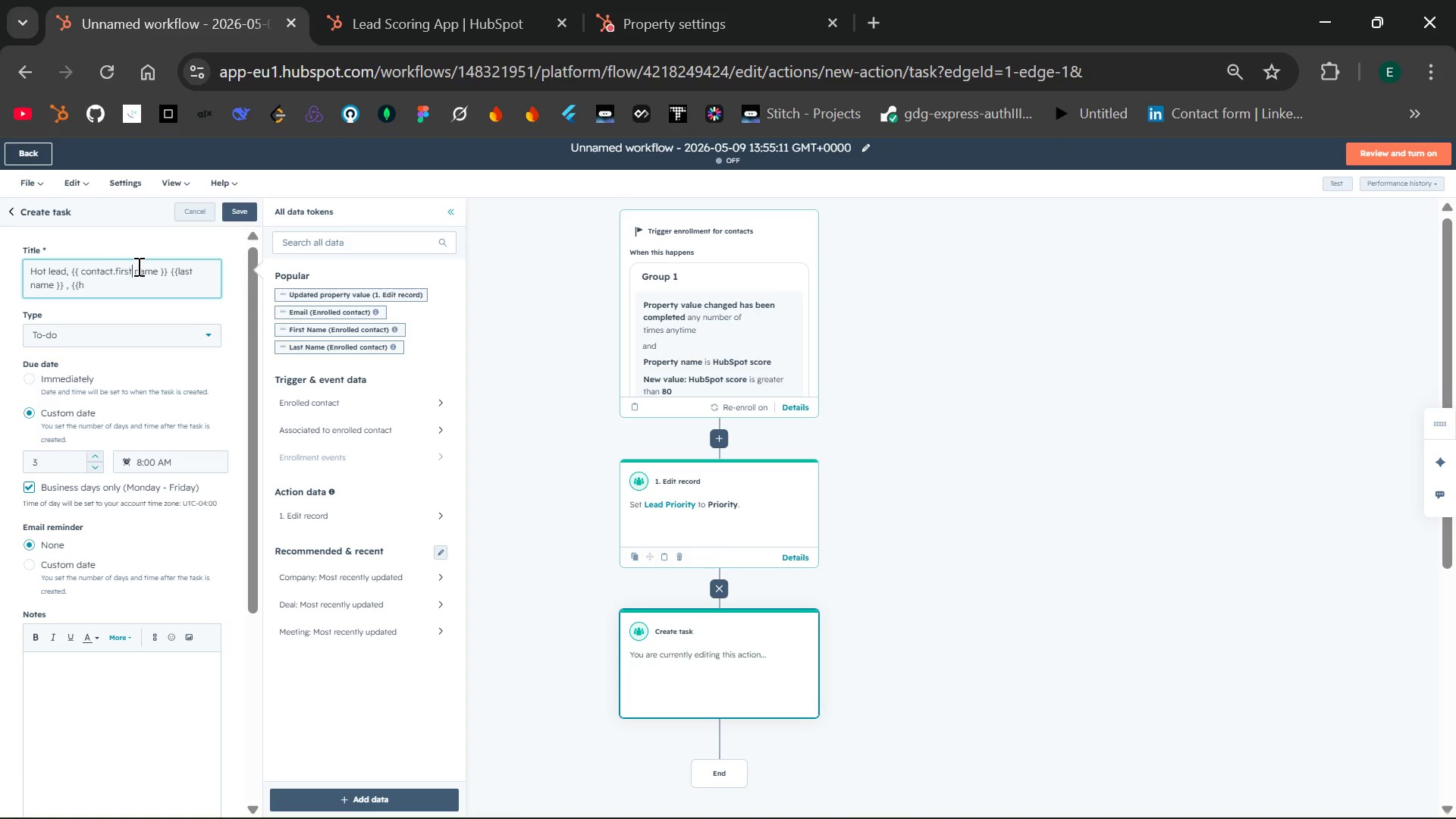 
key(ArrowRight)
 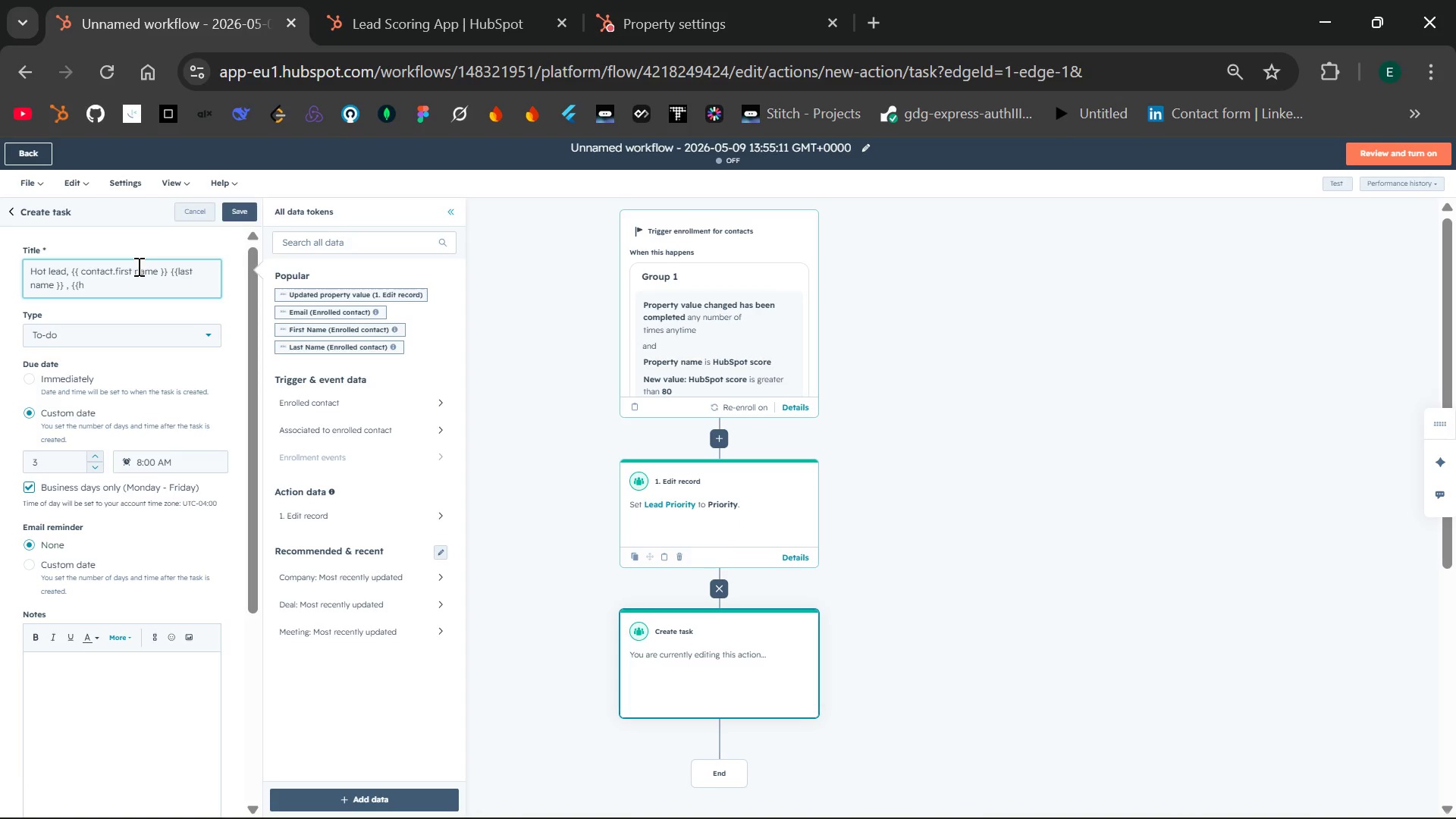 
key(ArrowRight)
 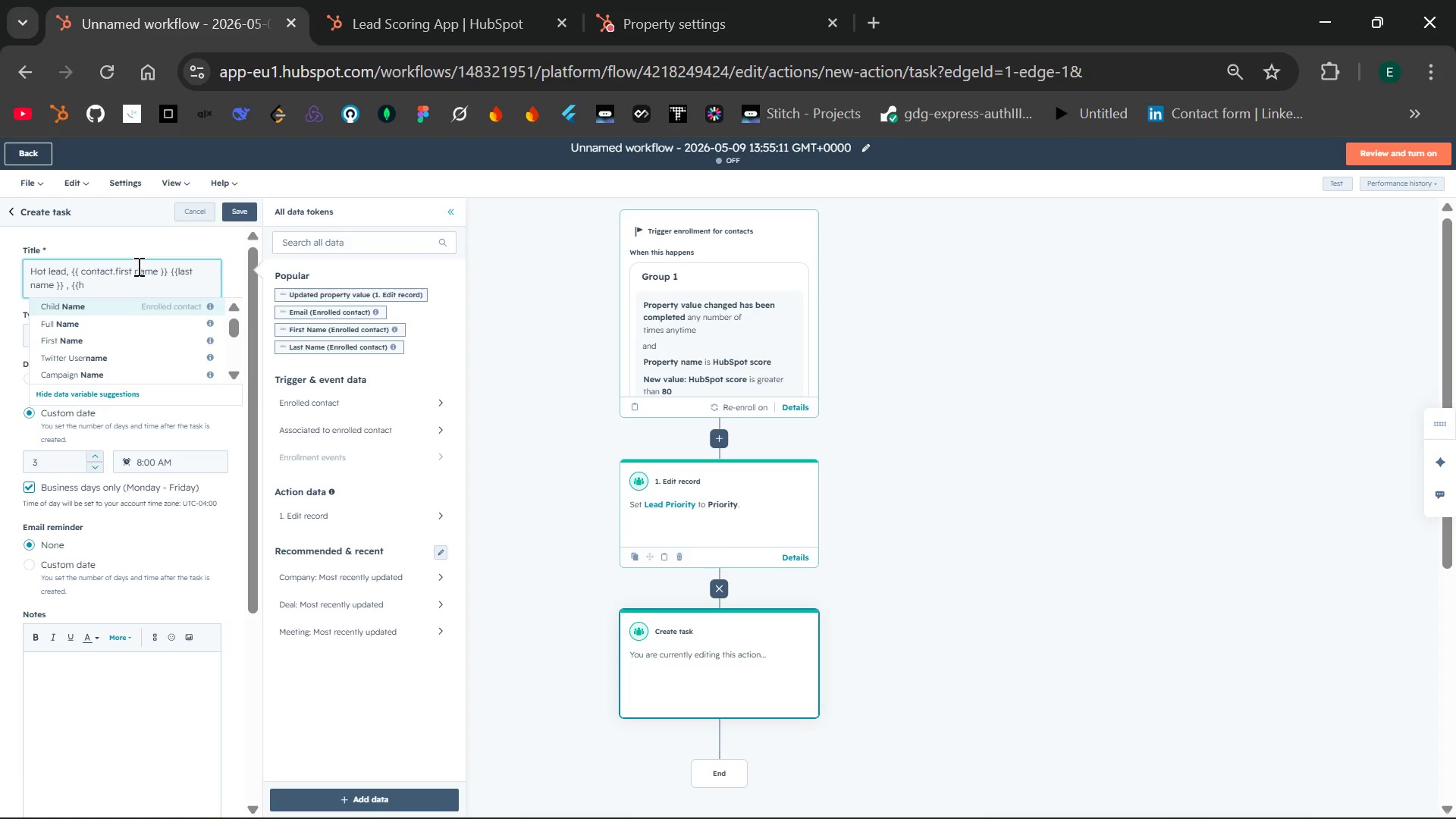 
key(Backspace)
 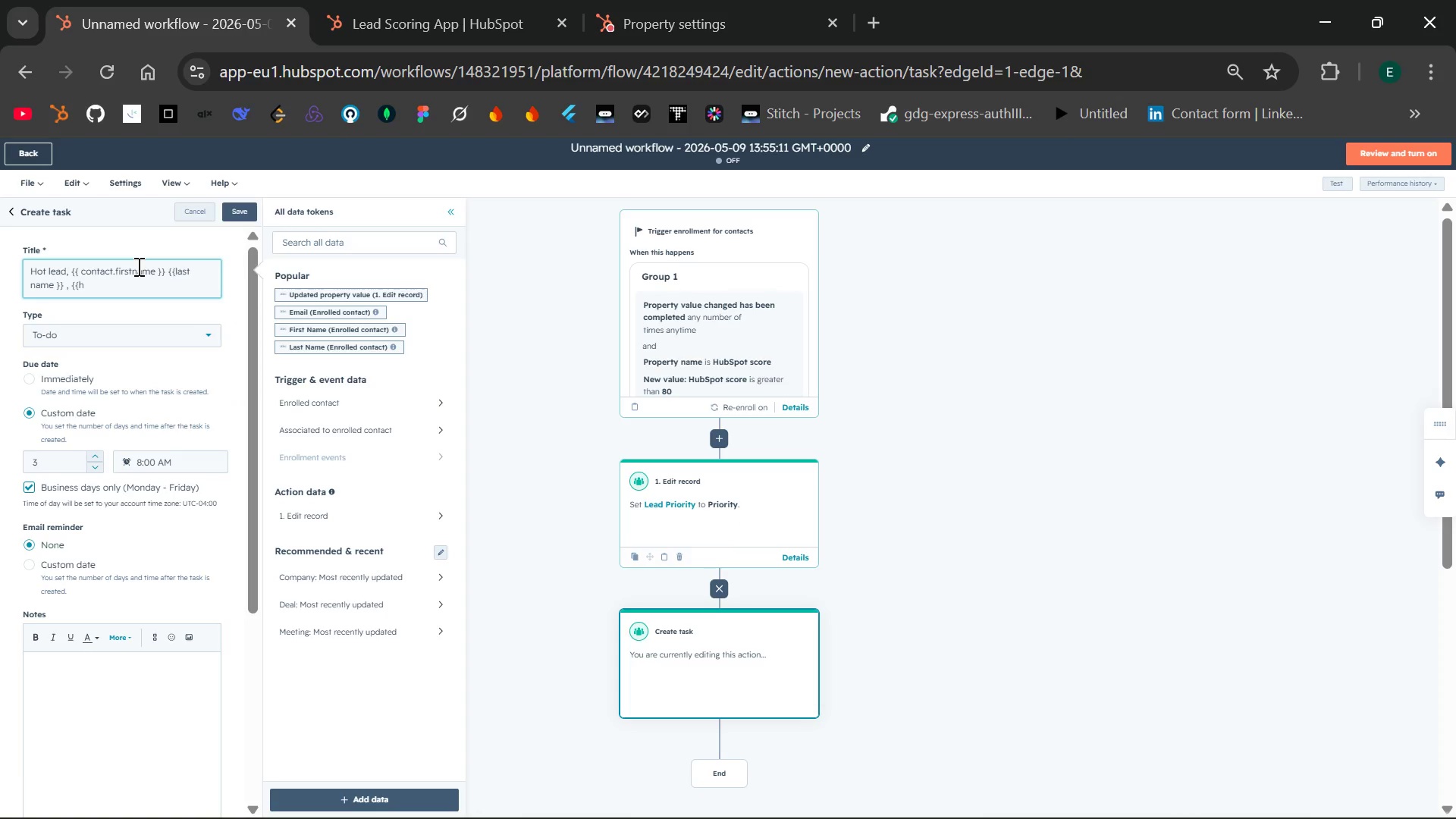 
hold_key(key=ArrowRight, duration=0.78)
 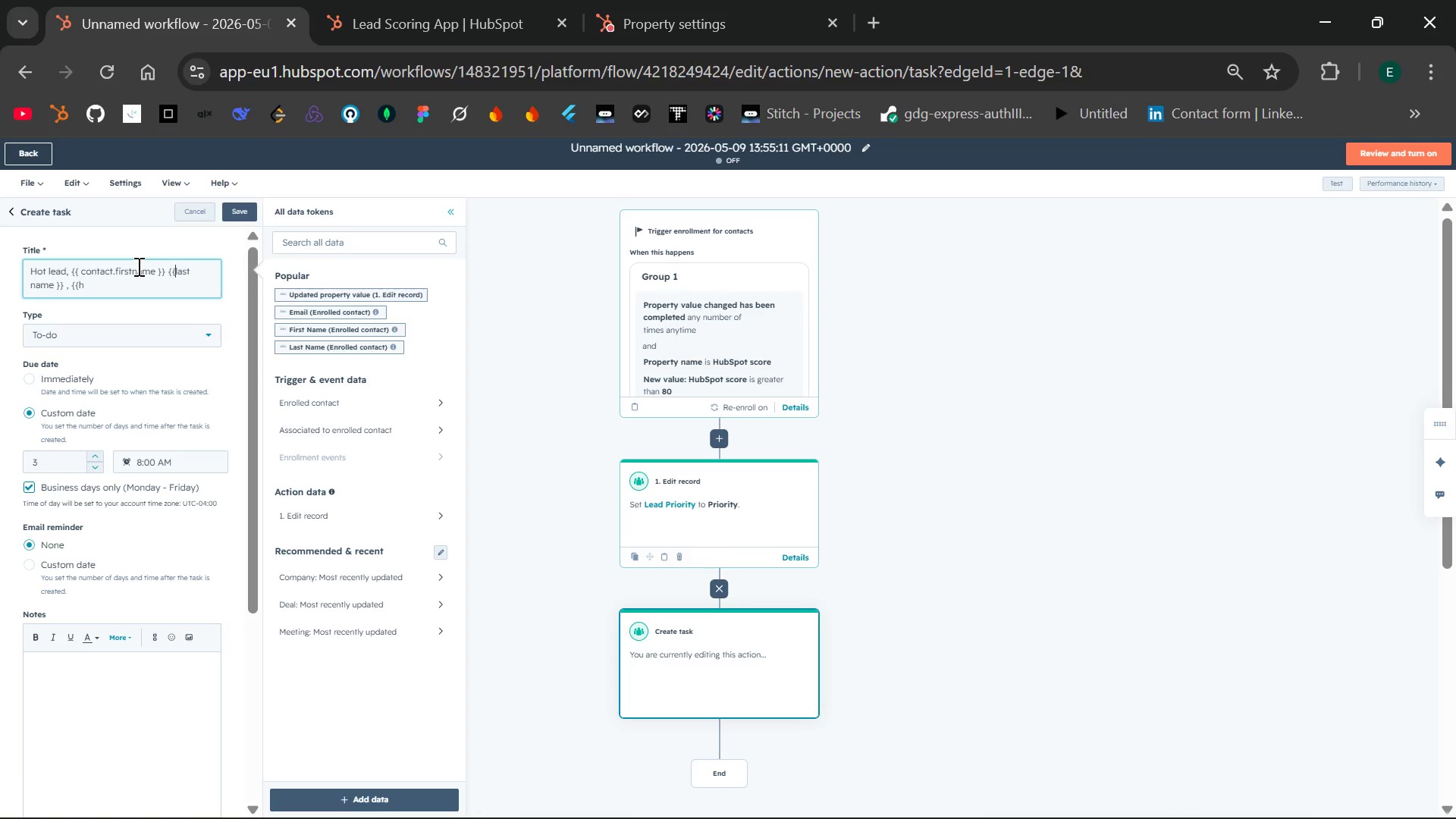 
key(ArrowRight)
 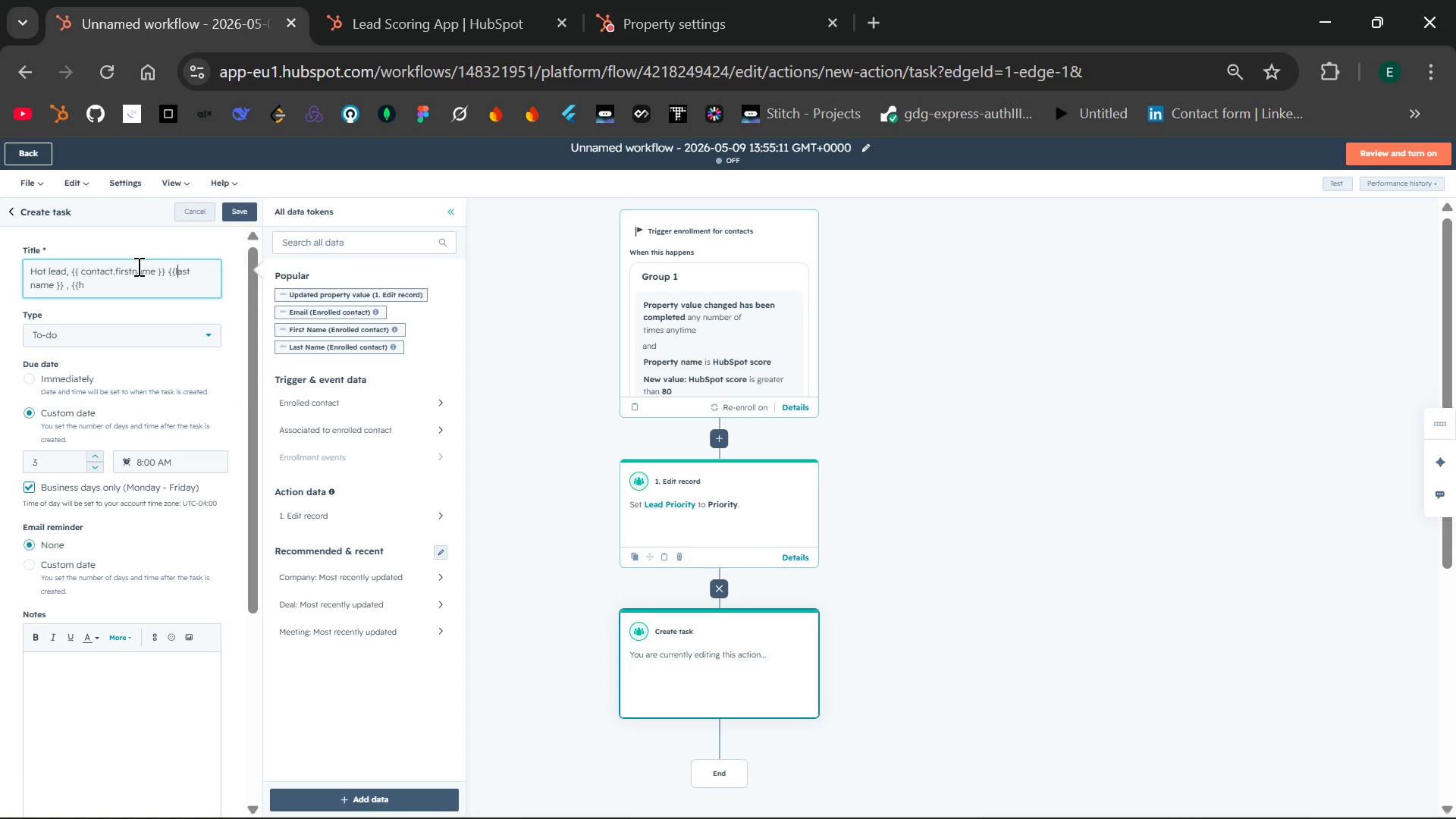 
key(ArrowRight)
 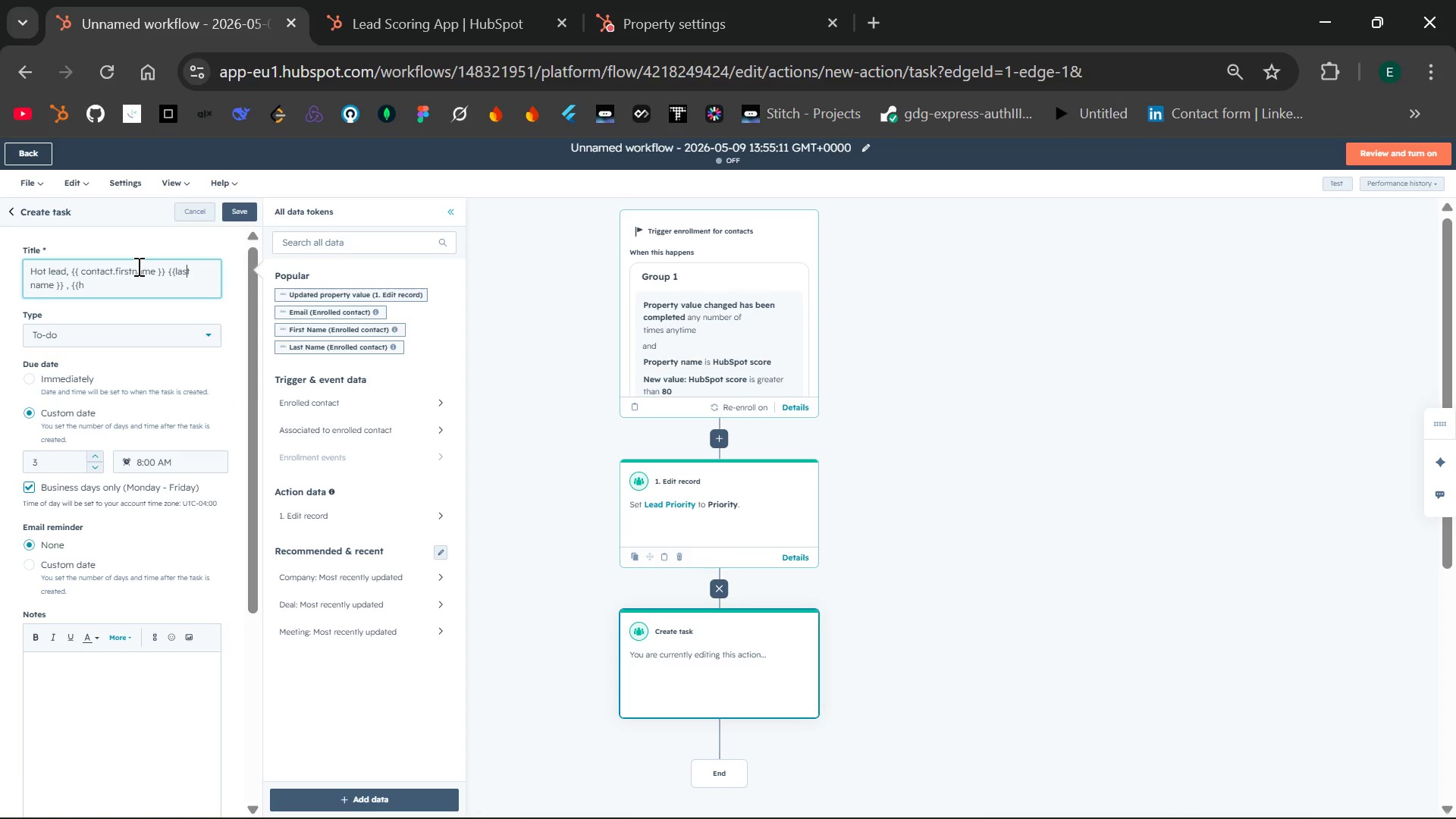 
key(ArrowRight)
 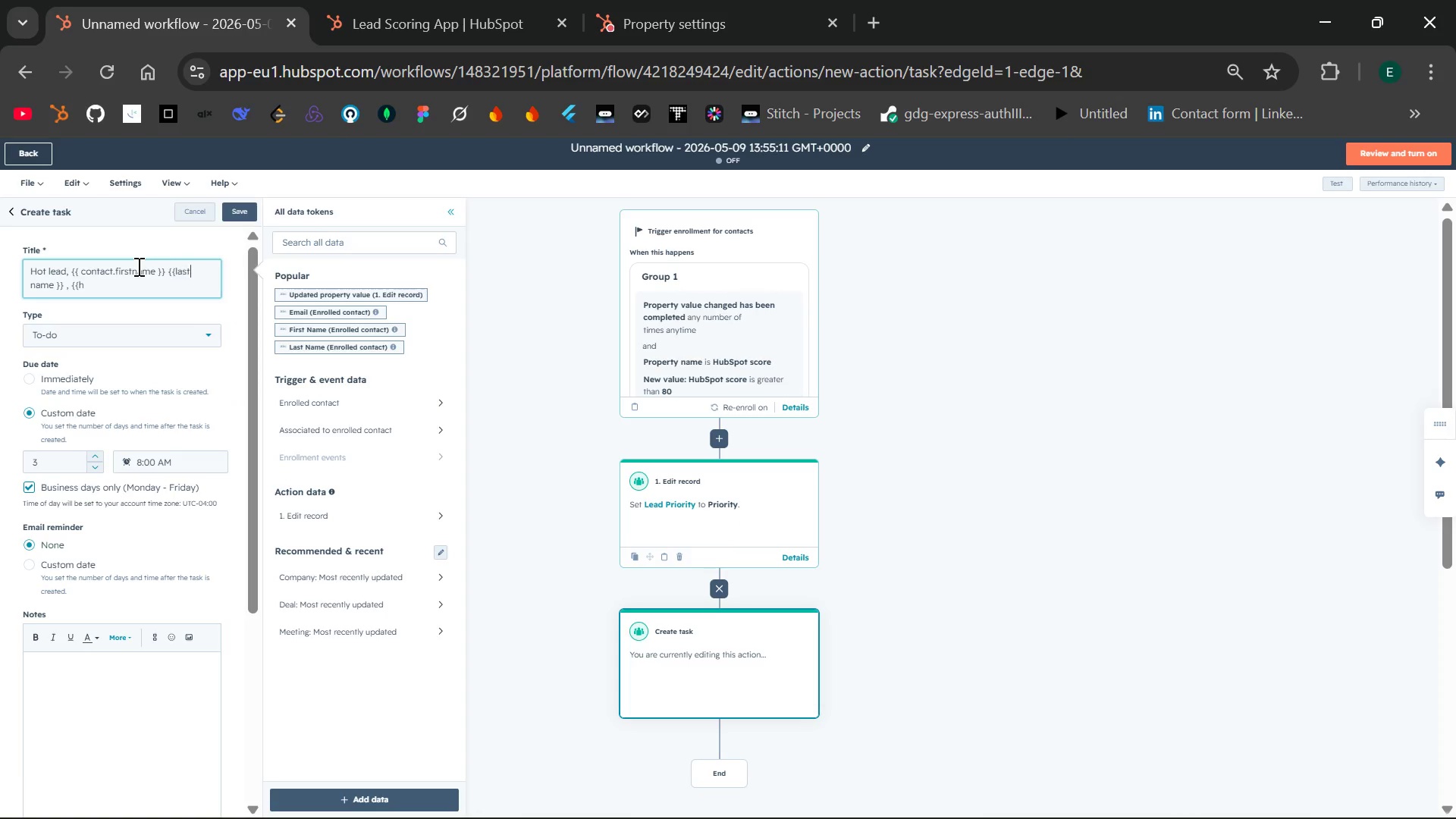 
key(ArrowRight)
 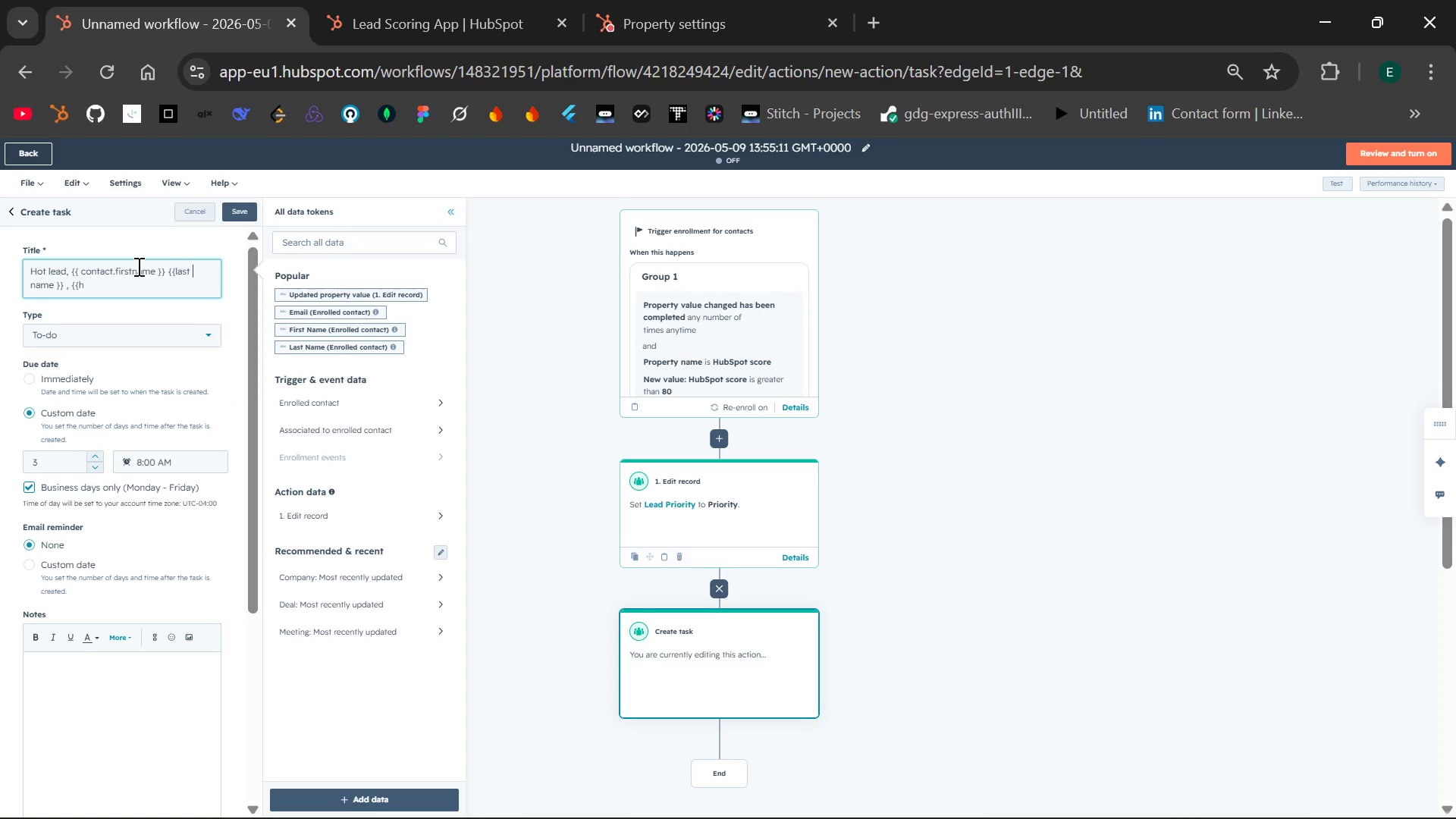 
key(ArrowRight)
 